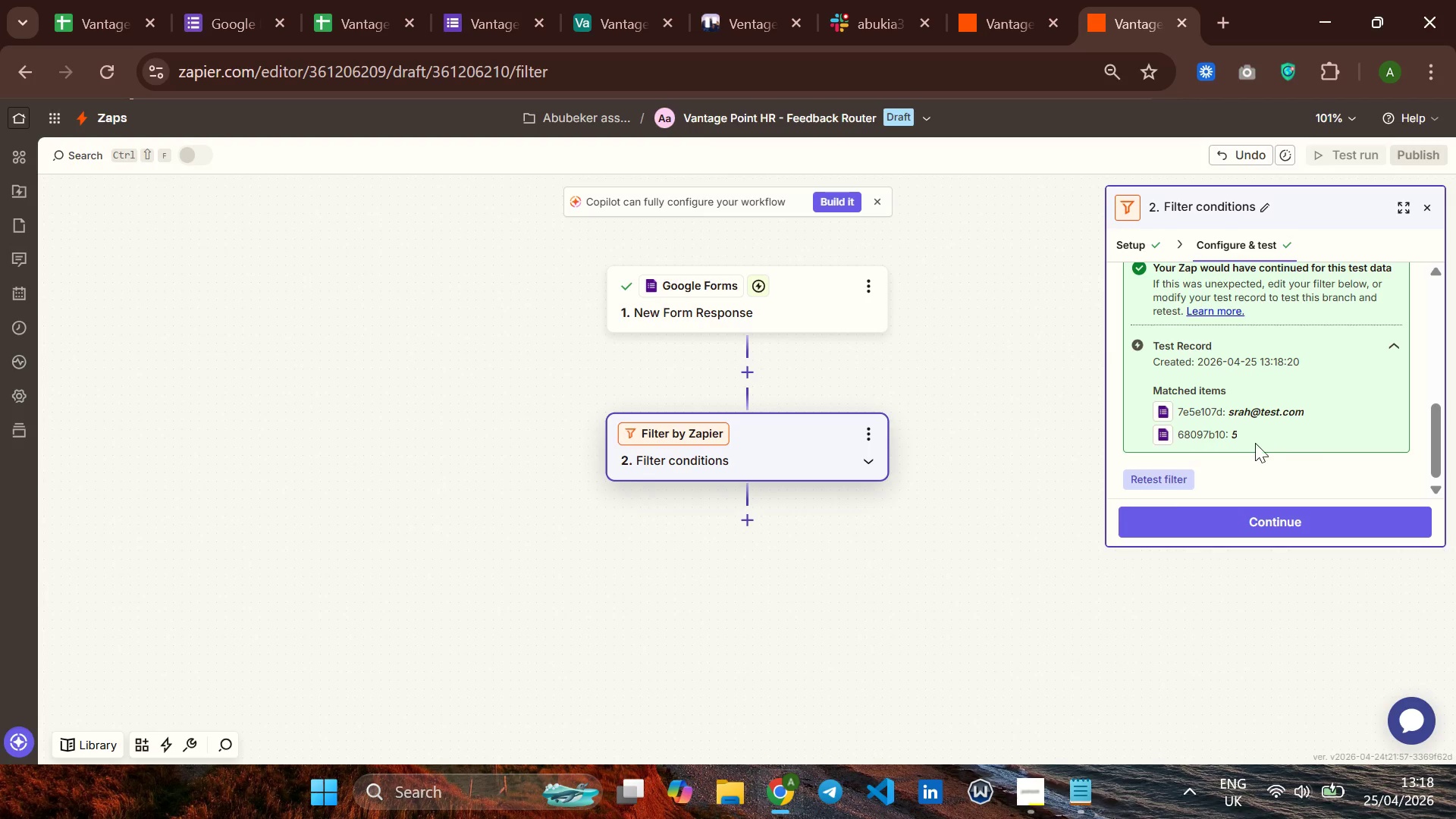 
left_click([1297, 539])
 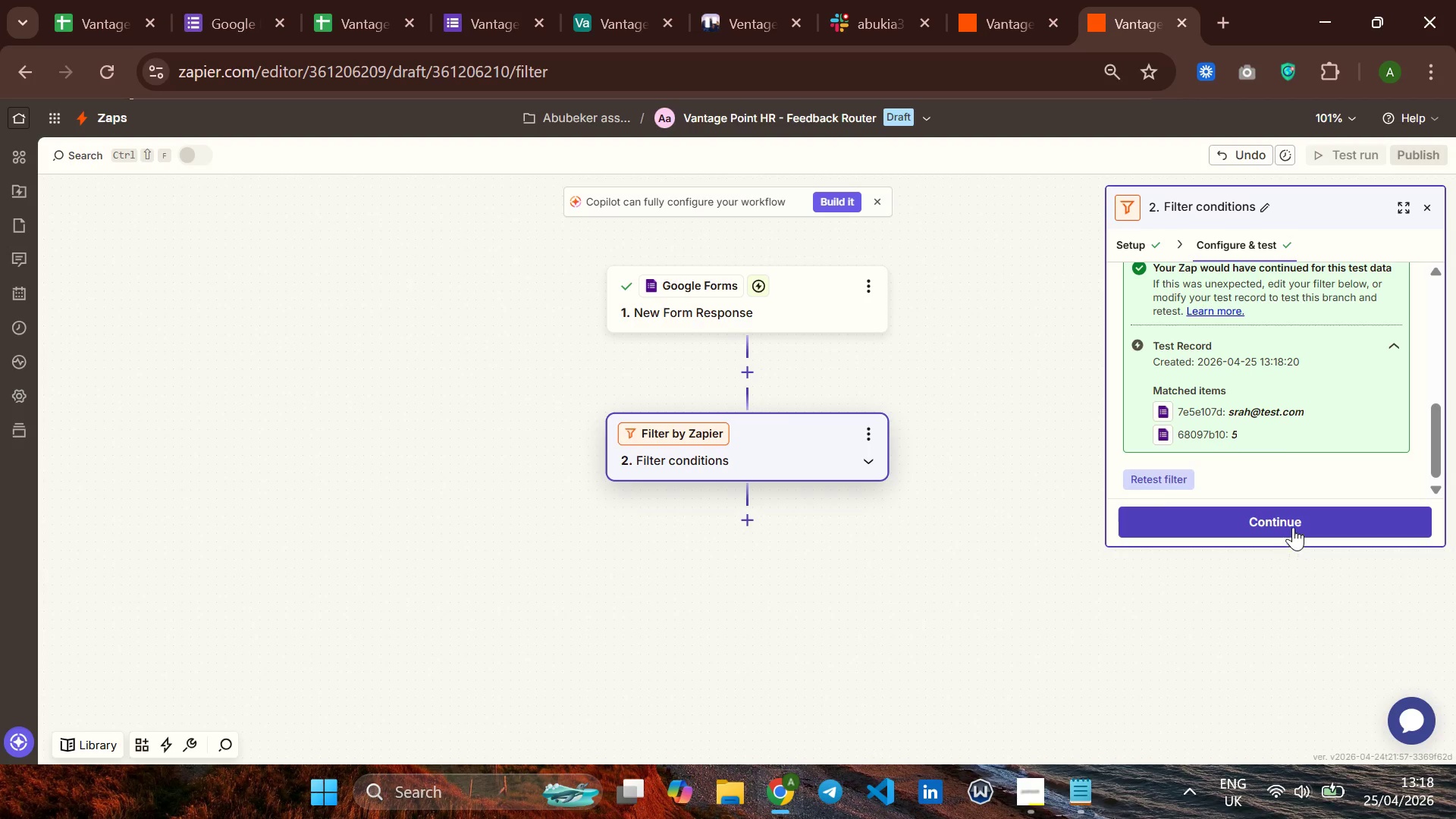 
left_click([1298, 516])
 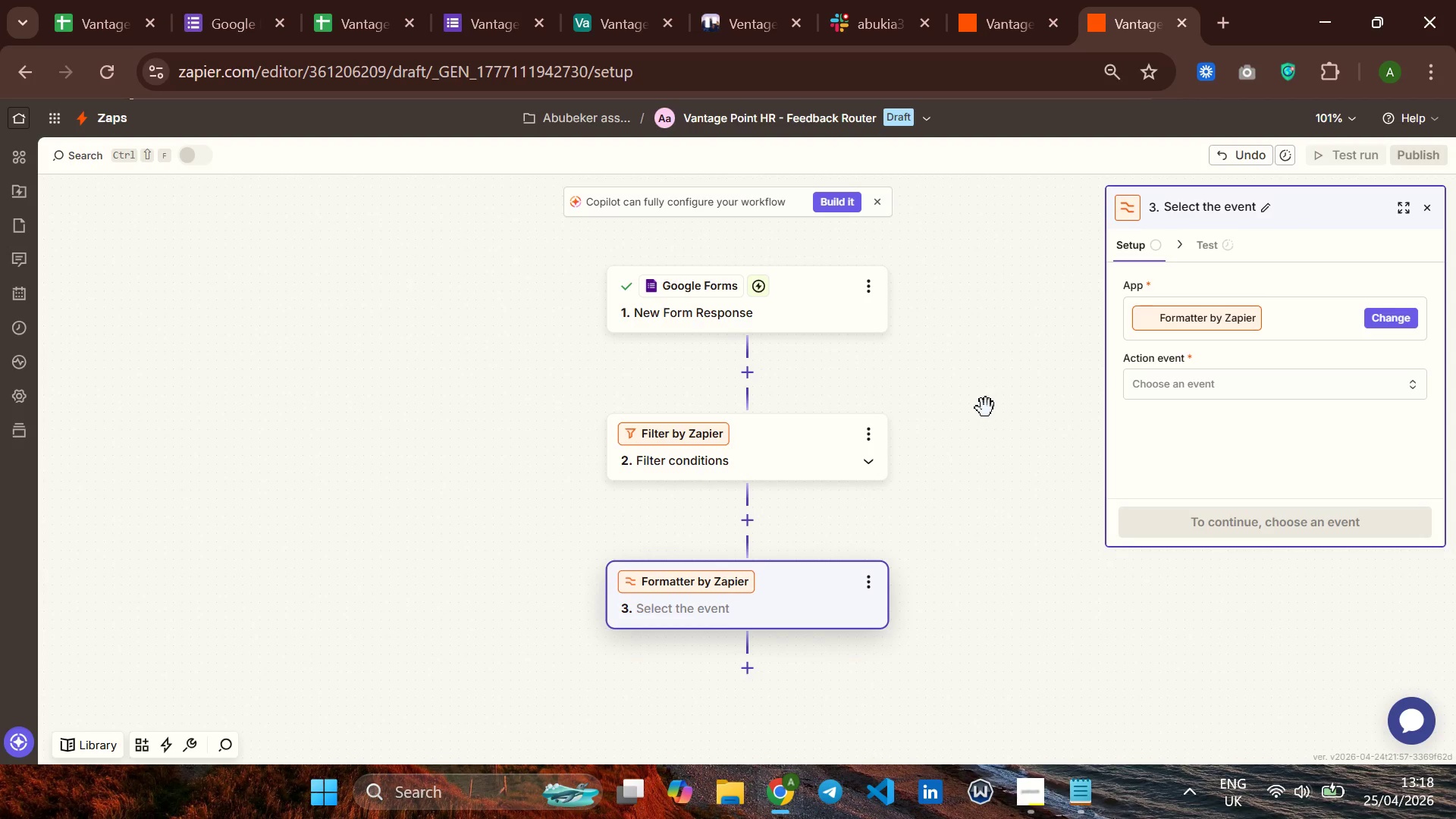 
wait(11.08)
 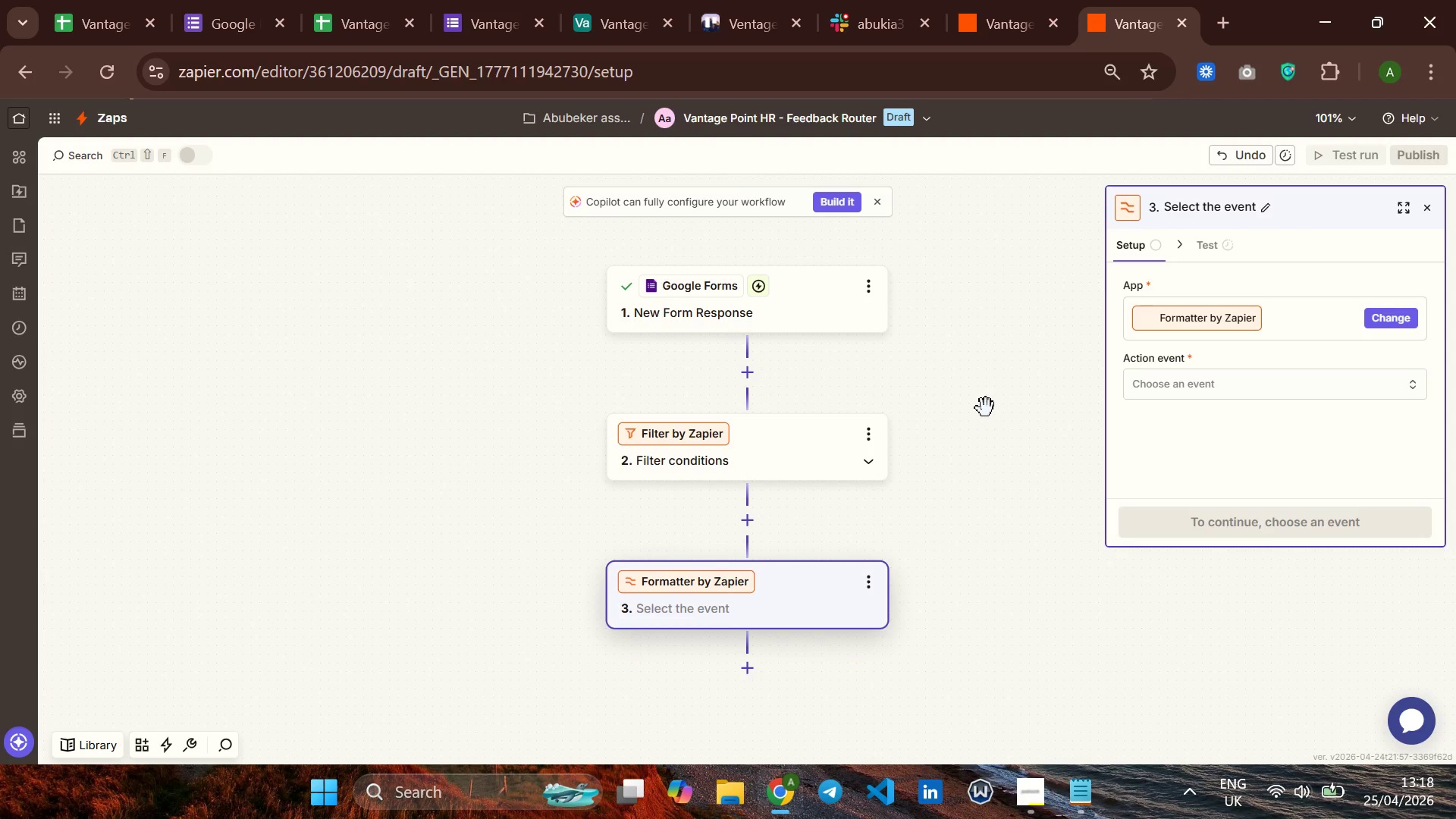 
left_click([1261, 388])
 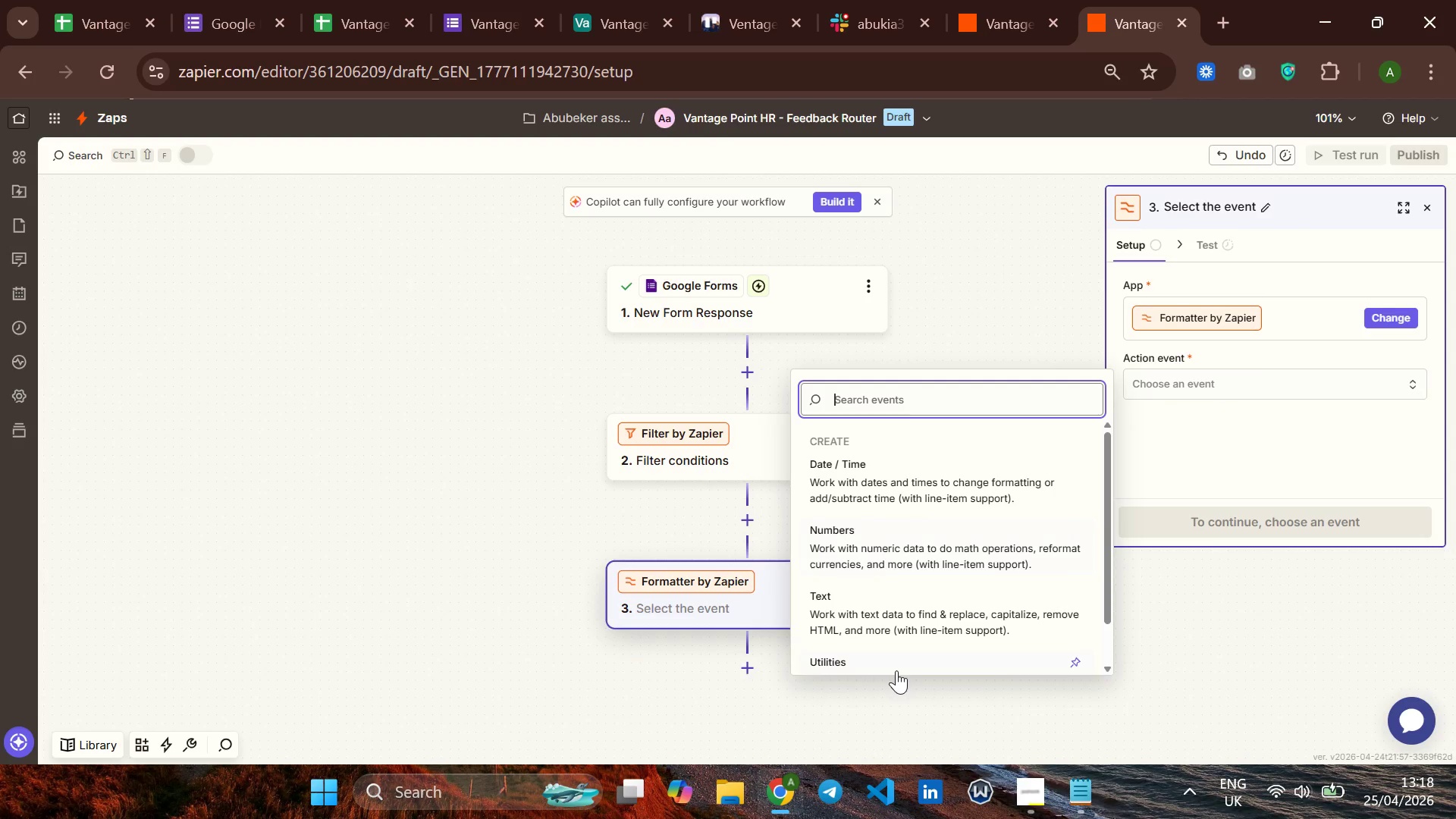 
left_click([912, 604])
 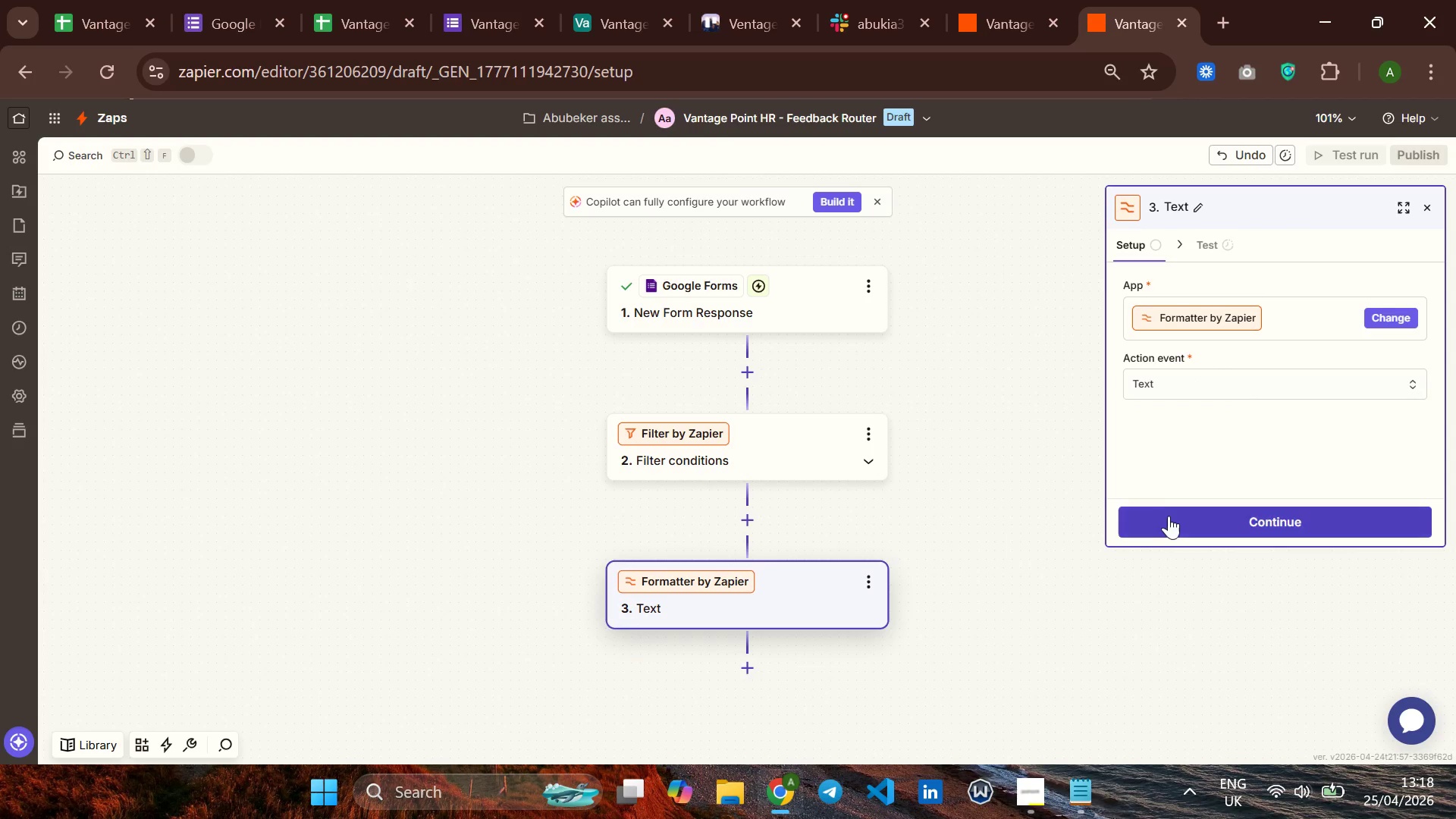 
left_click([1169, 519])
 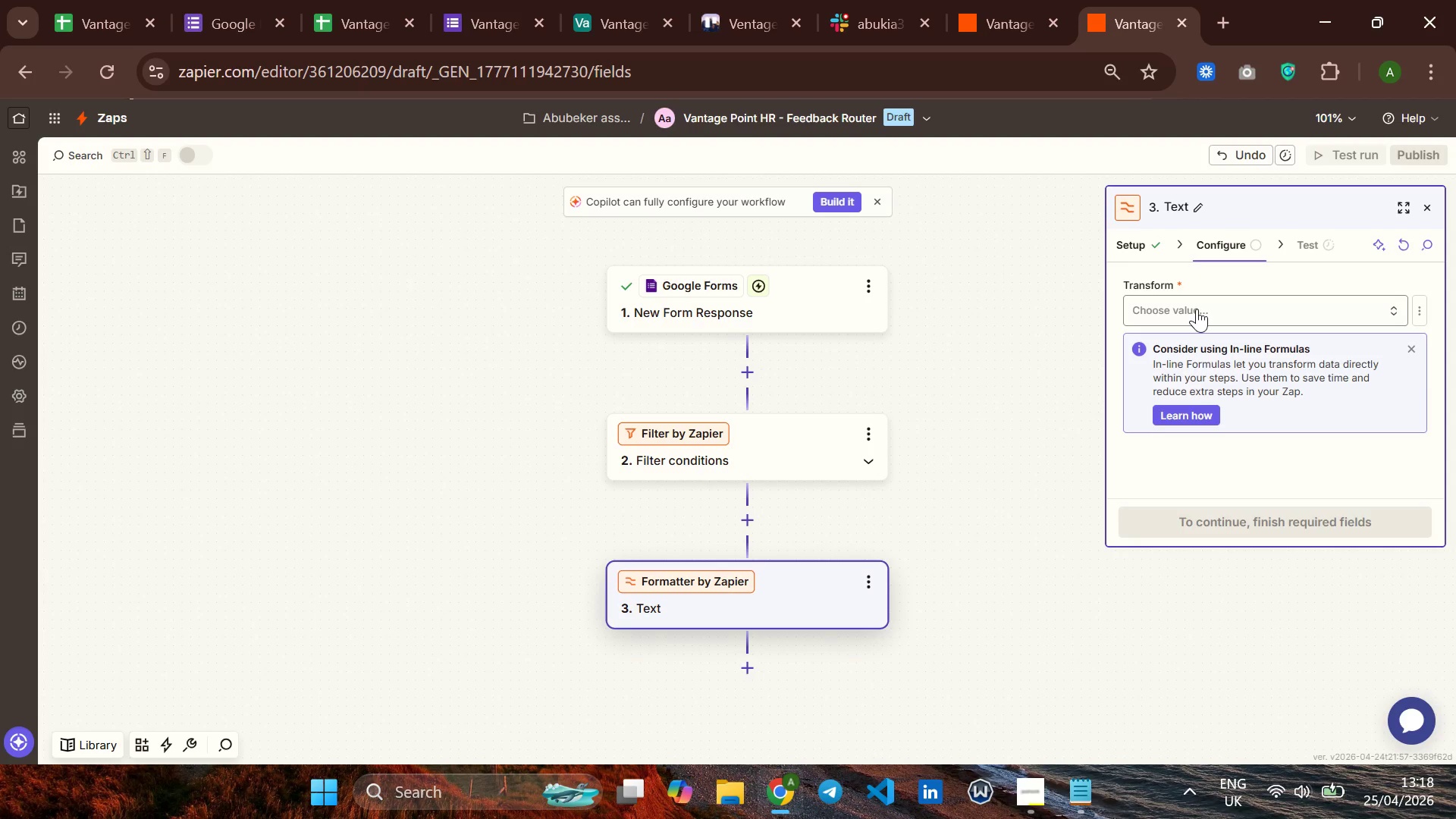 
wait(5.83)
 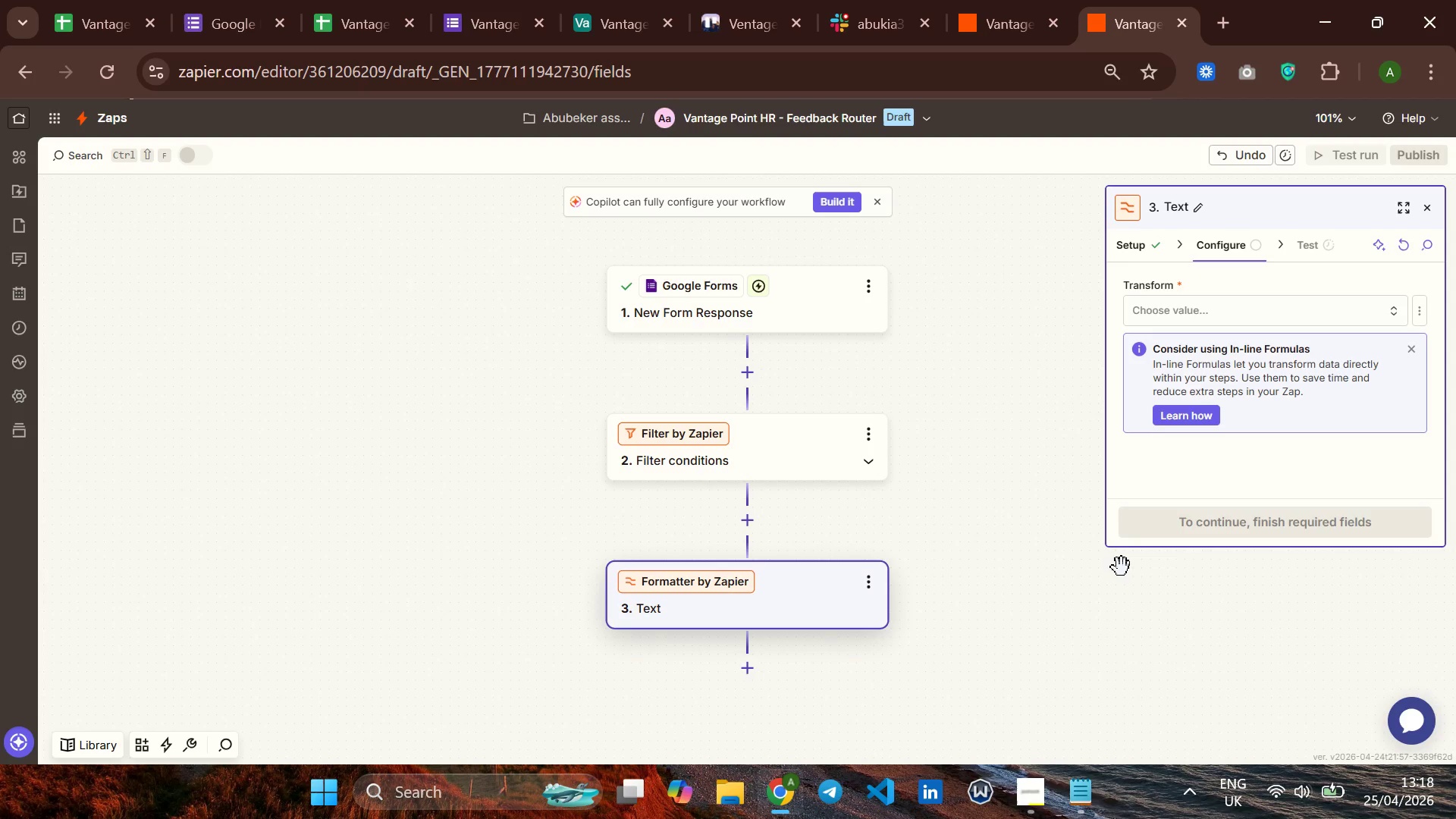 
left_click([1197, 309])
 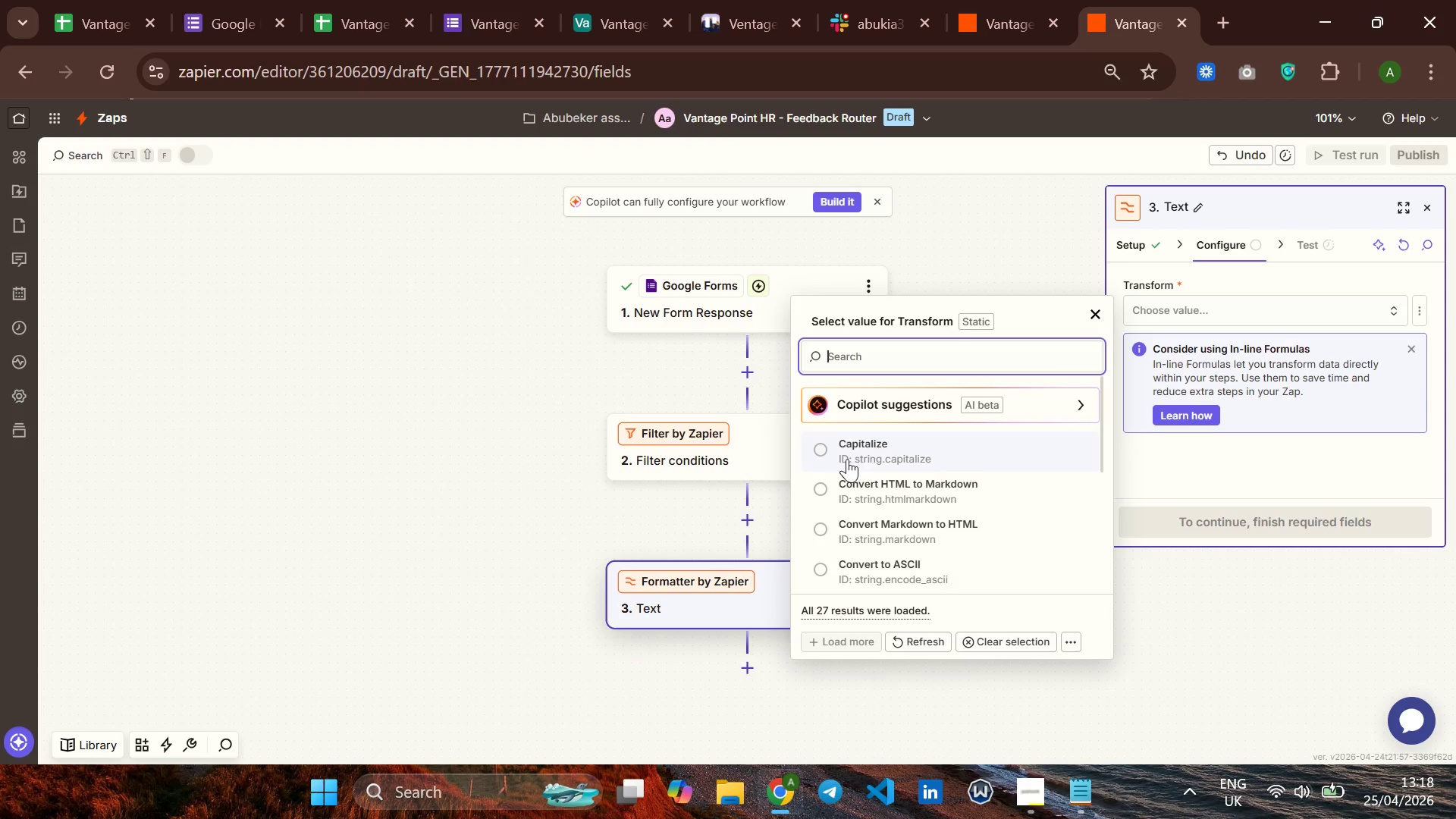 
left_click([830, 458])
 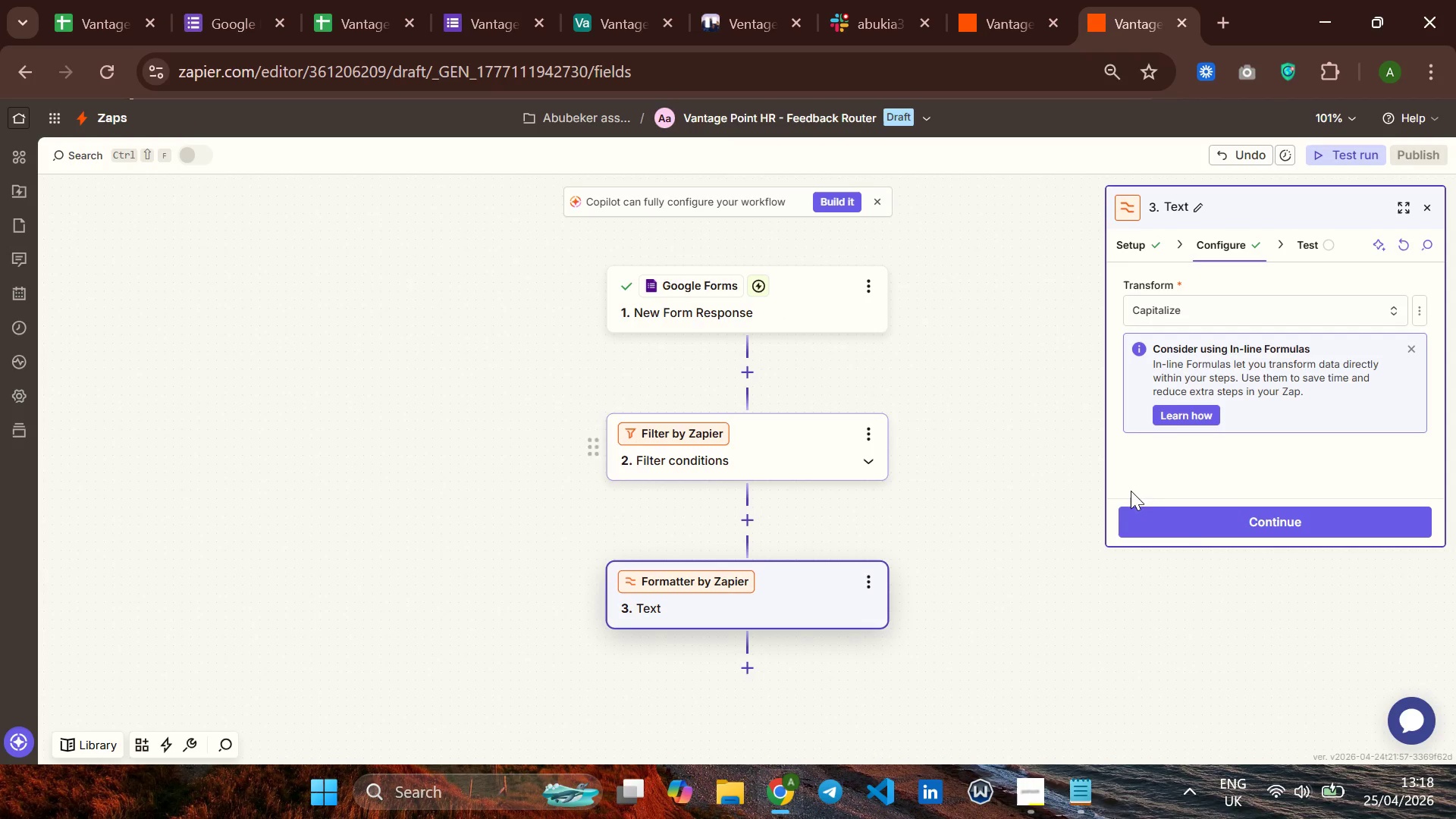 
mouse_move([1208, 513])
 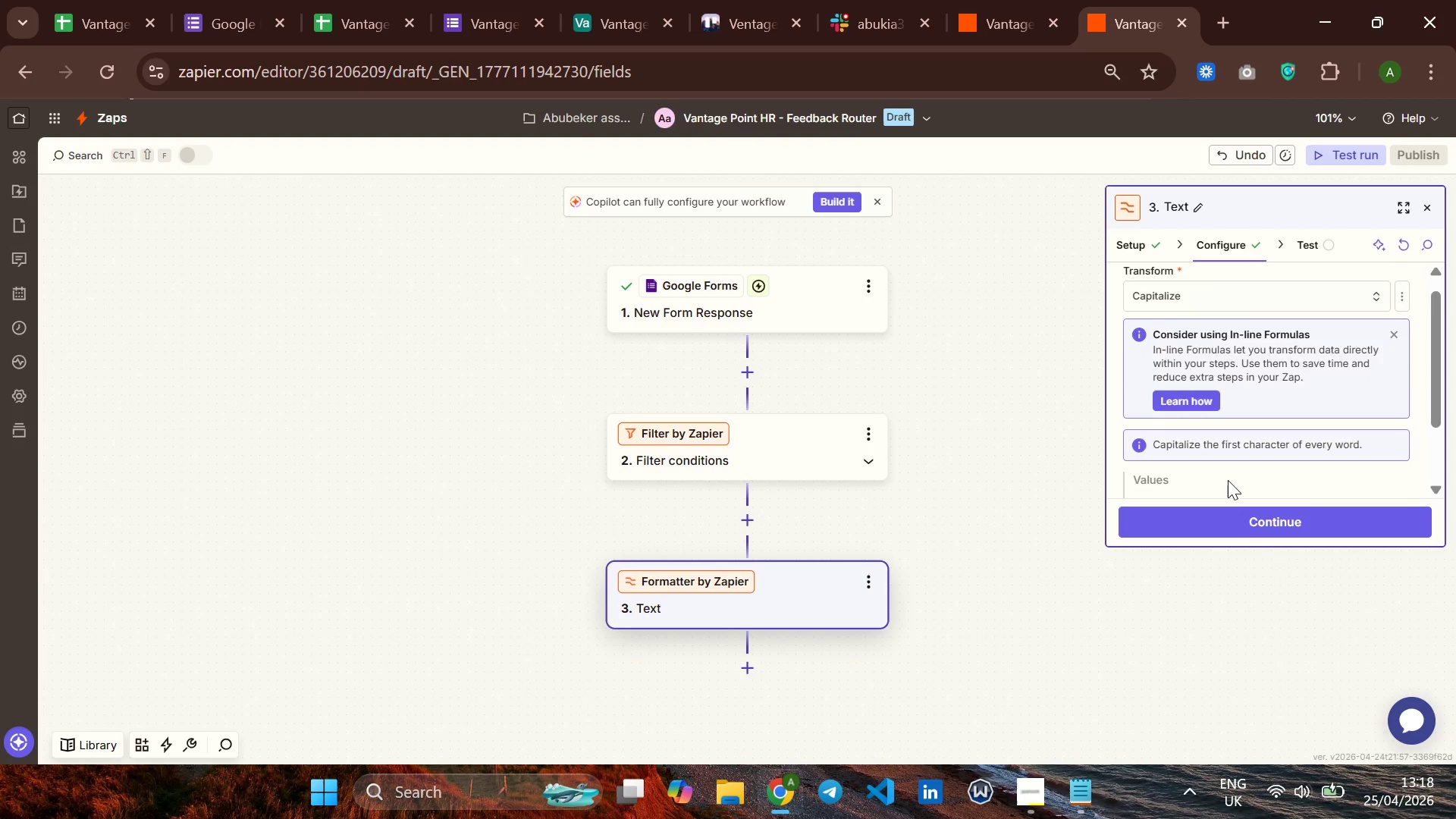 
scroll: coordinate [1228, 480], scroll_direction: down, amount: 1.0
 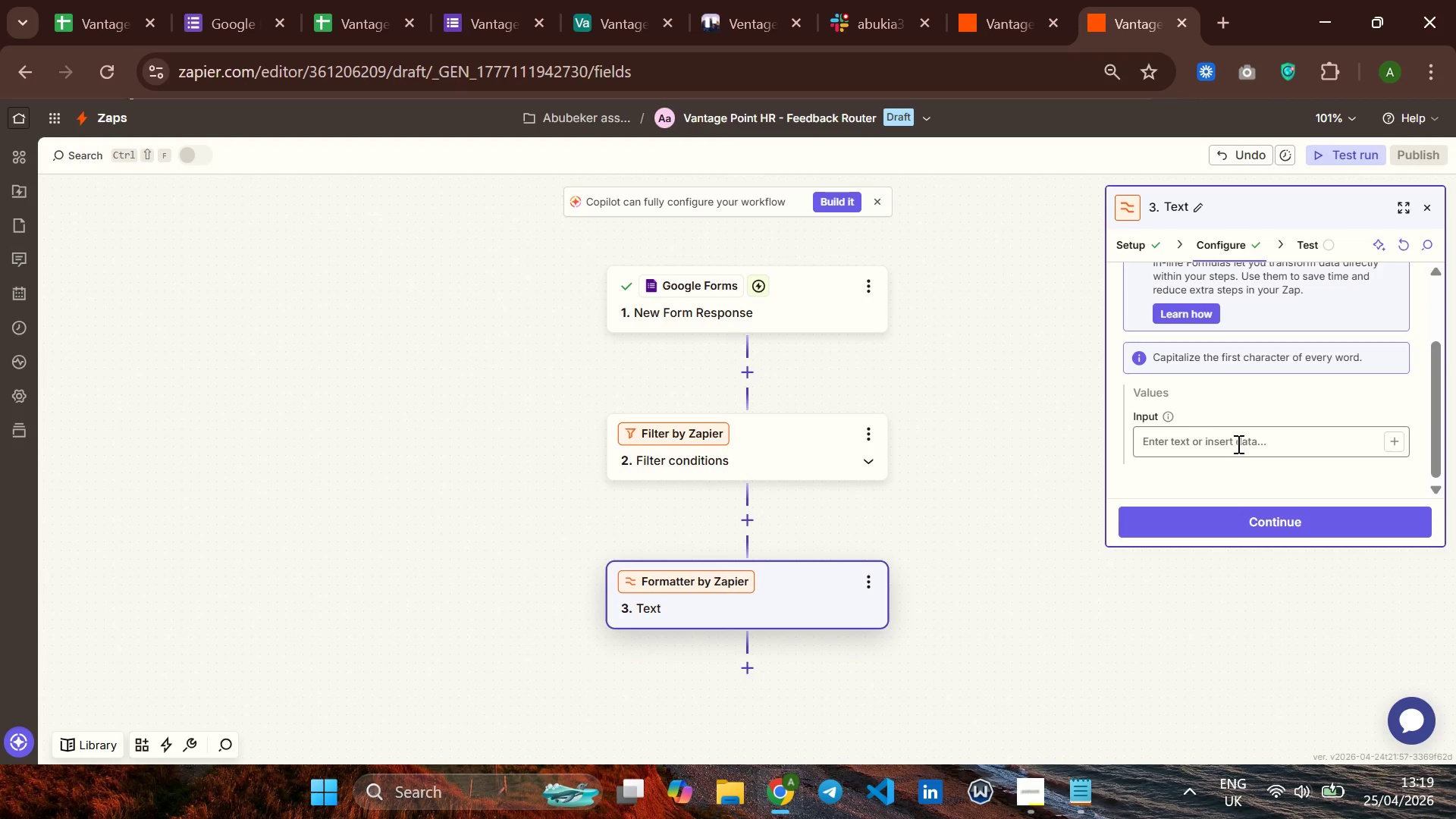 
wait(7.32)
 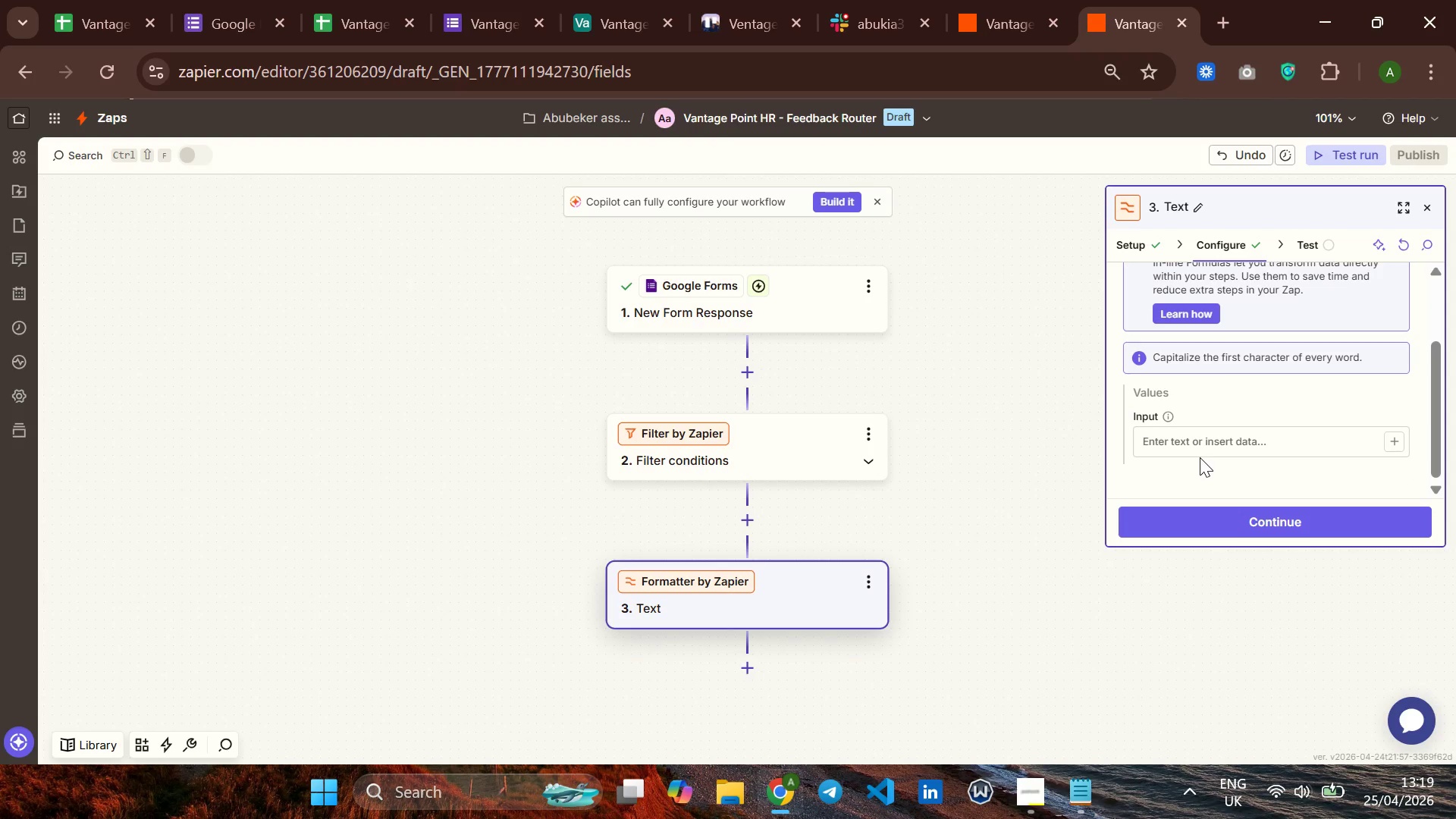 
left_click([1388, 442])
 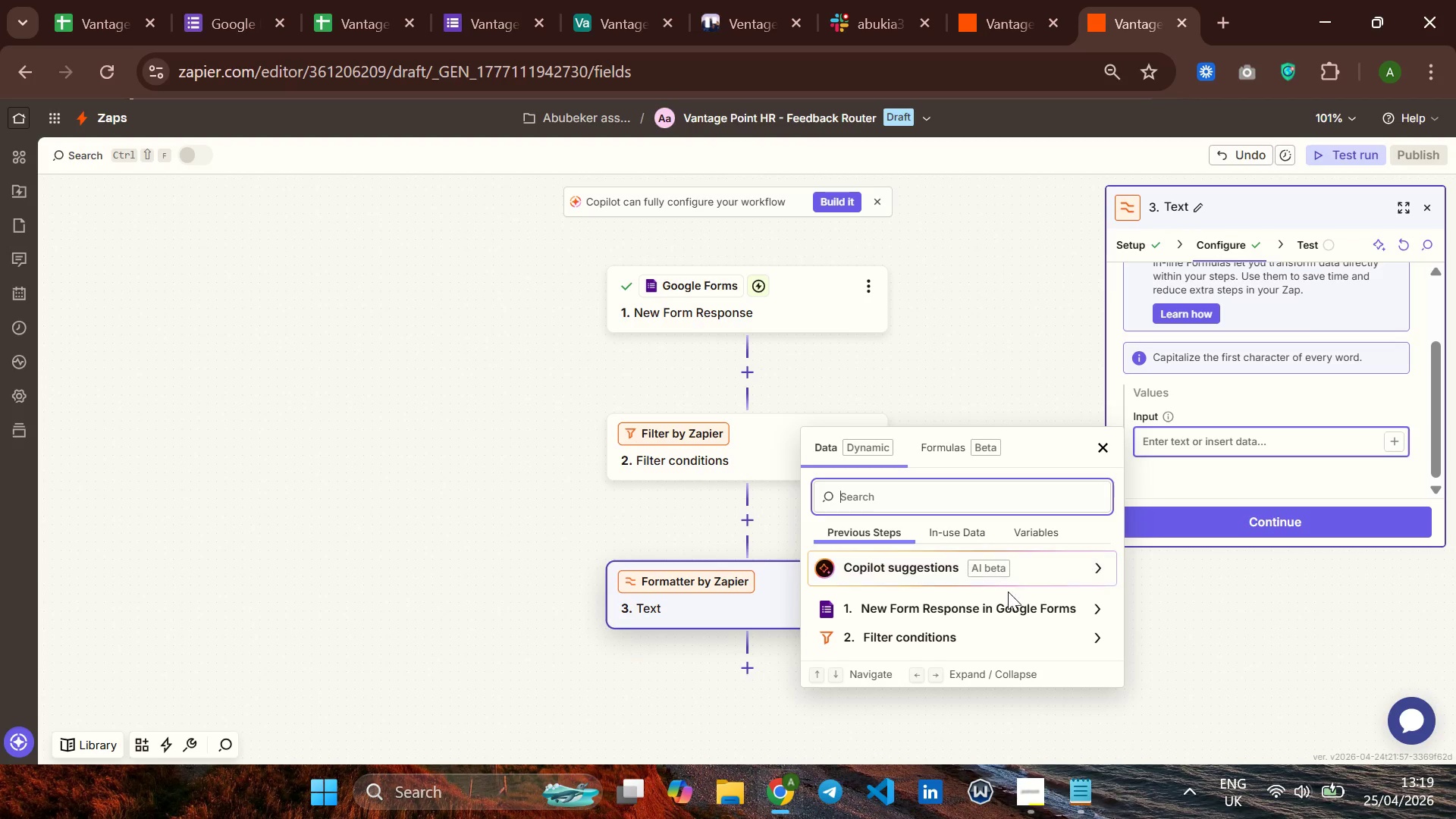 
left_click([993, 601])
 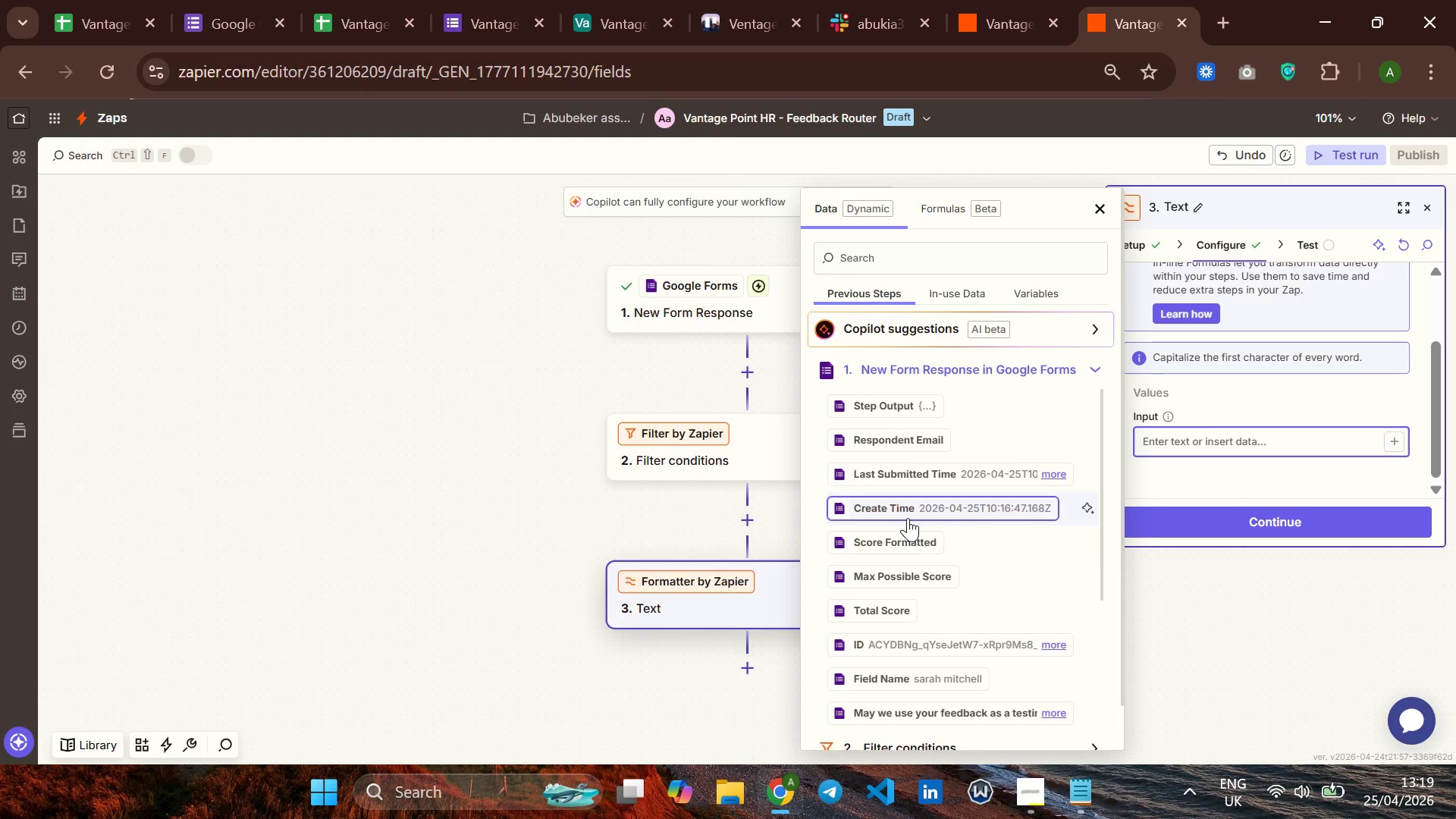 
wait(9.06)
 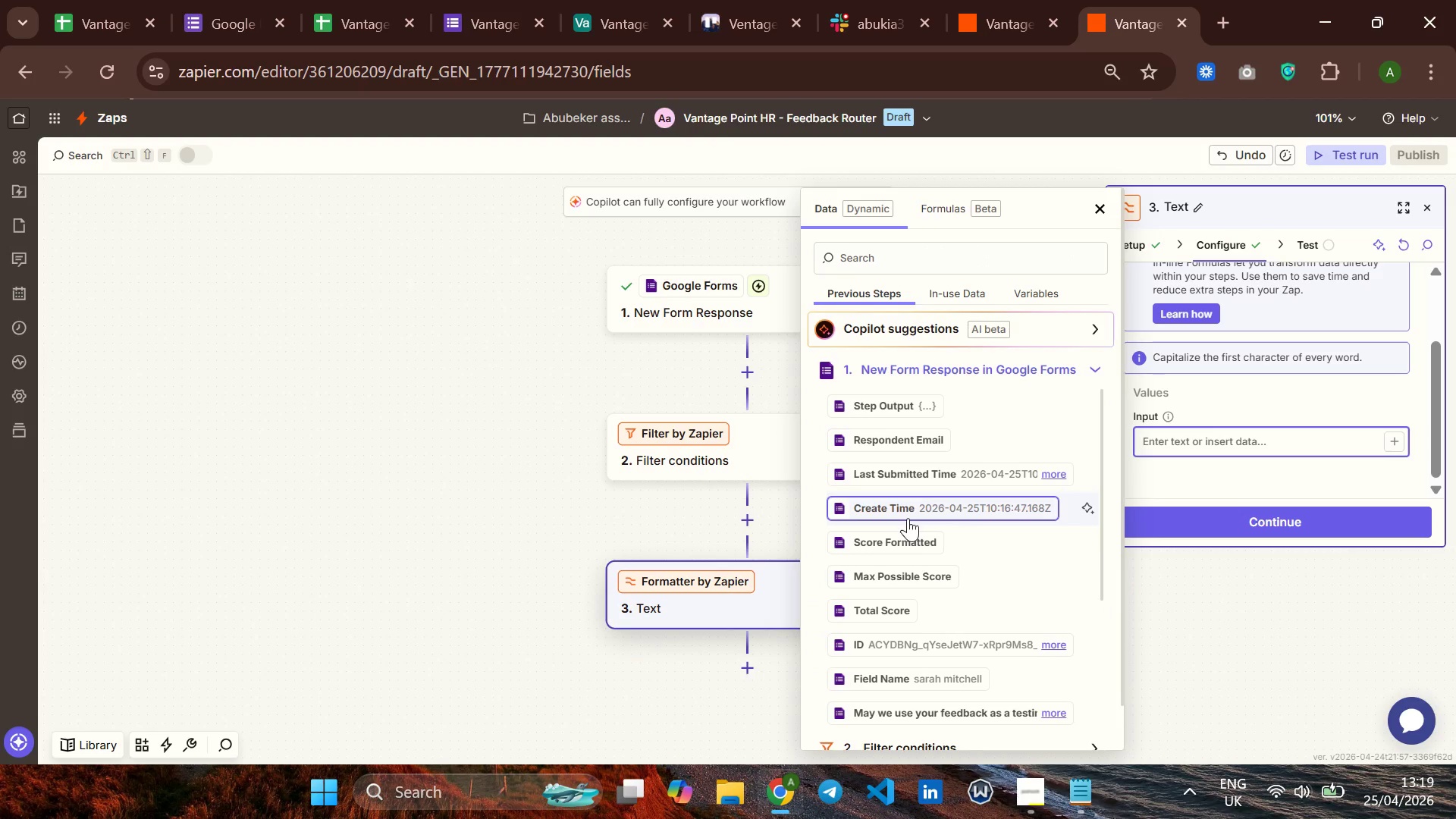 
left_click([895, 681])
 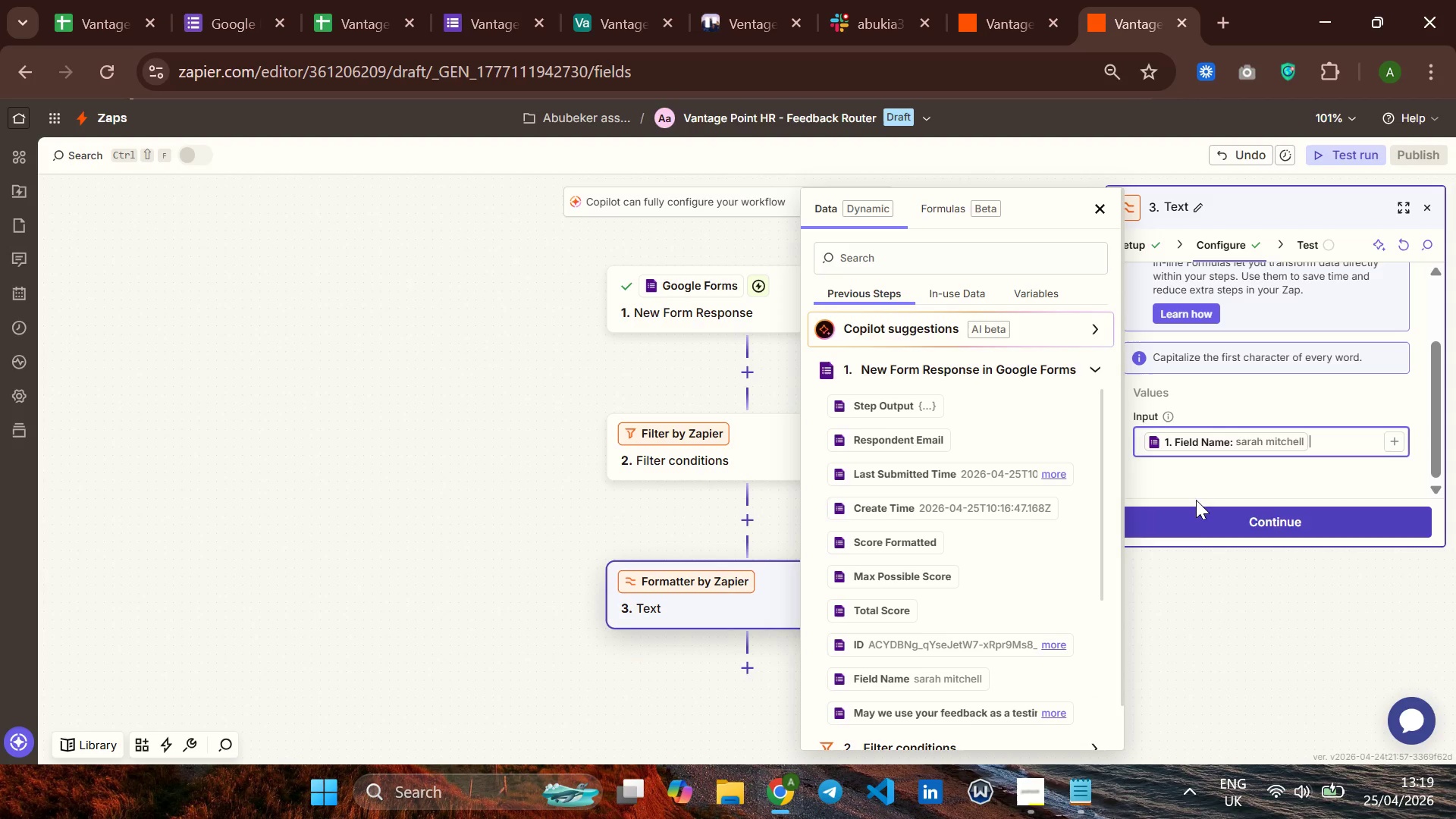 
left_click([1203, 485])
 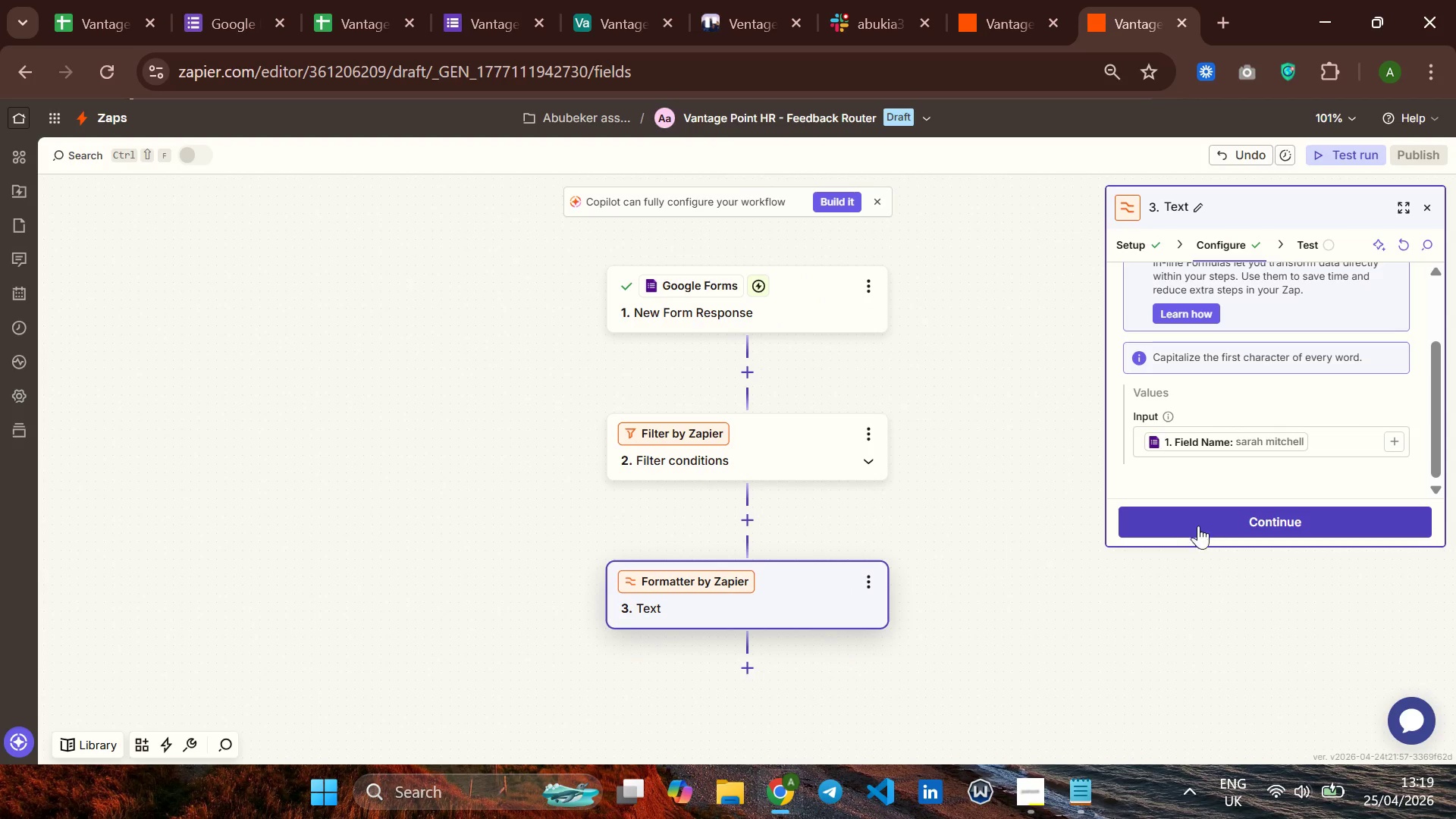 
left_click([1202, 528])
 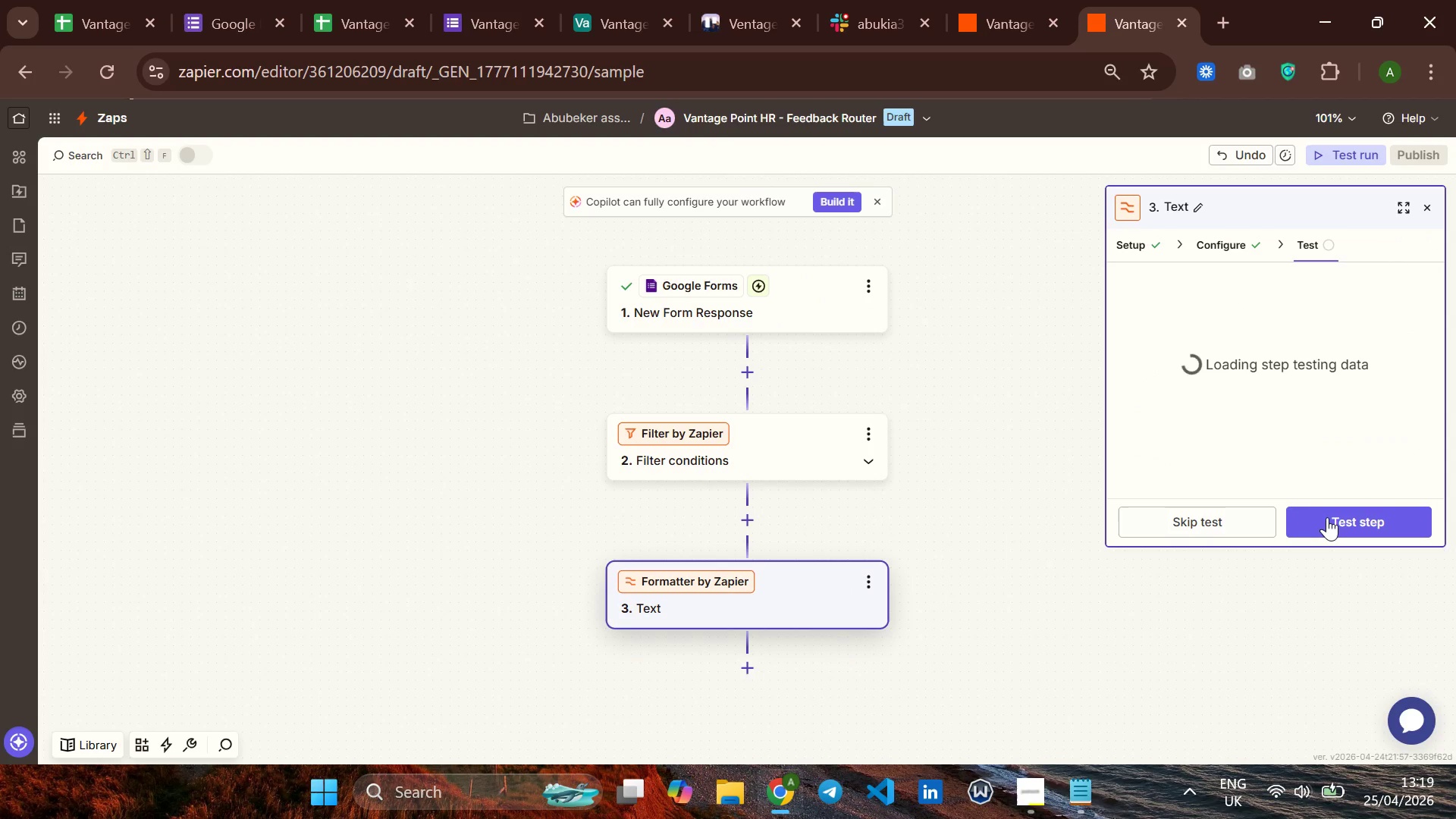 
left_click([1327, 517])
 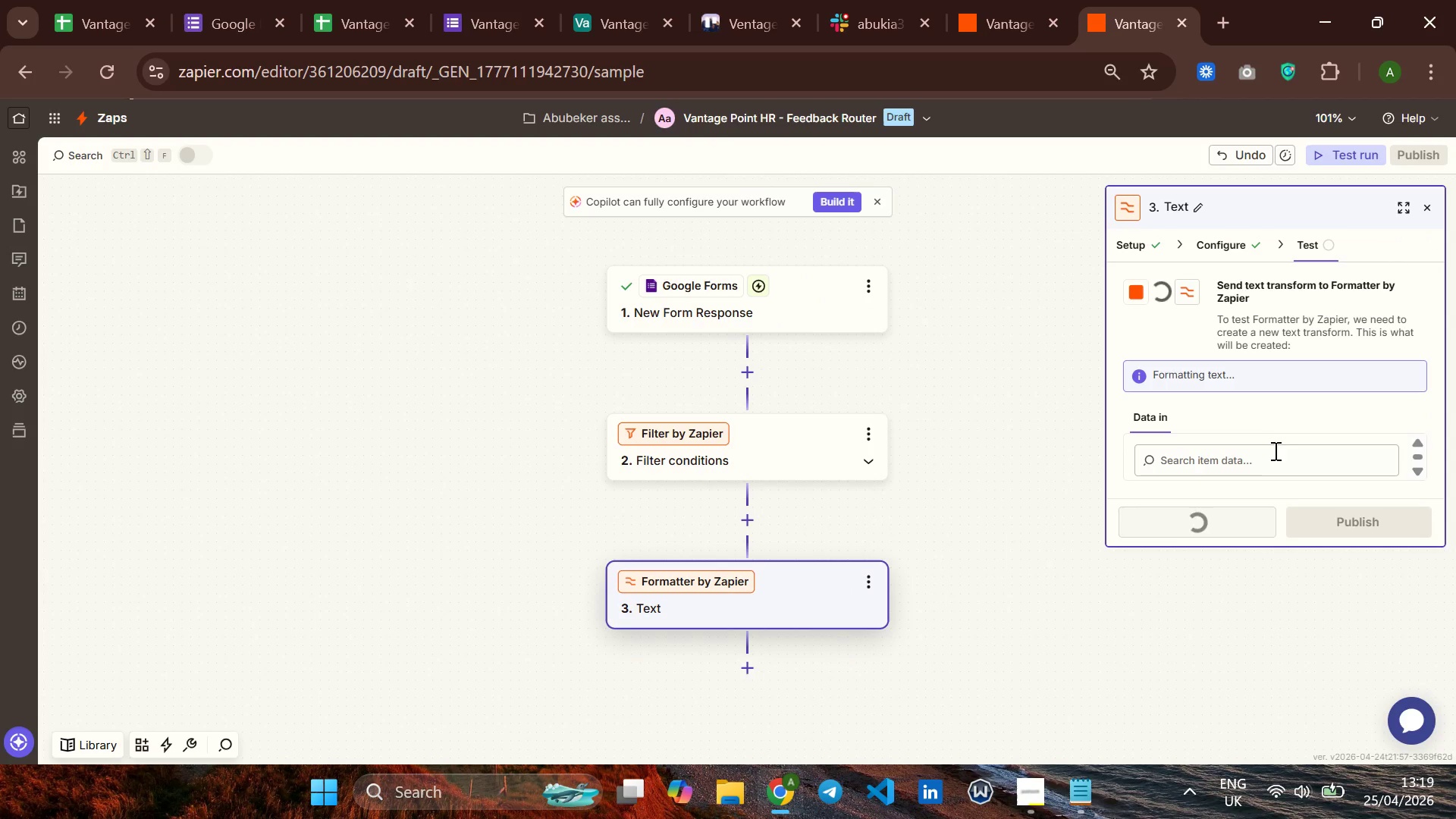 
scroll: coordinate [1228, 494], scroll_direction: down, amount: 9.0
 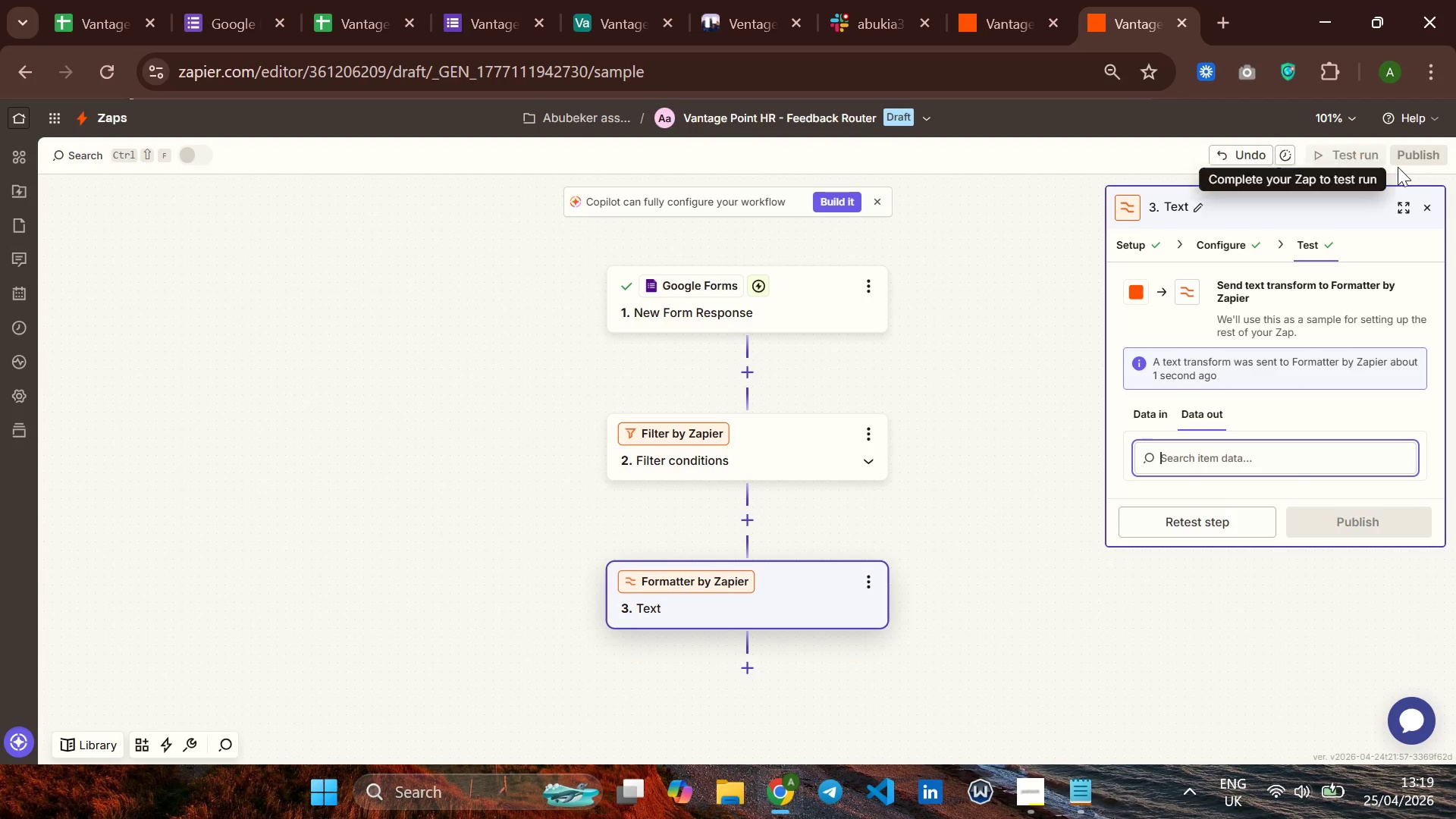 
left_click([1410, 215])
 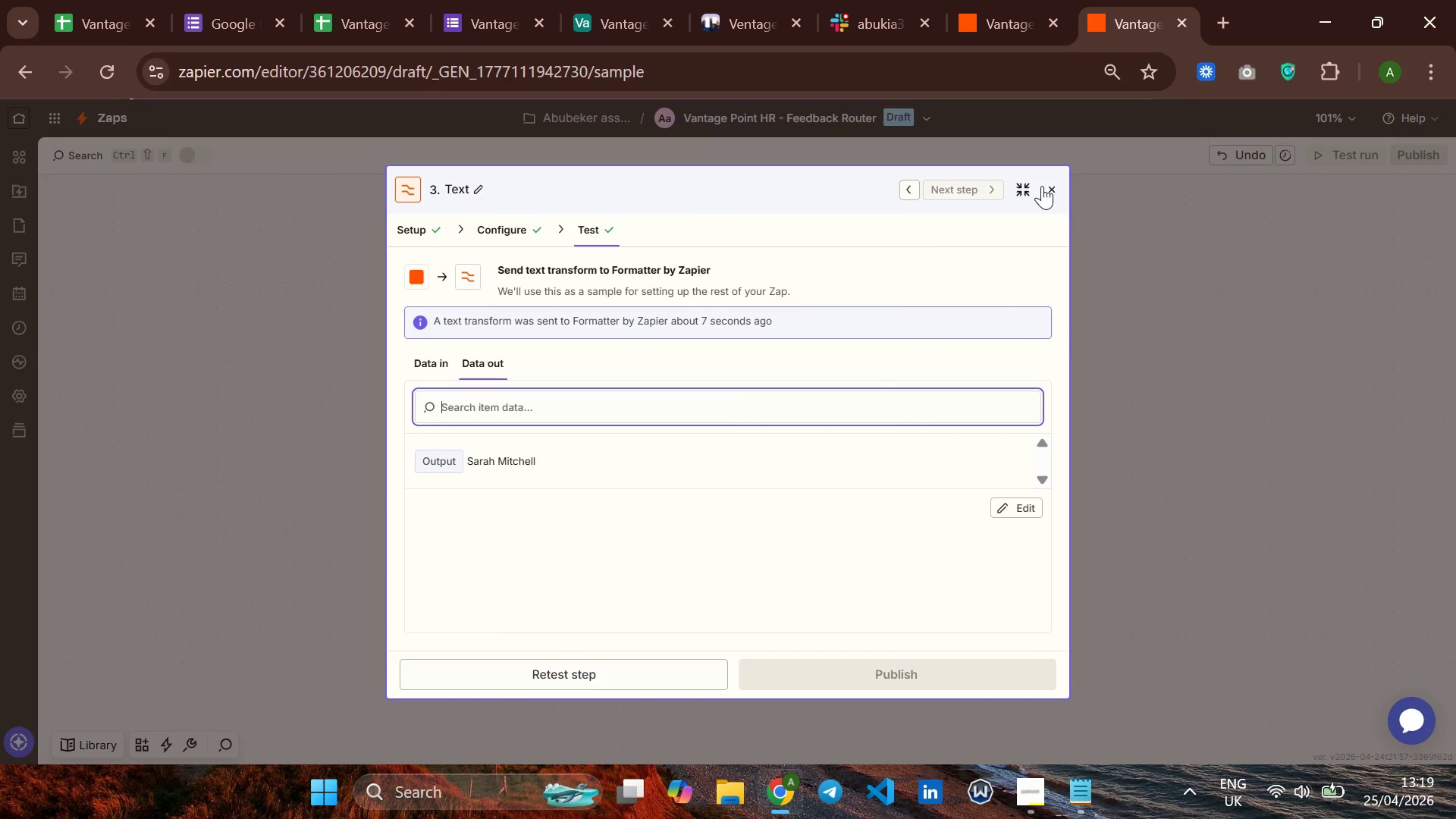 
left_click([1019, 181])
 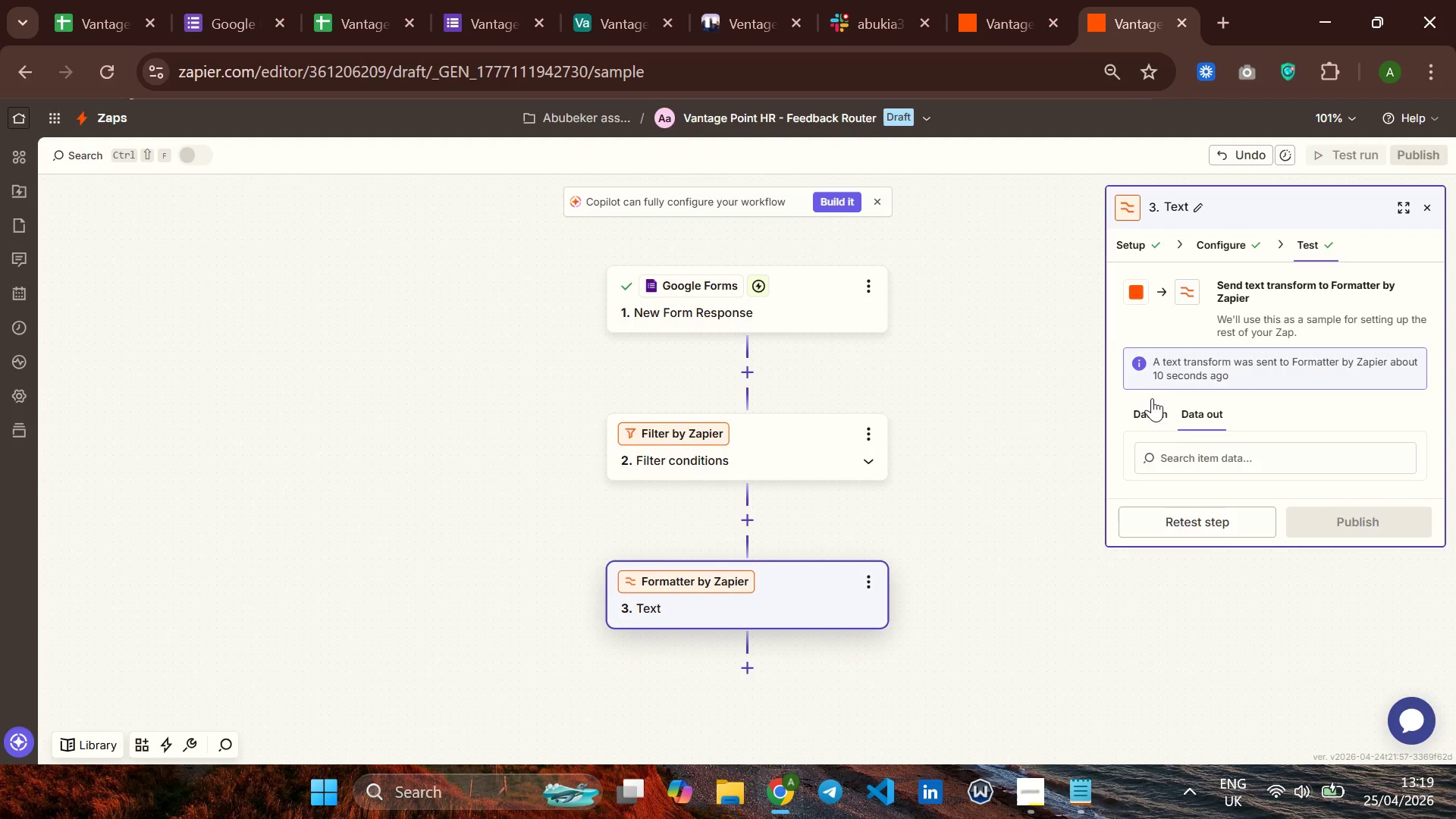 
scroll: coordinate [971, 576], scroll_direction: down, amount: 5.0
 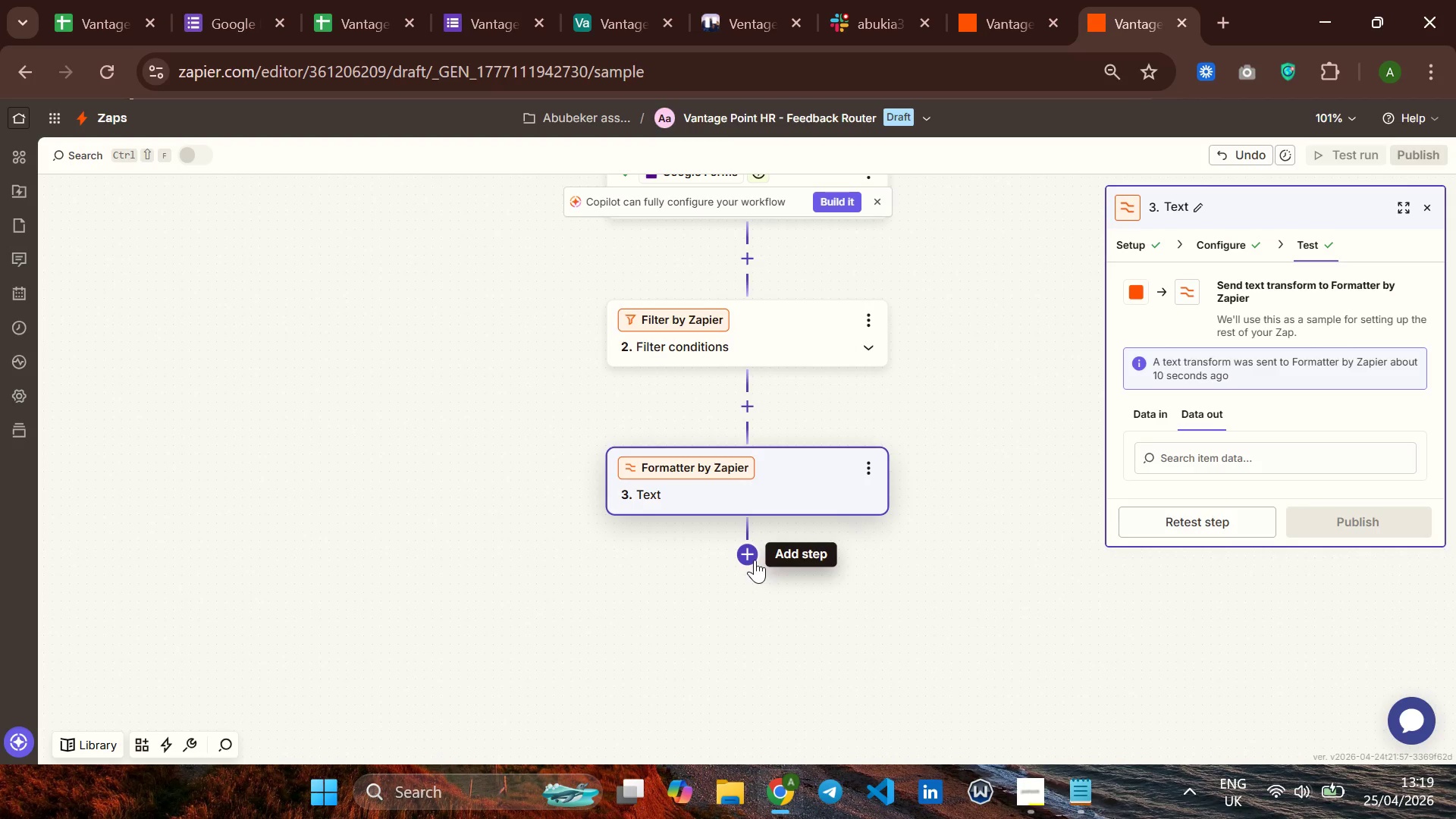 
left_click([755, 560])
 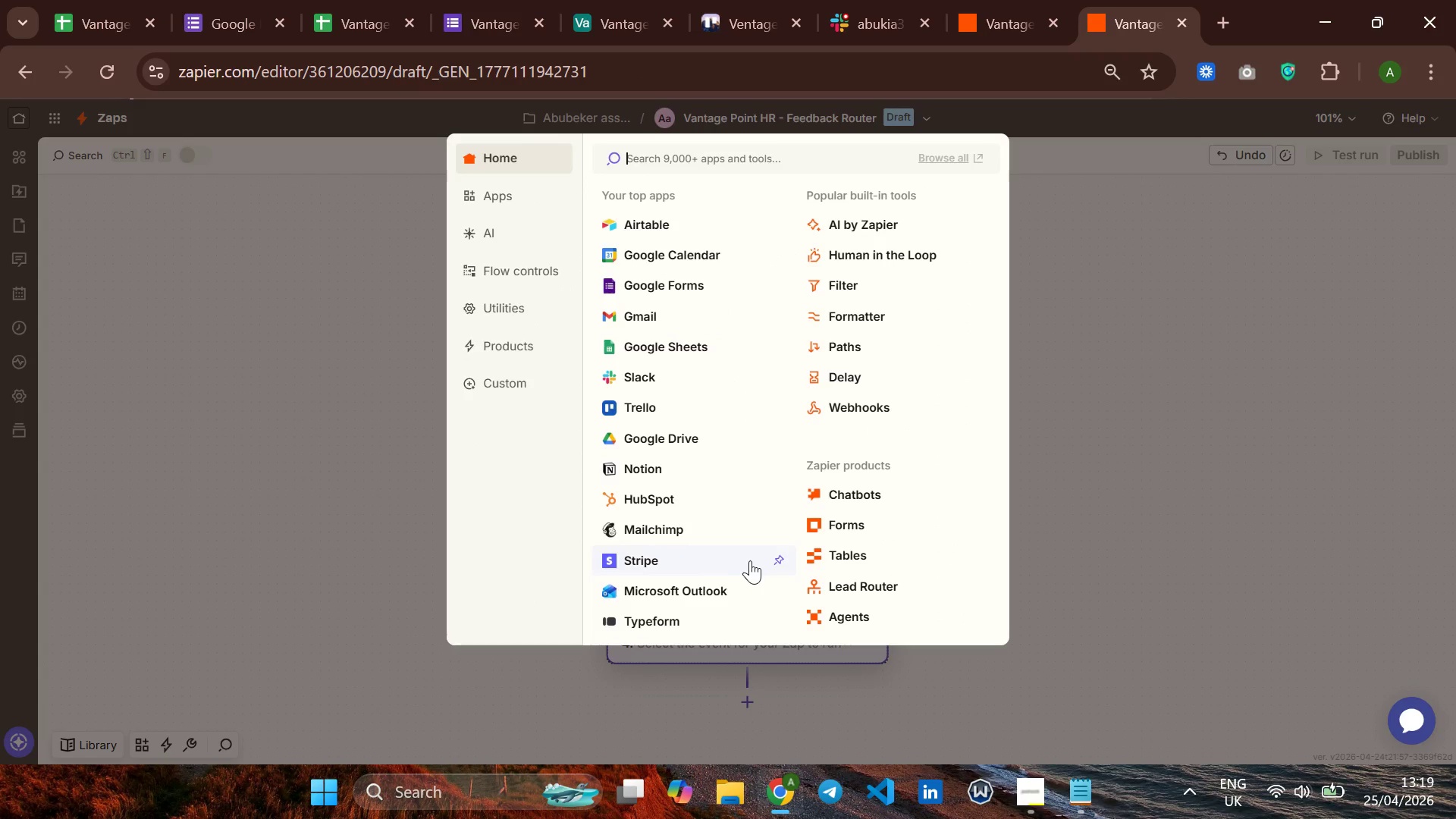 
left_click([860, 305])
 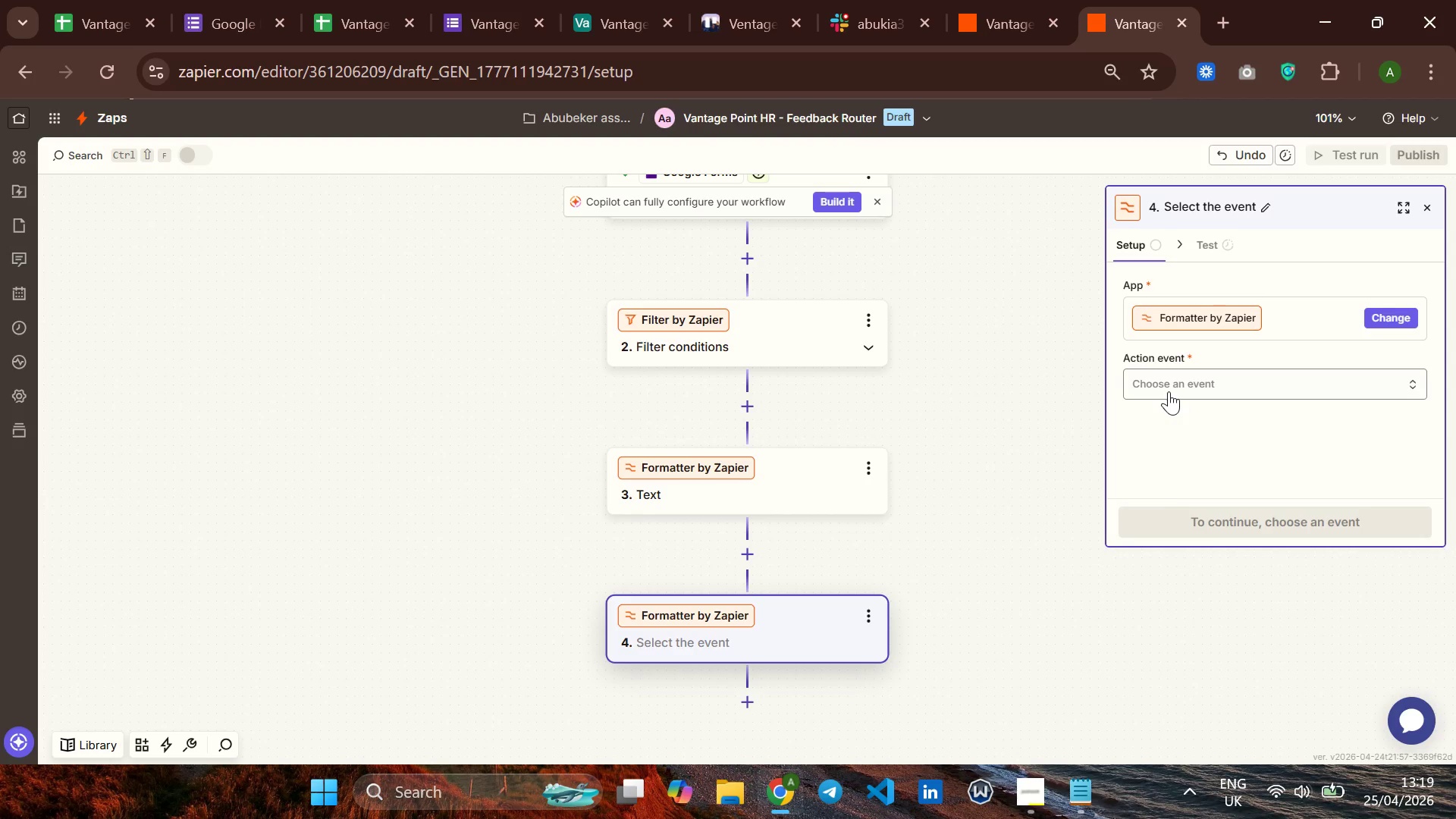 
left_click([1169, 390])
 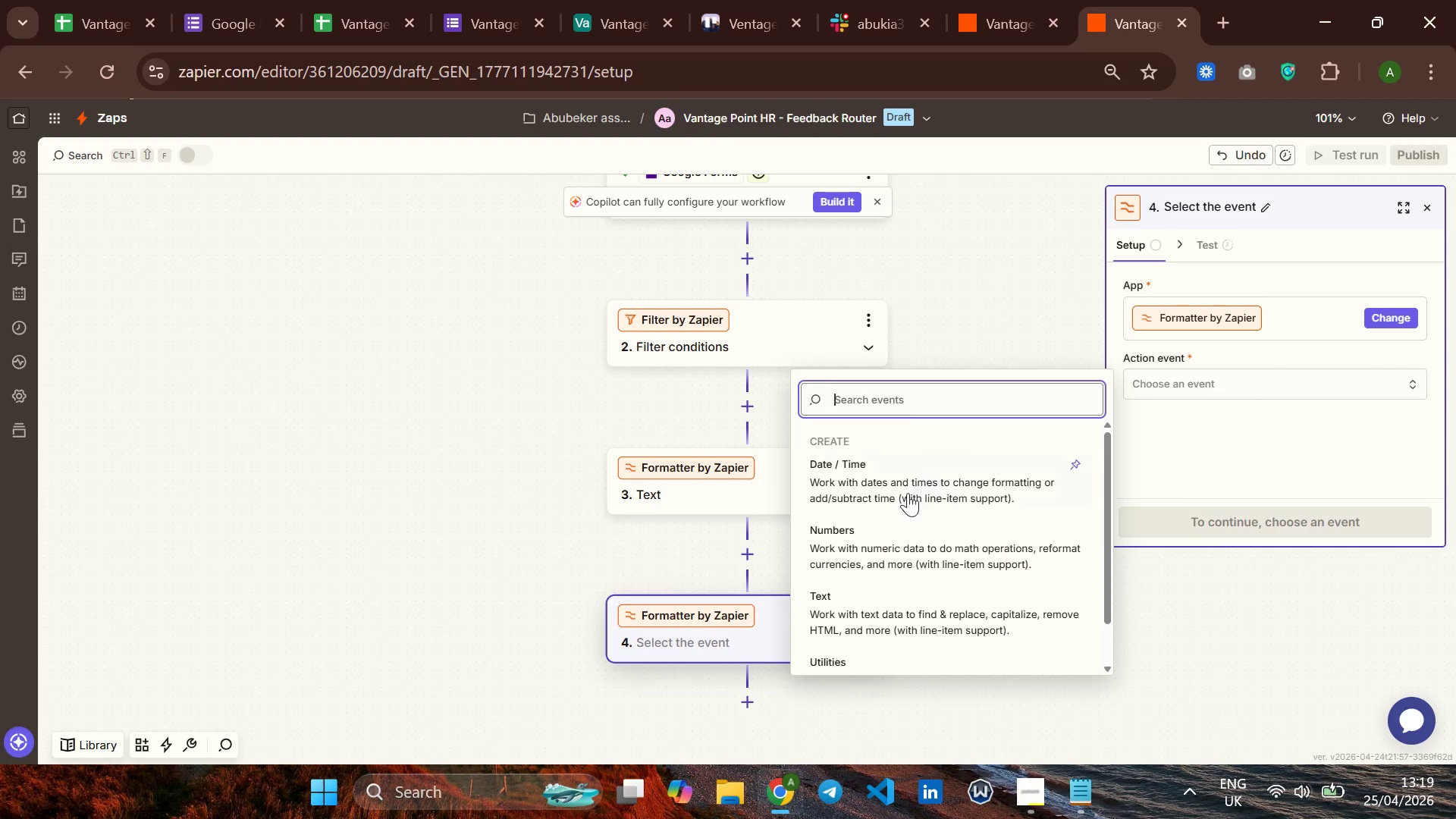 
left_click([907, 494])
 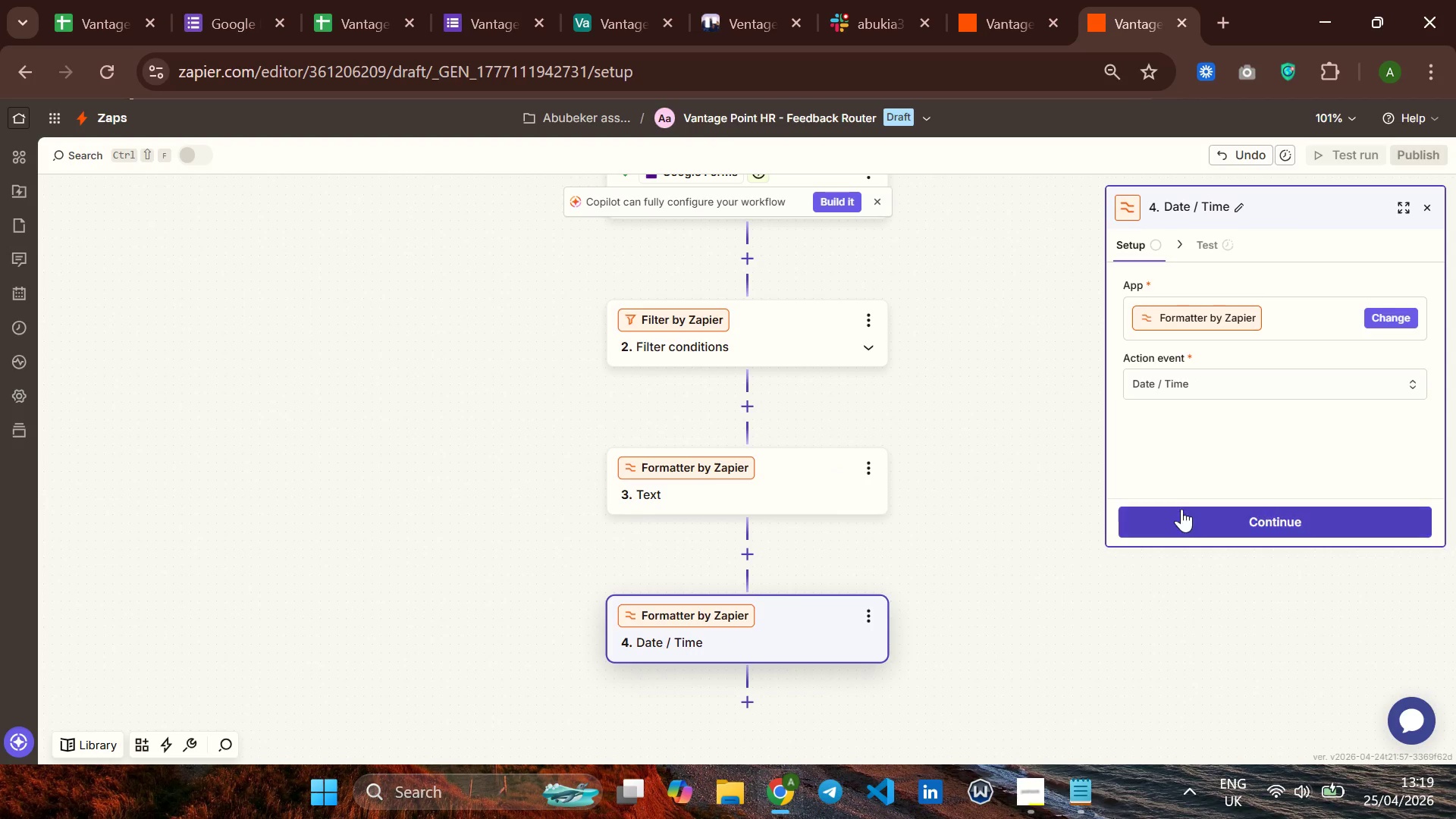 
left_click([1183, 516])
 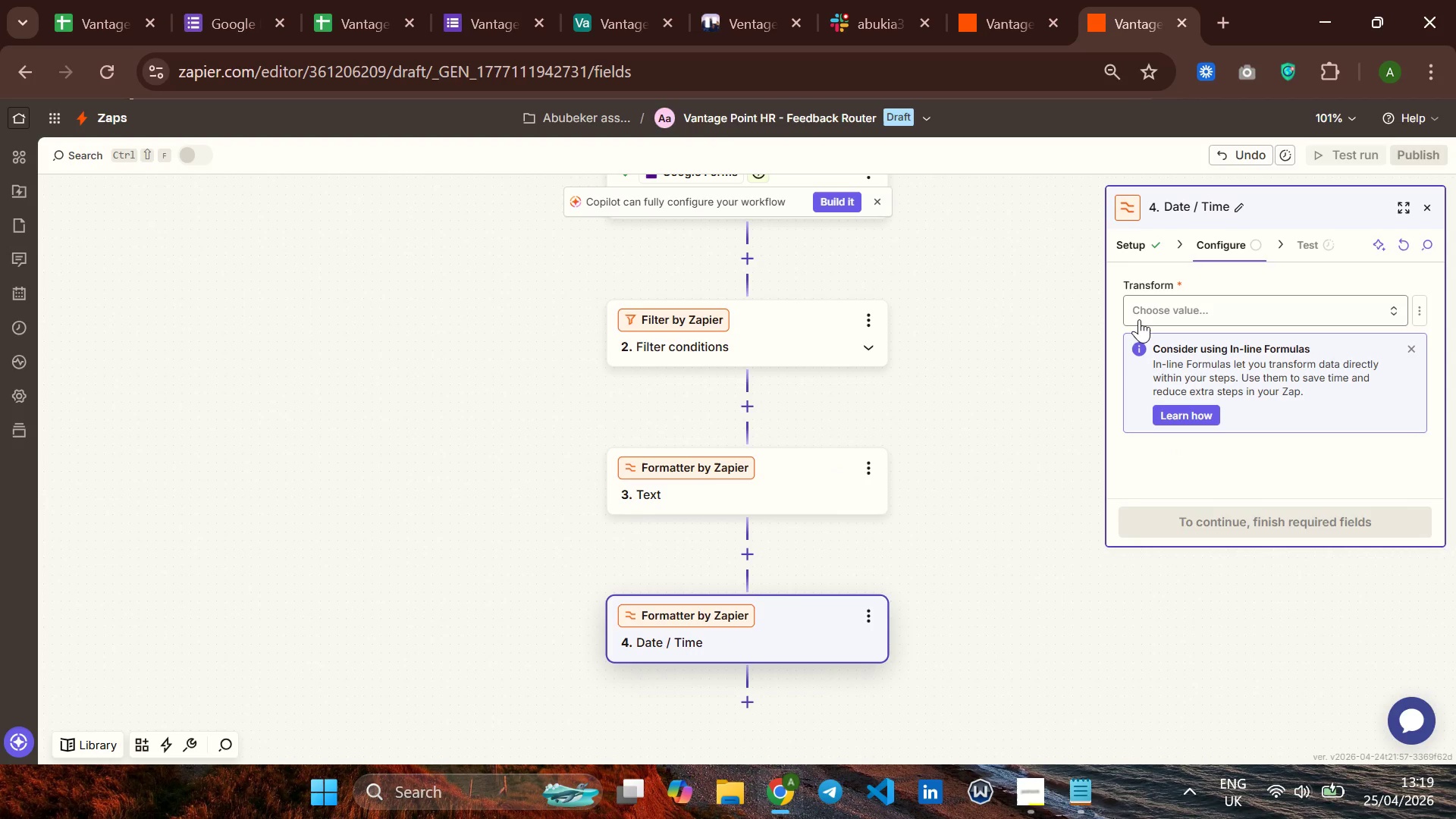 
left_click([1162, 318])
 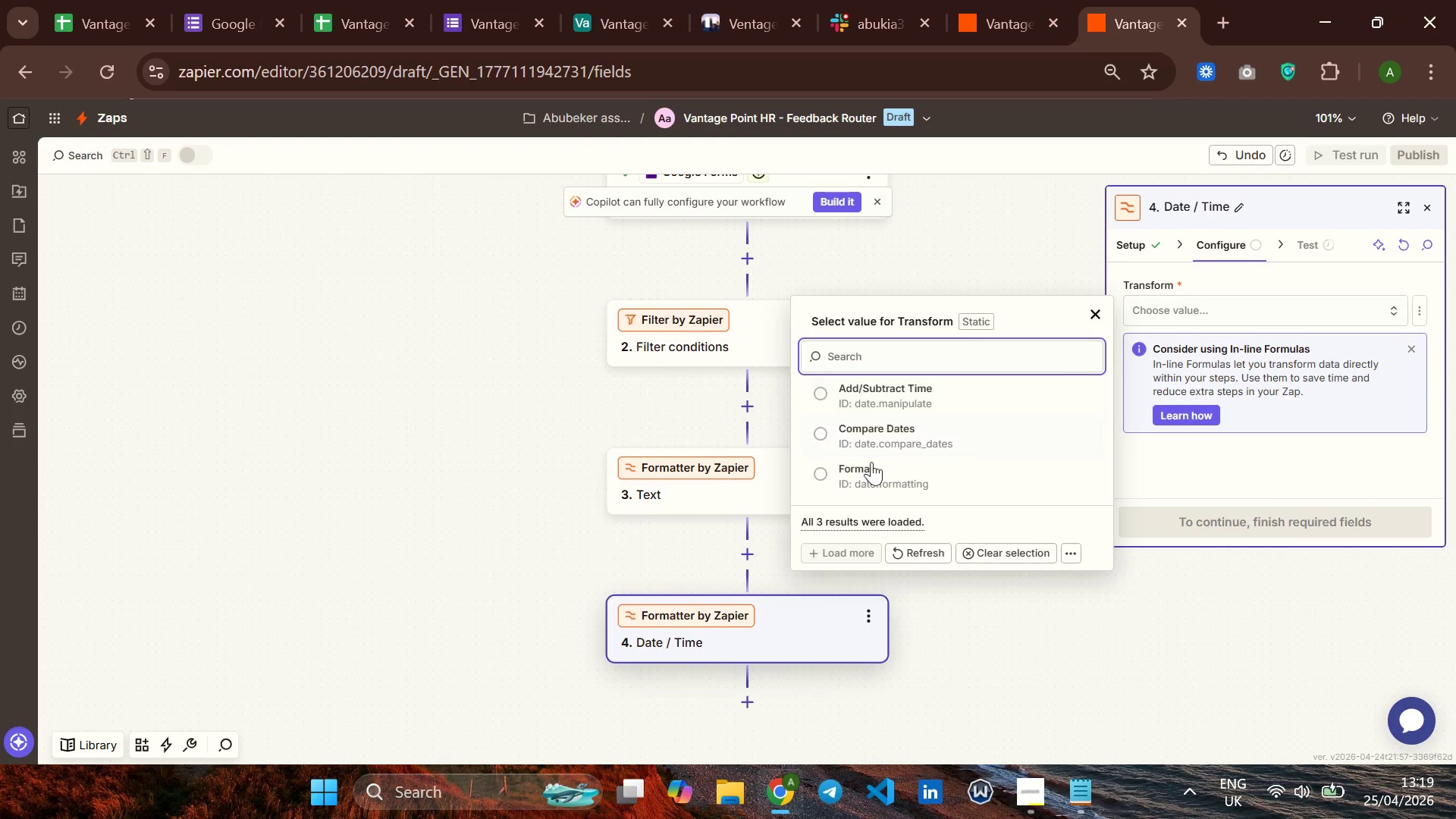 
left_click([848, 467])
 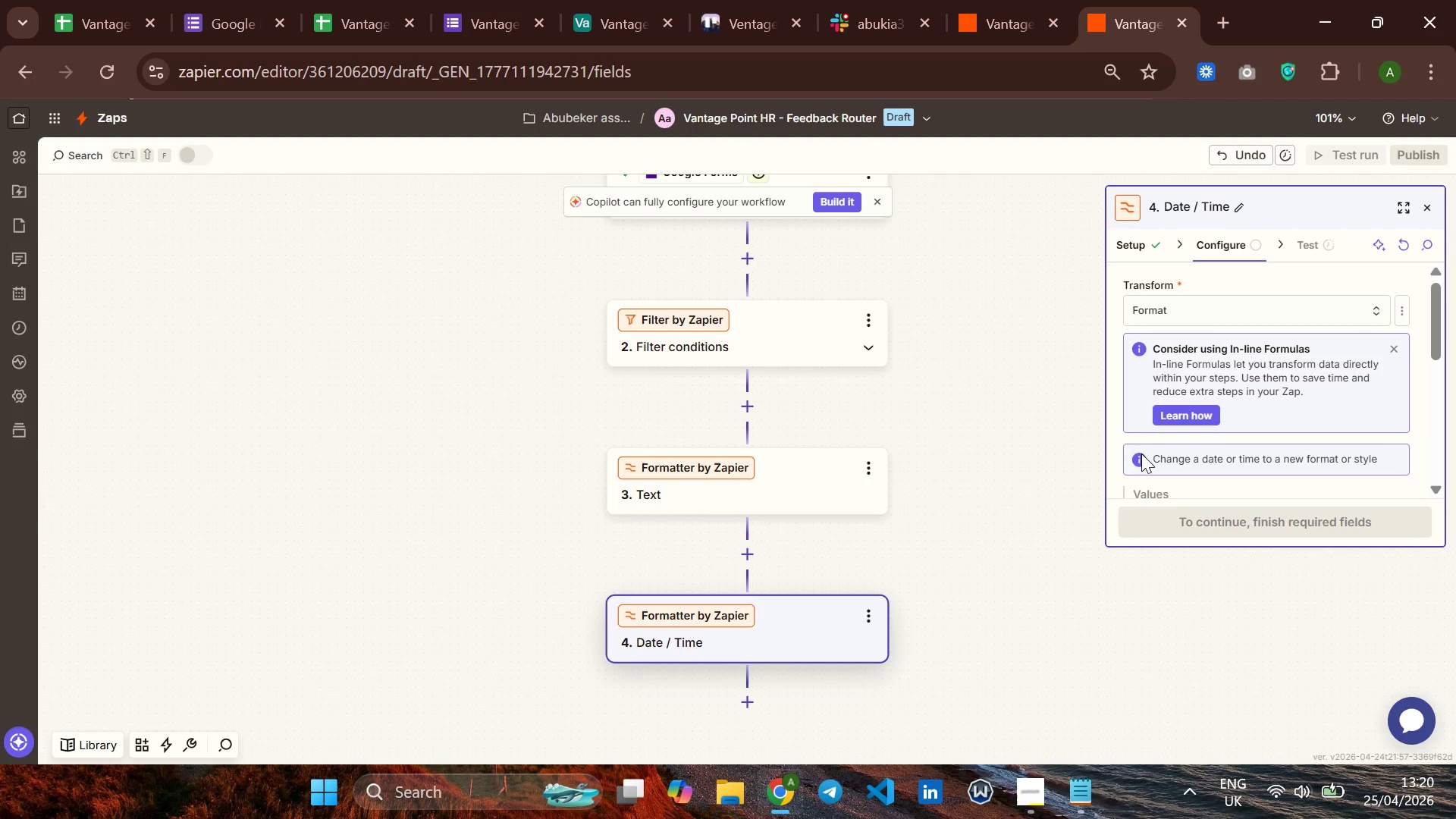 
wait(6.42)
 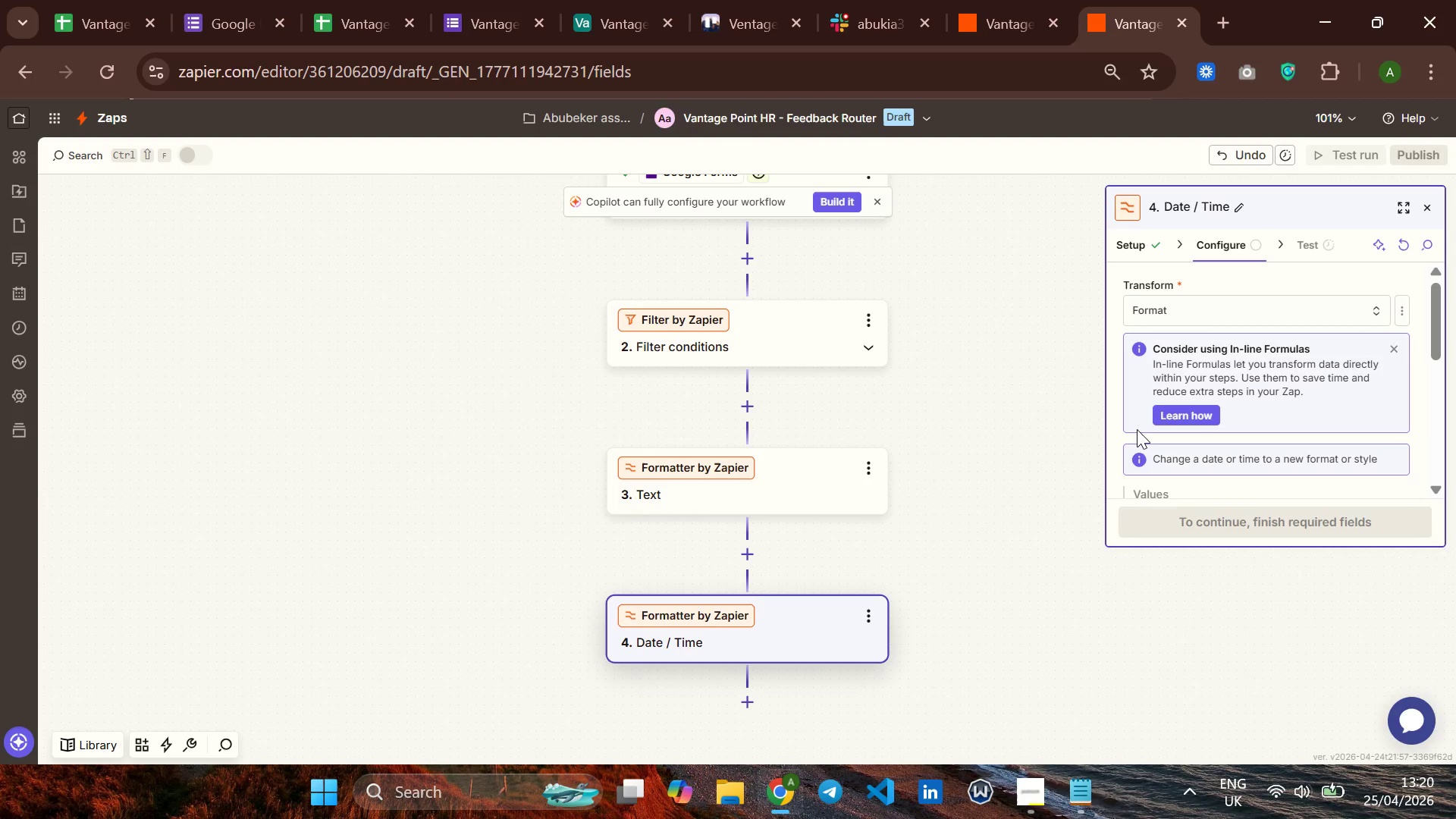 
scroll: coordinate [1191, 480], scroll_direction: down, amount: 2.0
 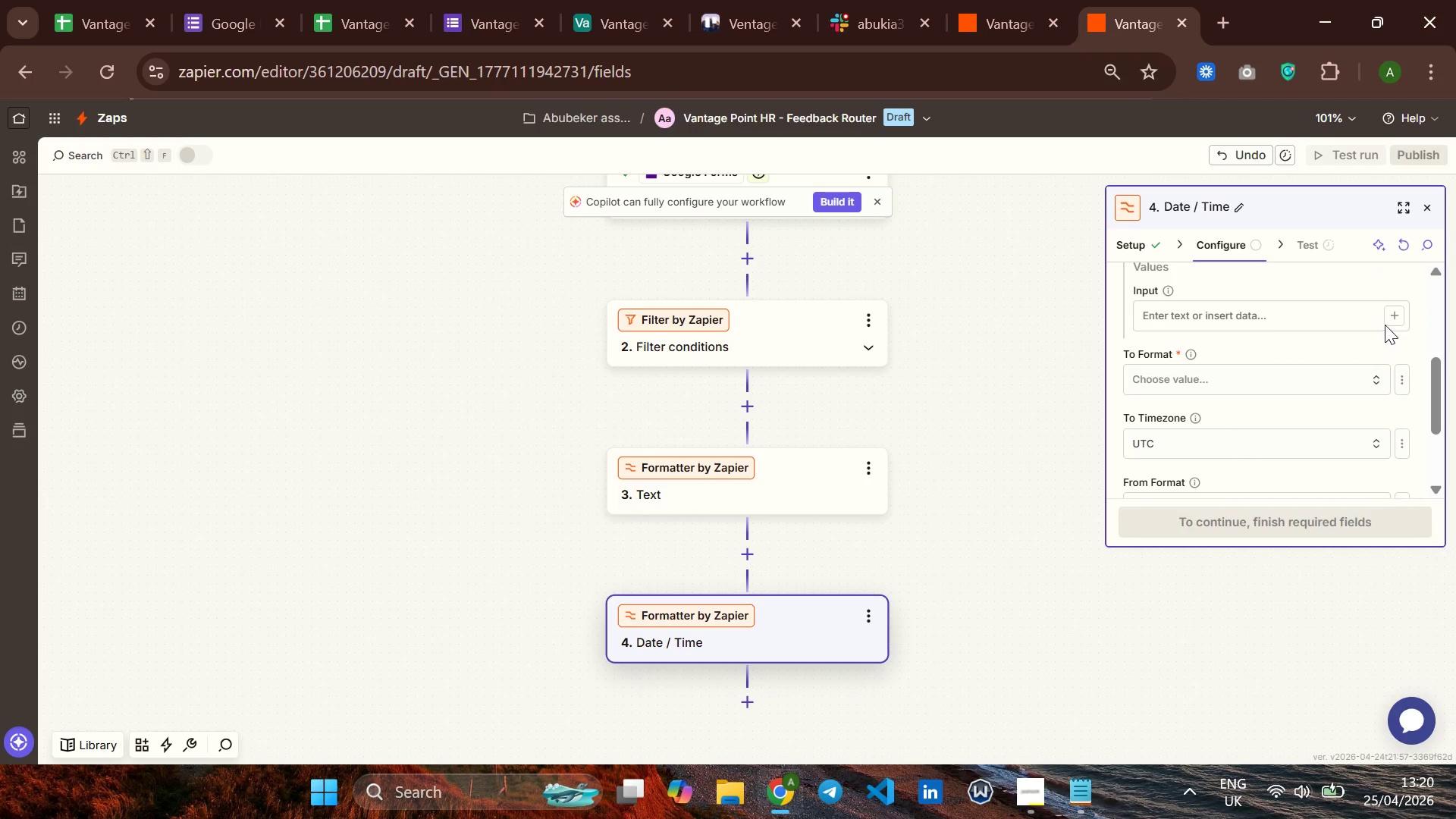 
left_click([1389, 322])
 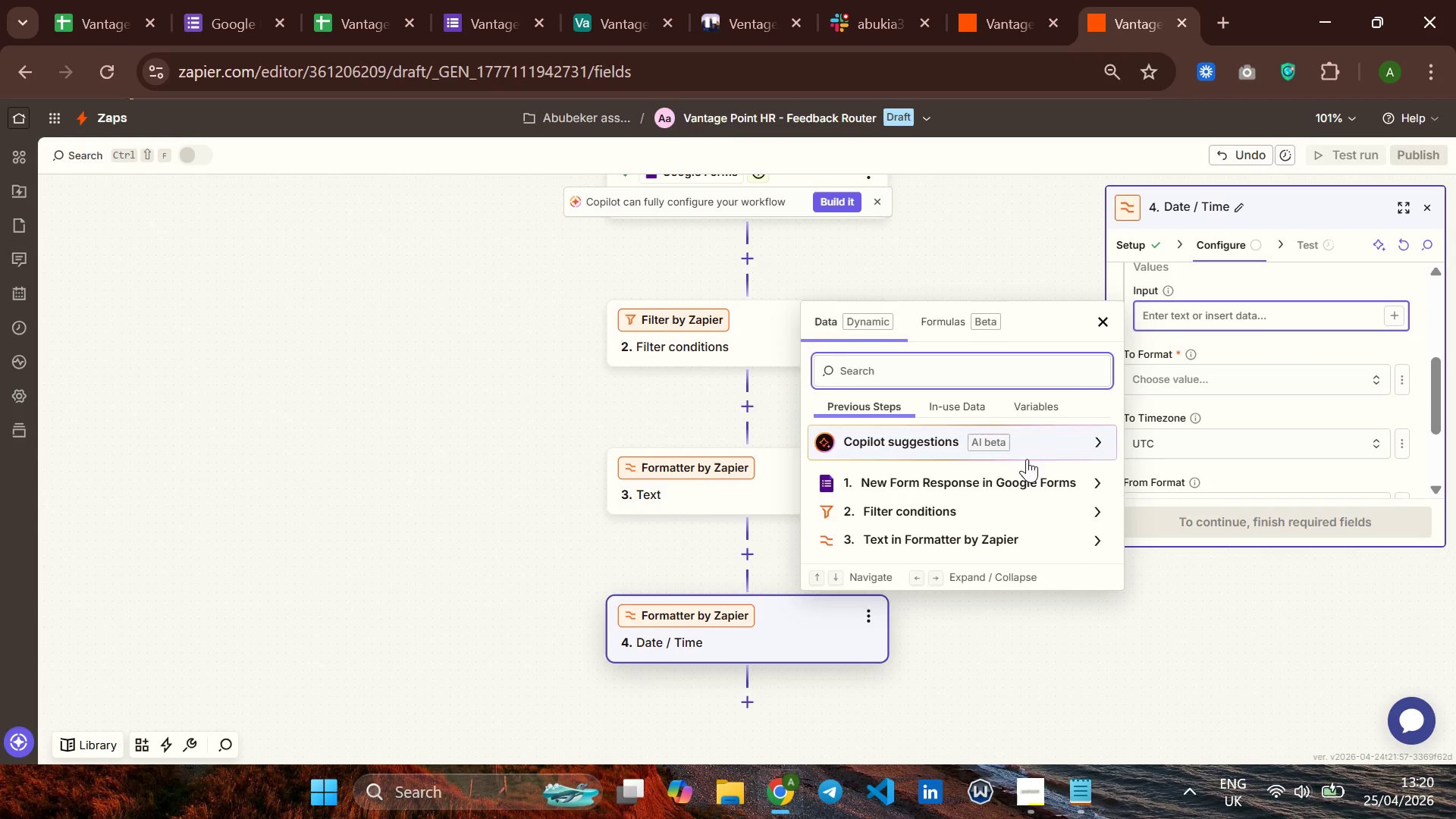 
left_click([1018, 471])
 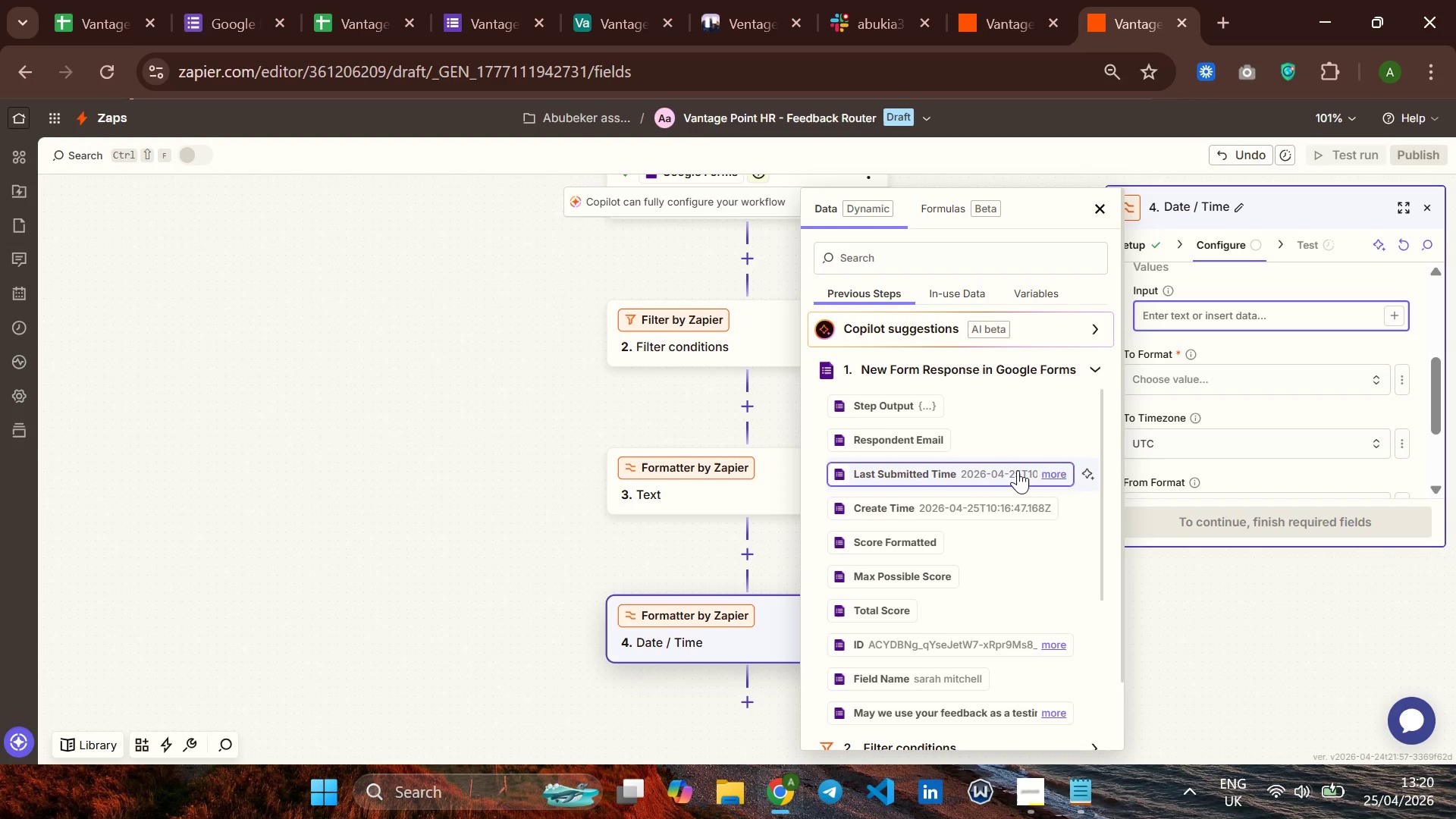 
wait(12.22)
 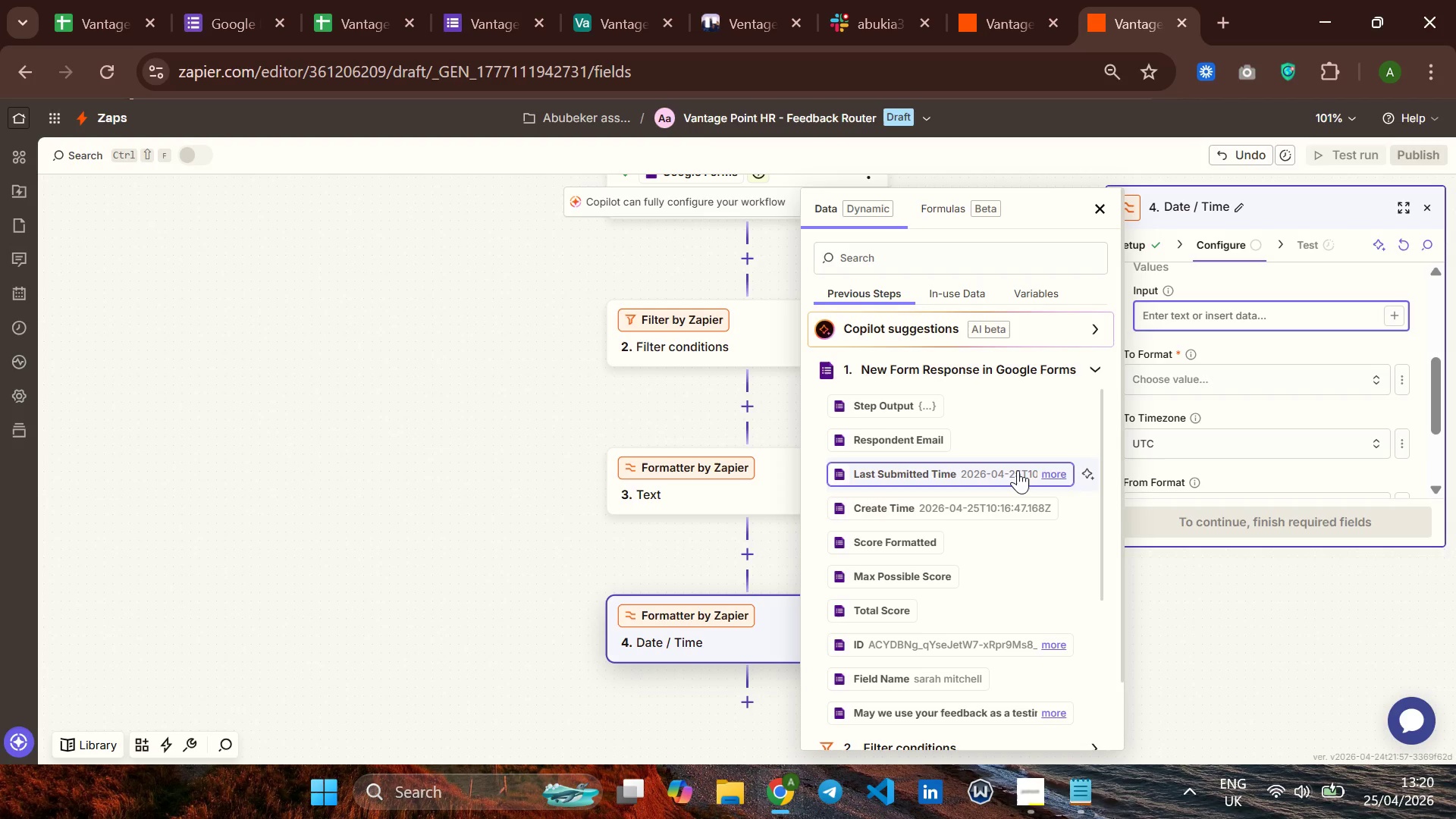 
scroll: coordinate [974, 509], scroll_direction: down, amount: 2.0
 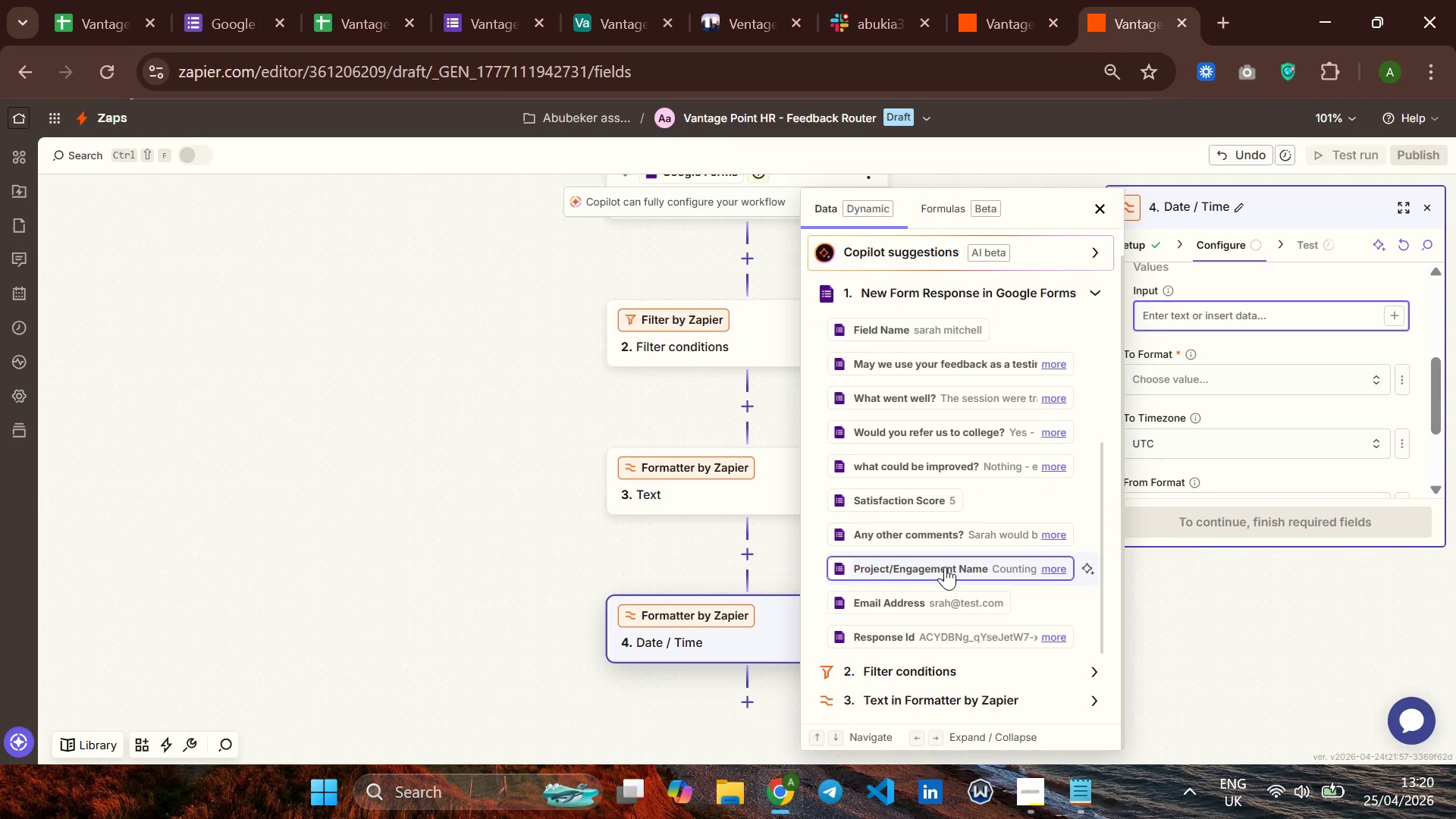 
wait(8.92)
 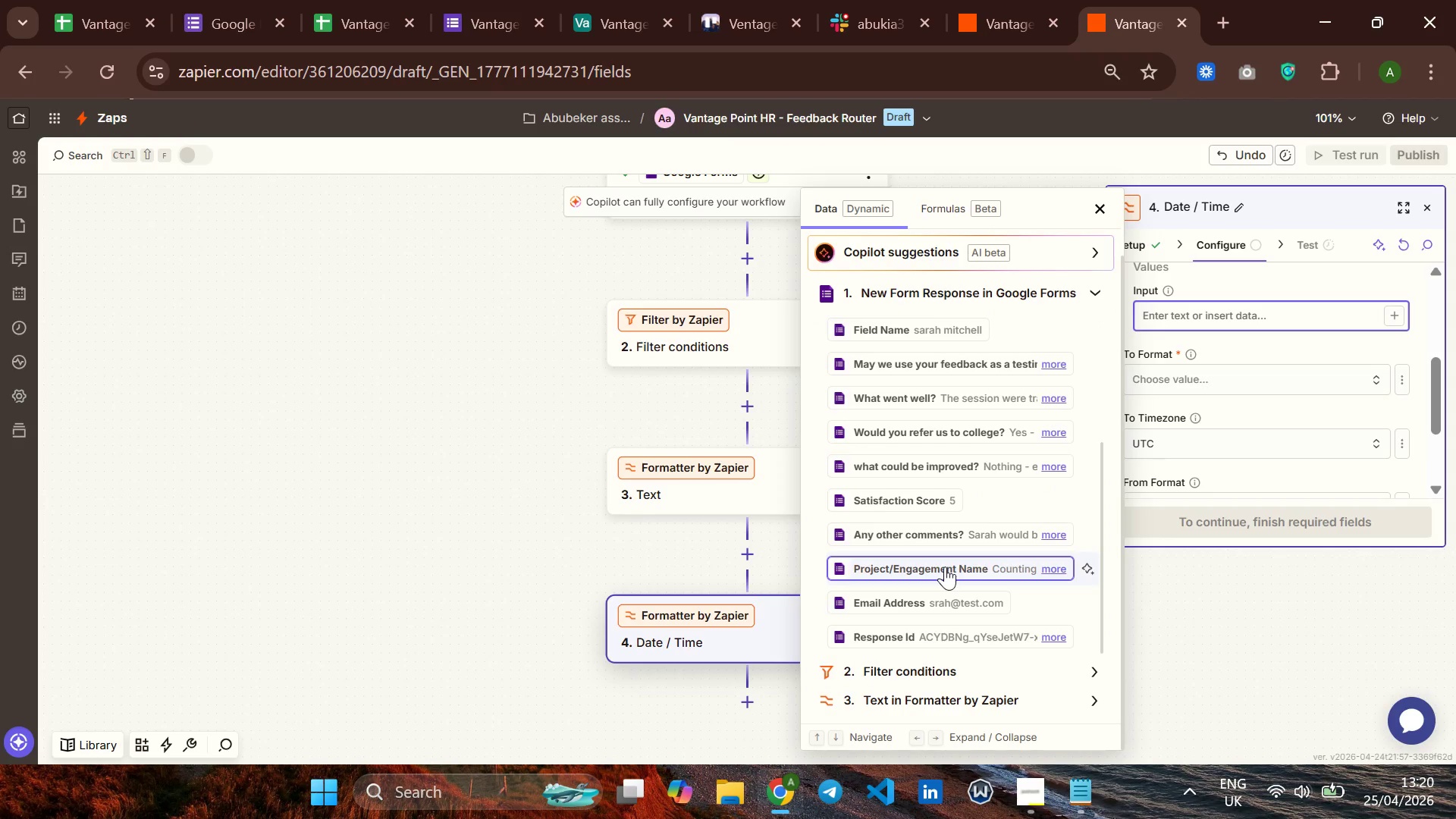 
scroll: coordinate [943, 570], scroll_direction: up, amount: 4.0
 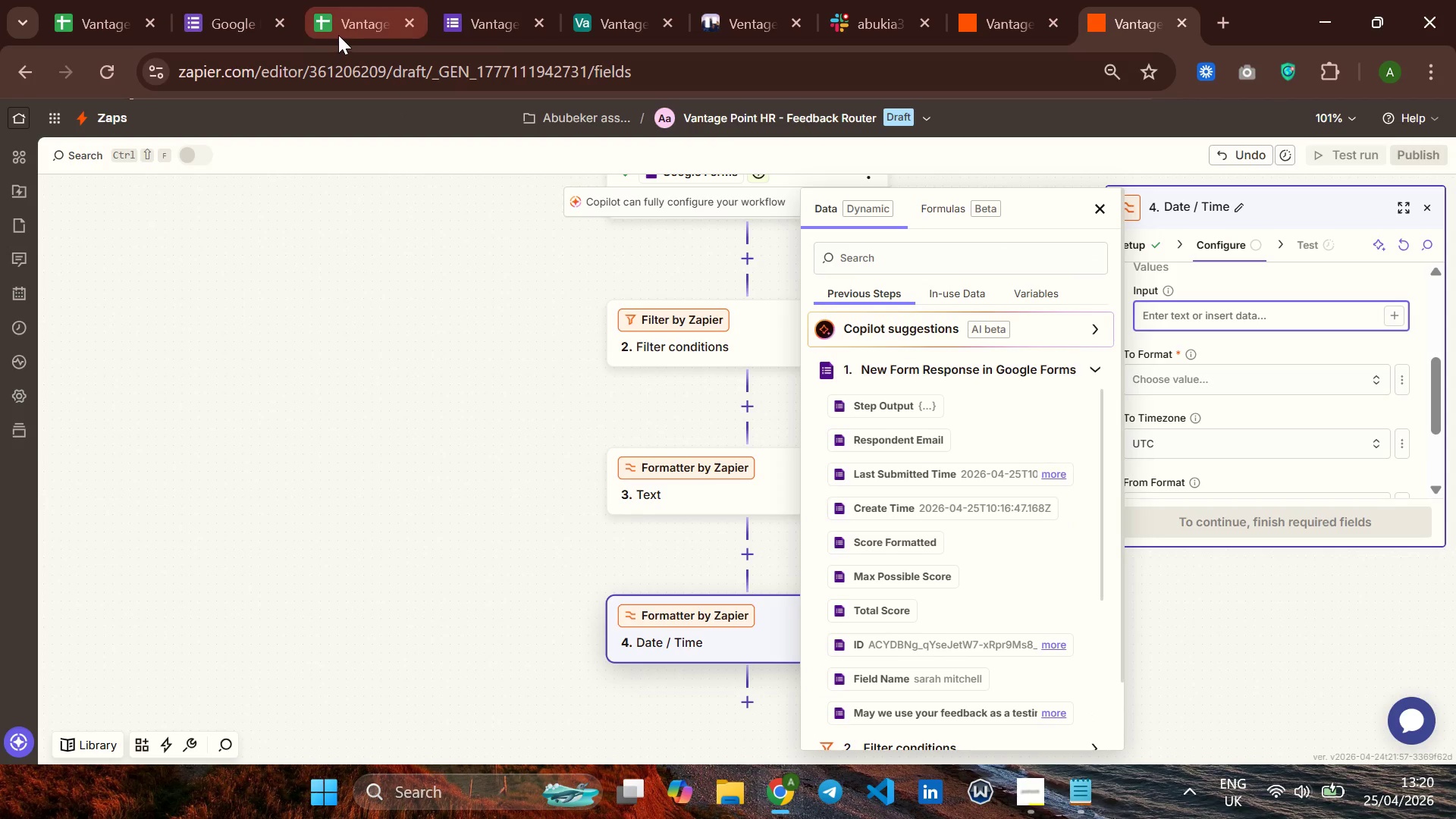 
left_click([341, 27])
 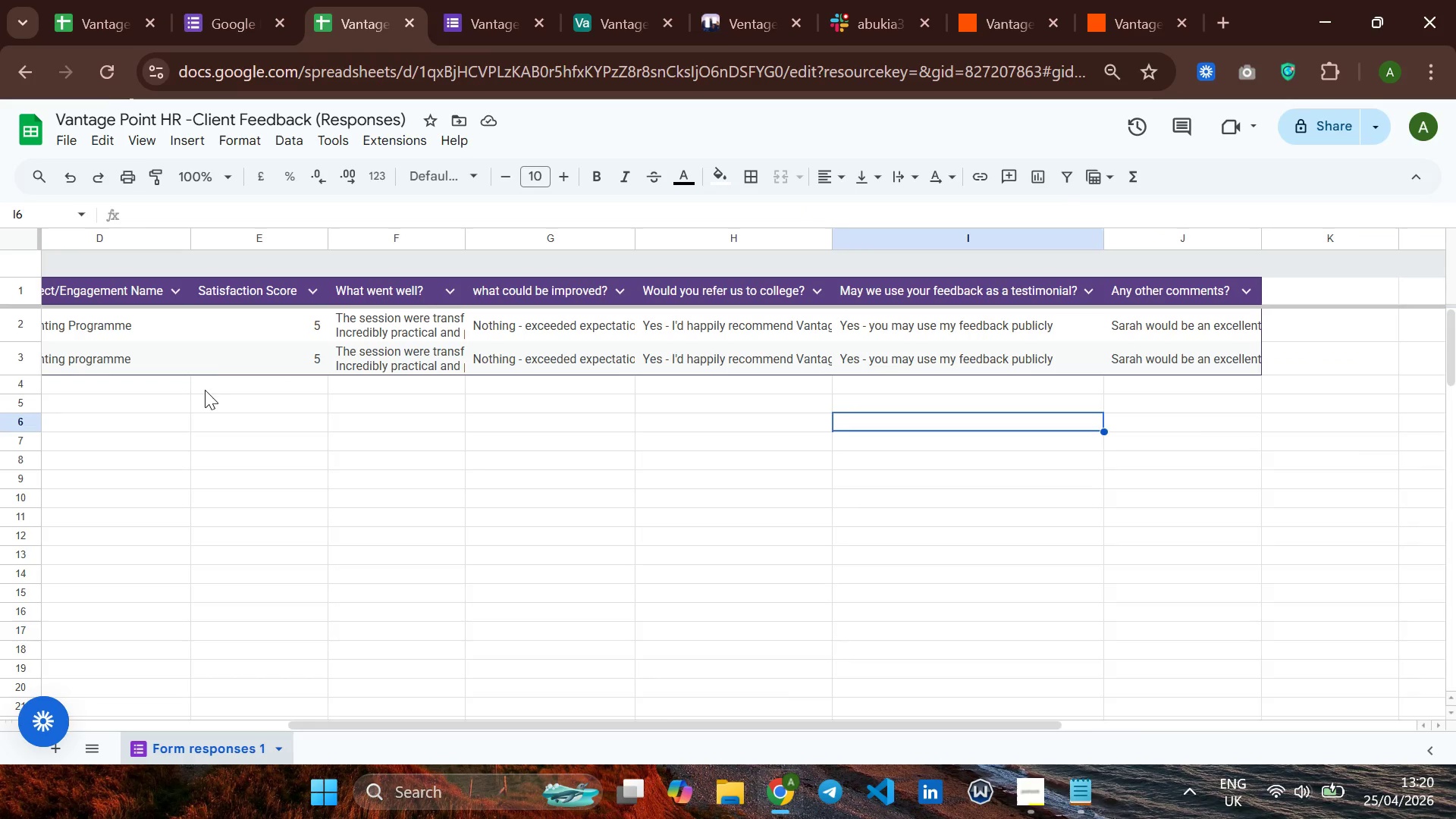 
scroll: coordinate [231, 351], scroll_direction: down, amount: 2.0
 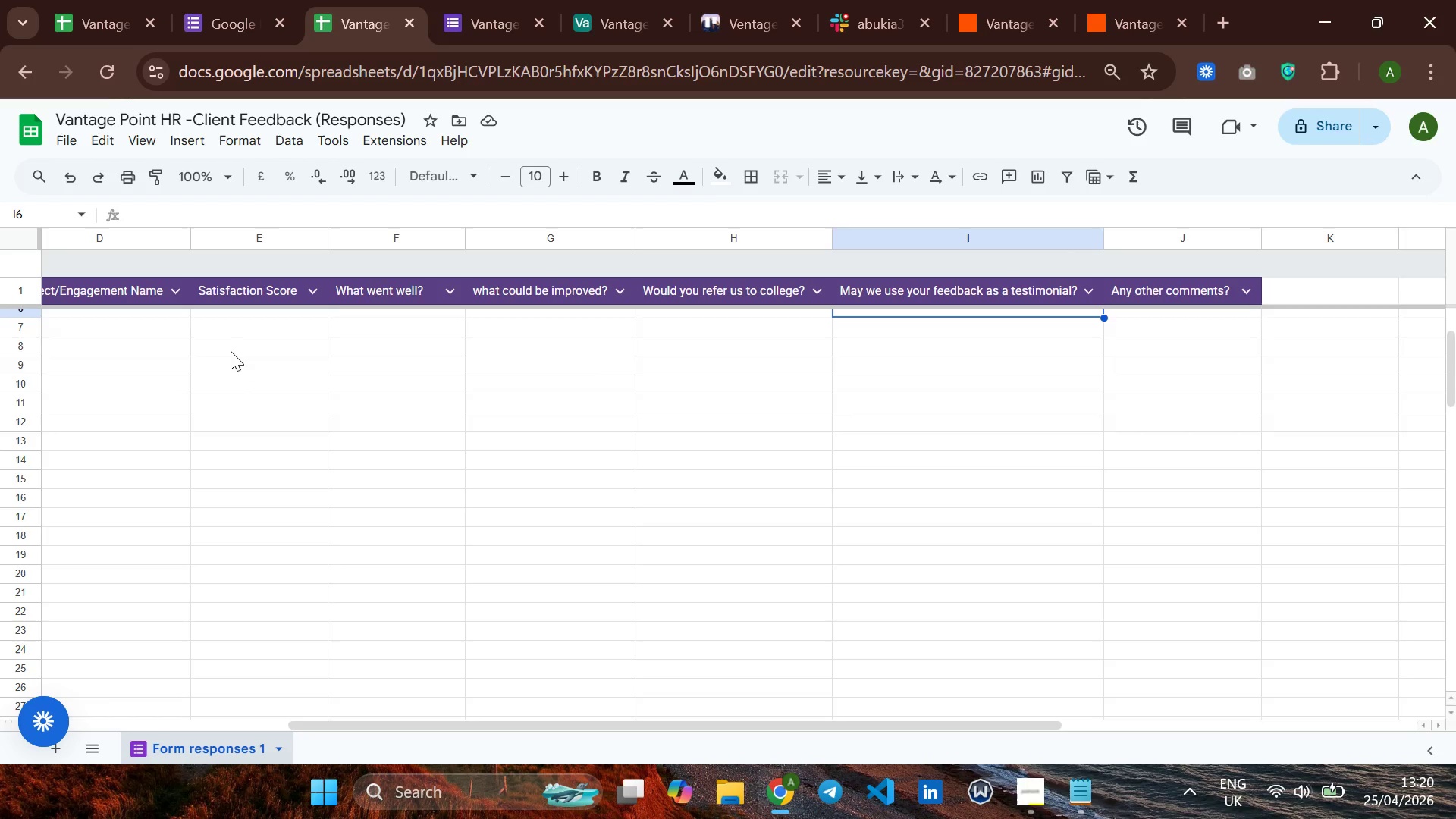 
scroll: coordinate [231, 351], scroll_direction: up, amount: 5.0
 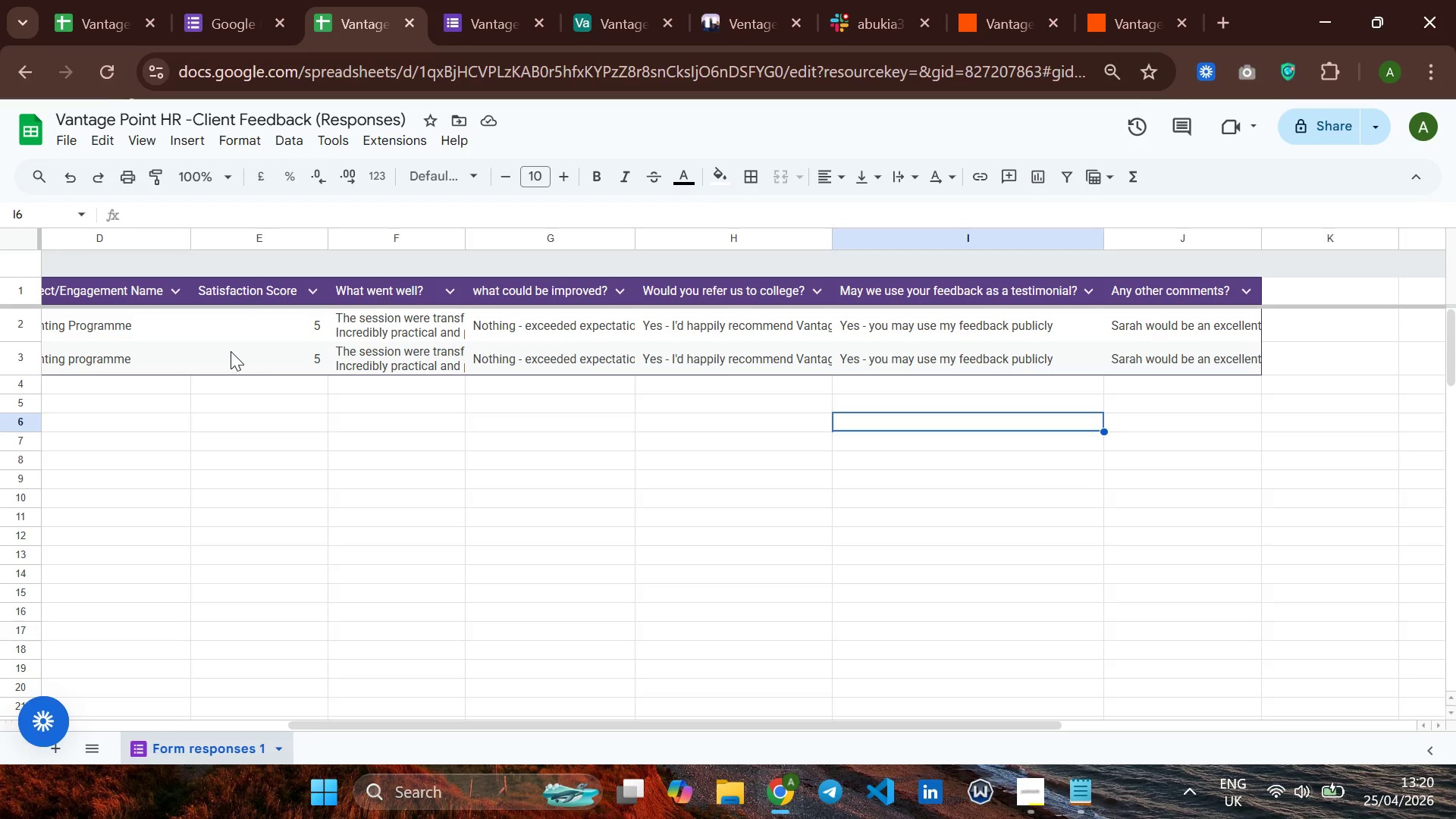 
hold_key(key=ArrowLeft, duration=1.19)
 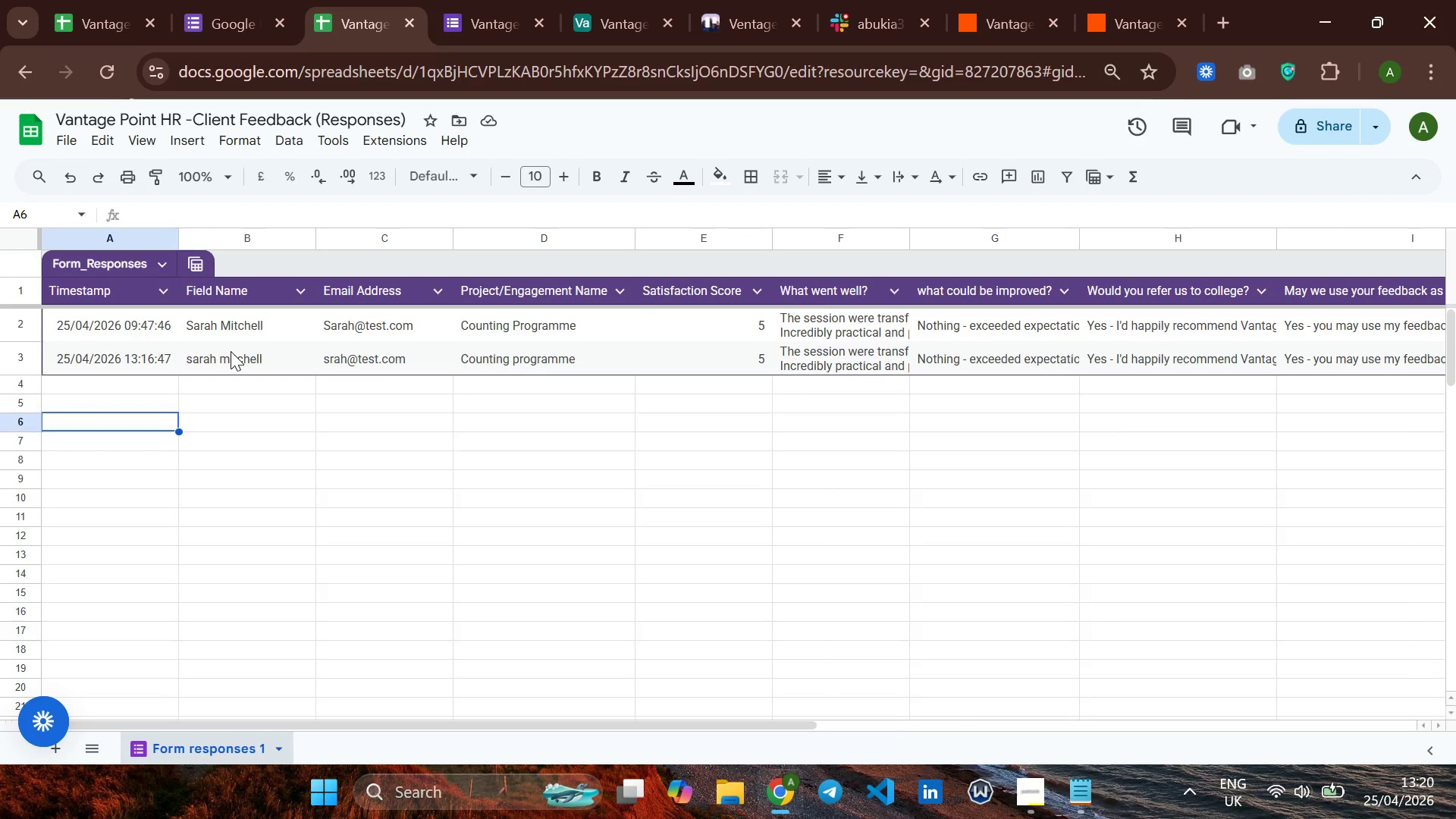 
key(ArrowUp)
 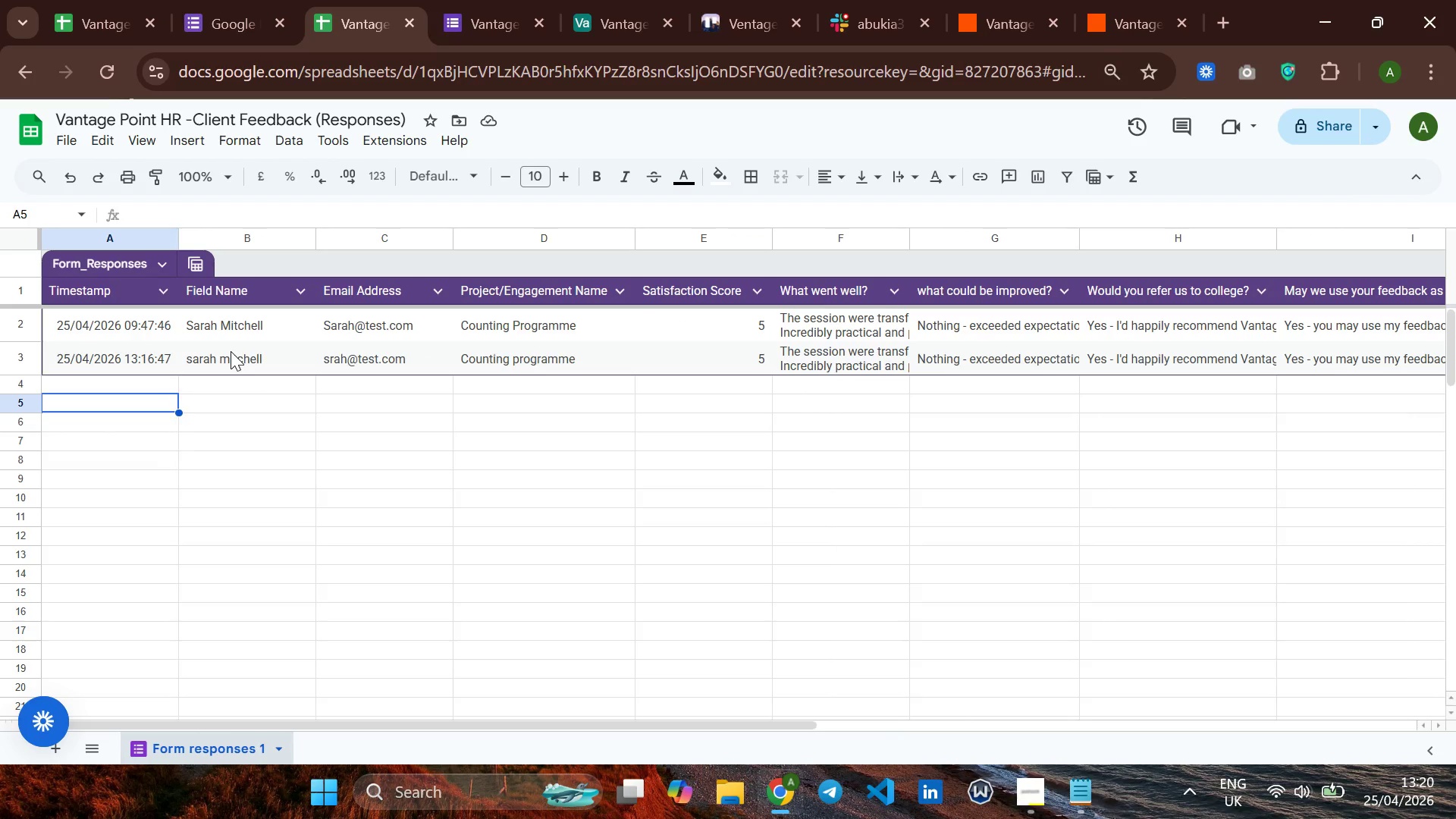 
key(ArrowUp)
 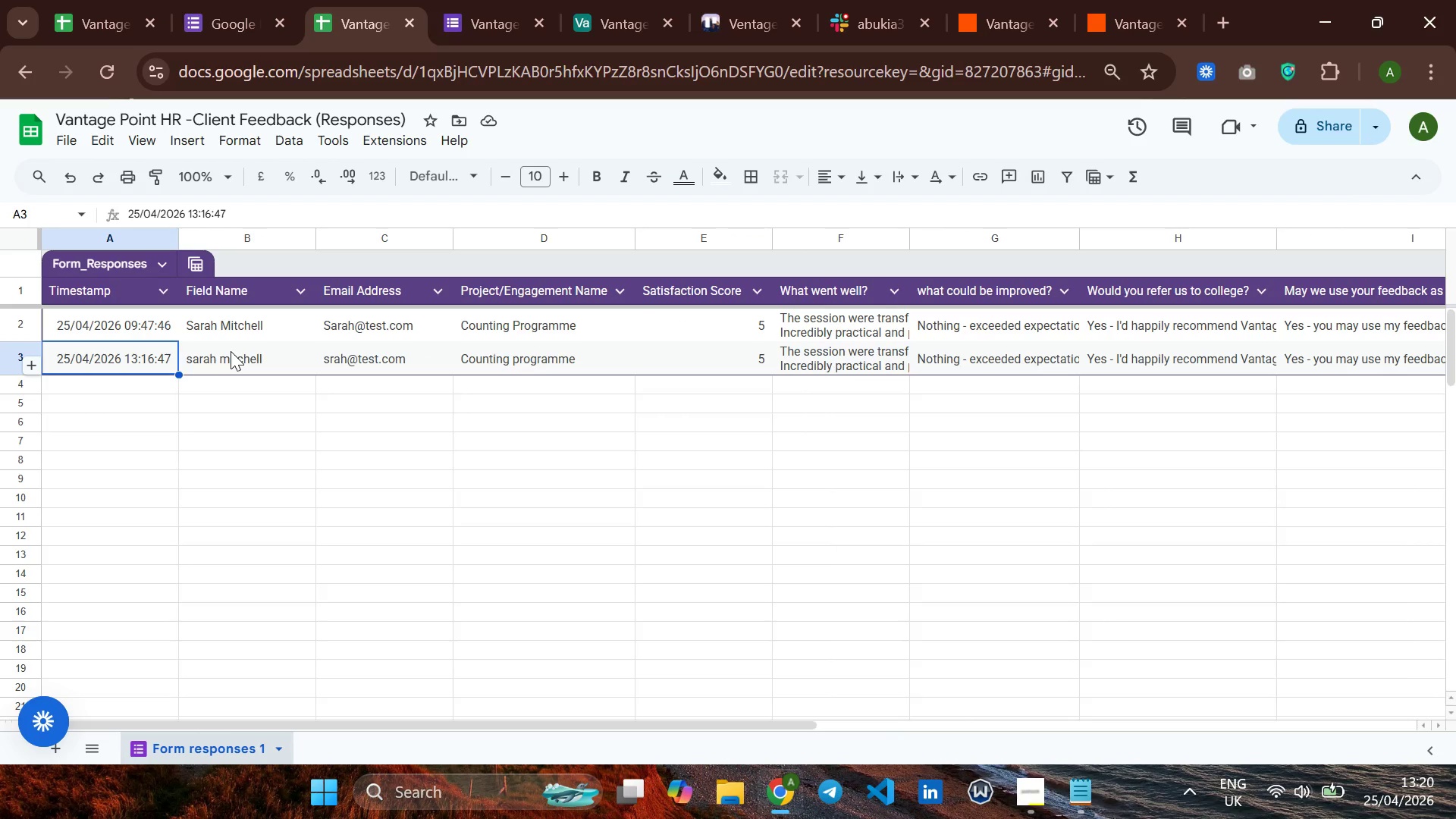 
key(ArrowUp)
 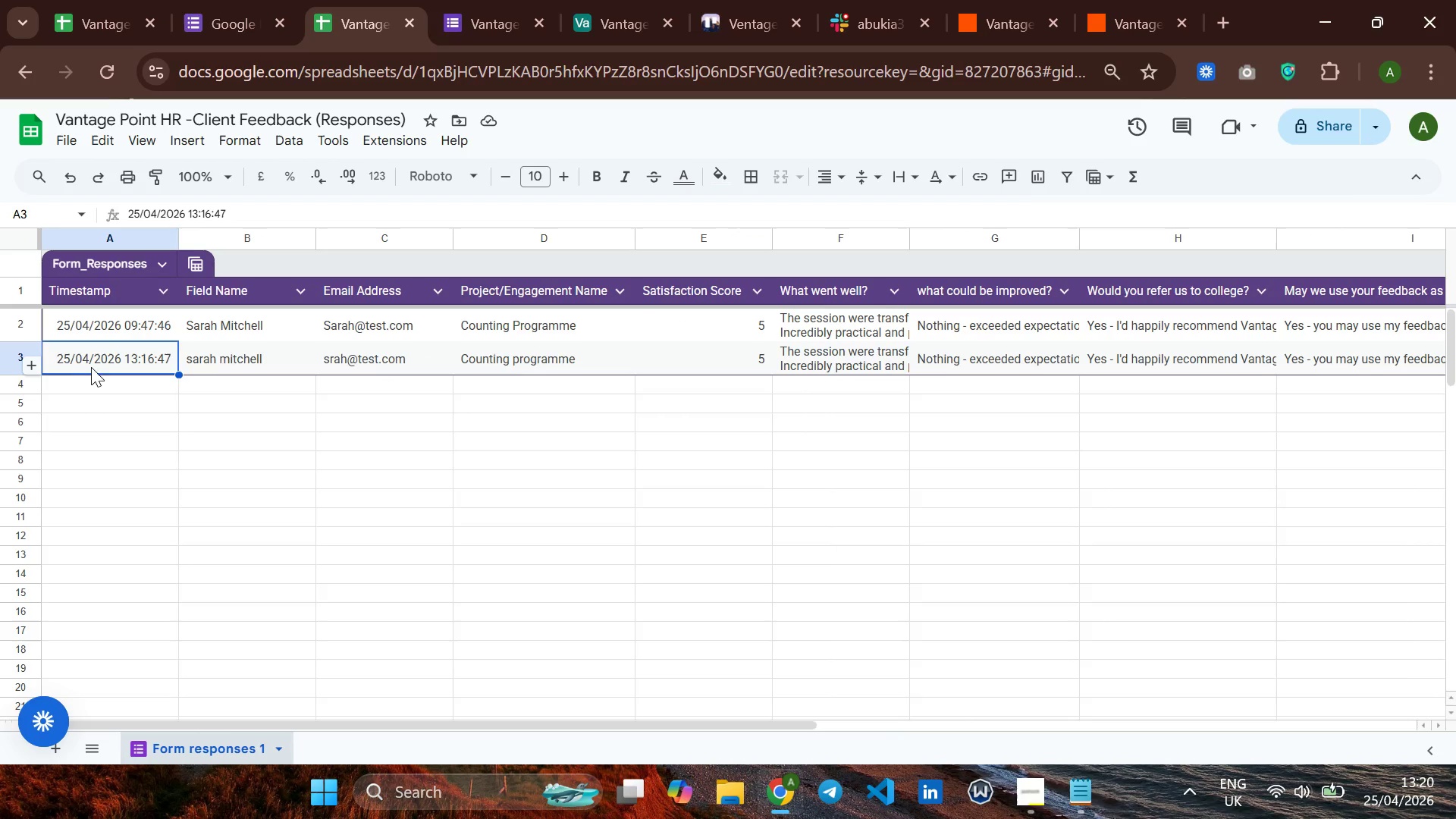 
mouse_move([128, 320])
 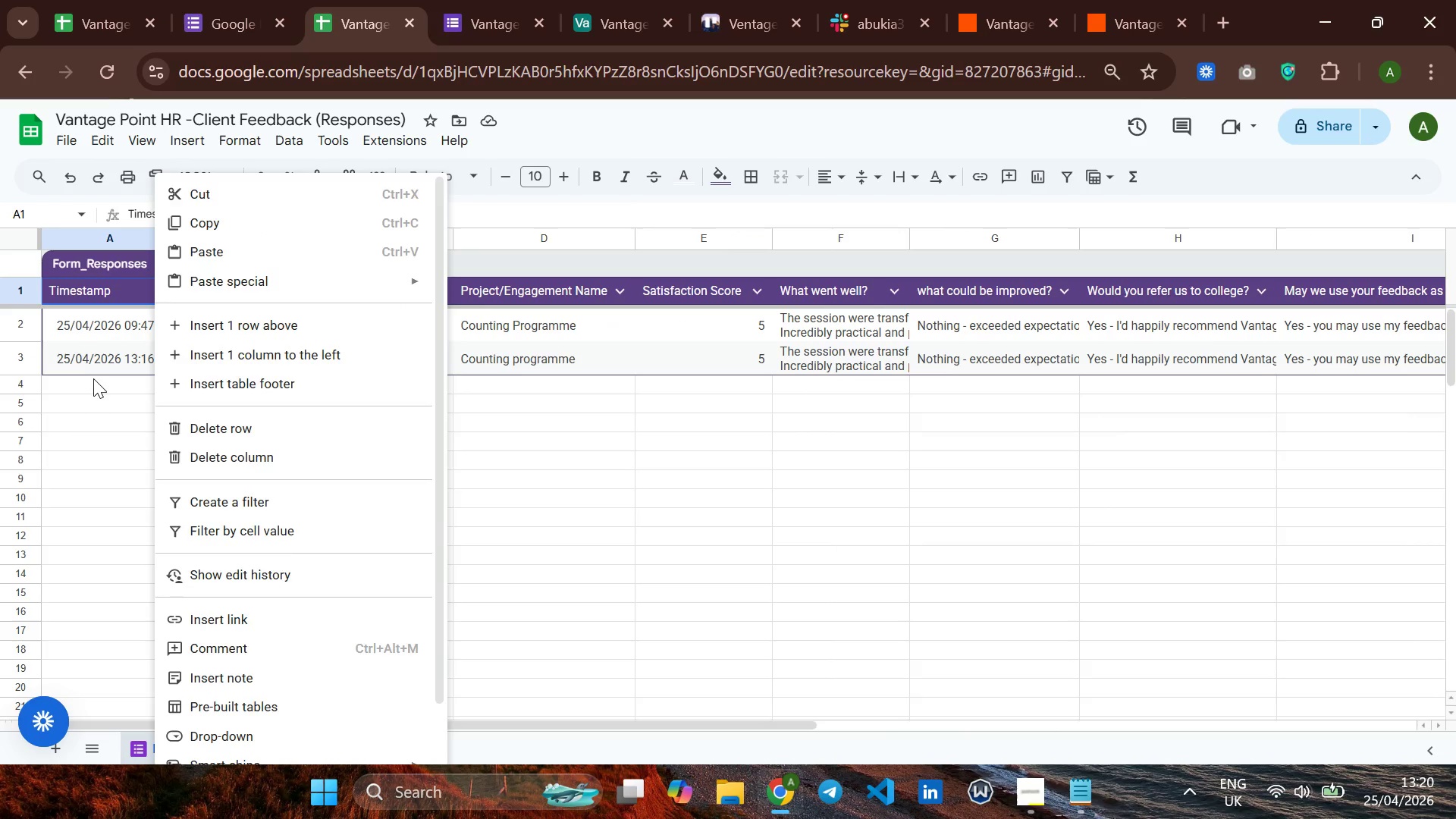 
left_click([89, 386])
 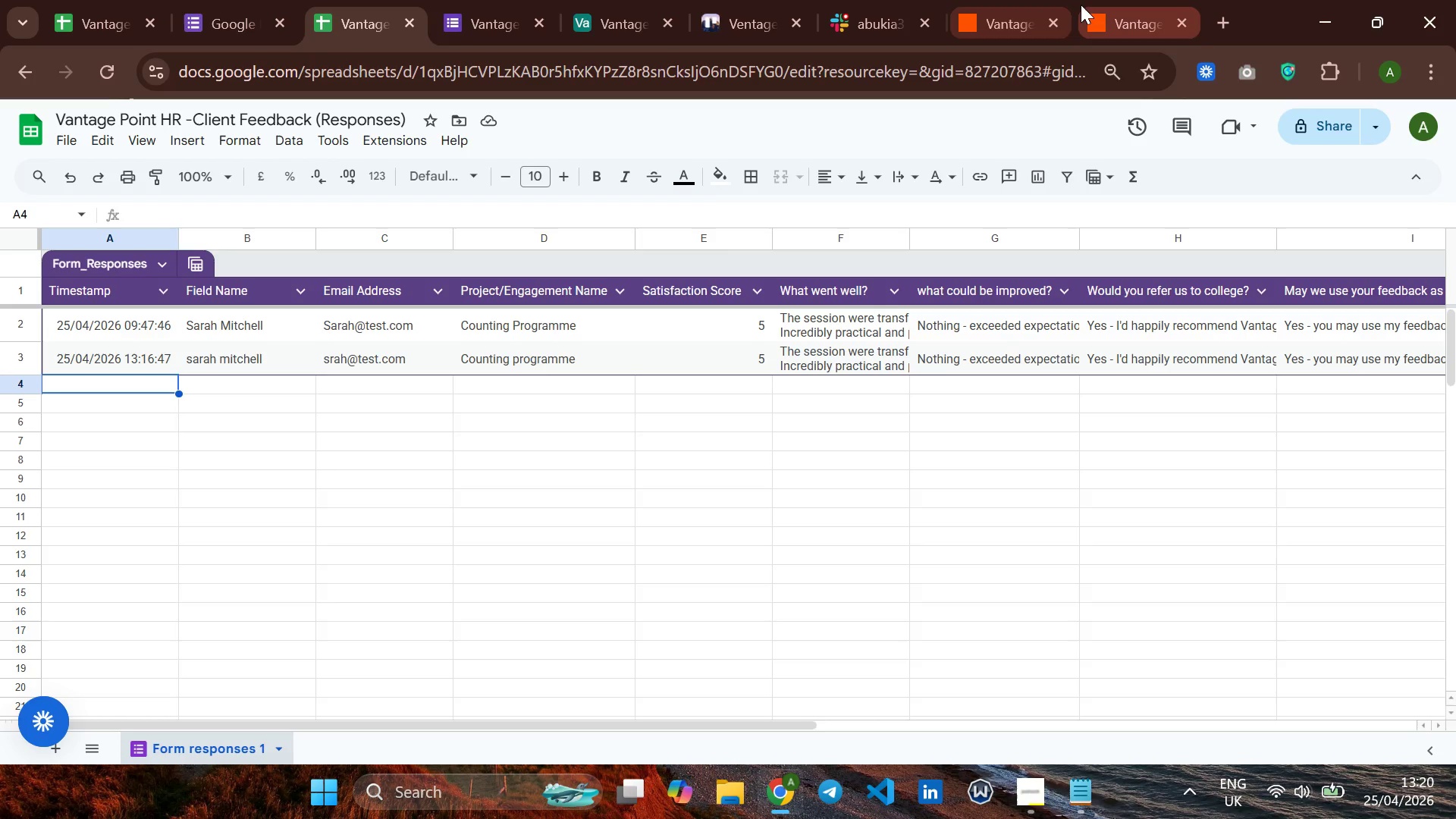 
left_click([1093, 19])
 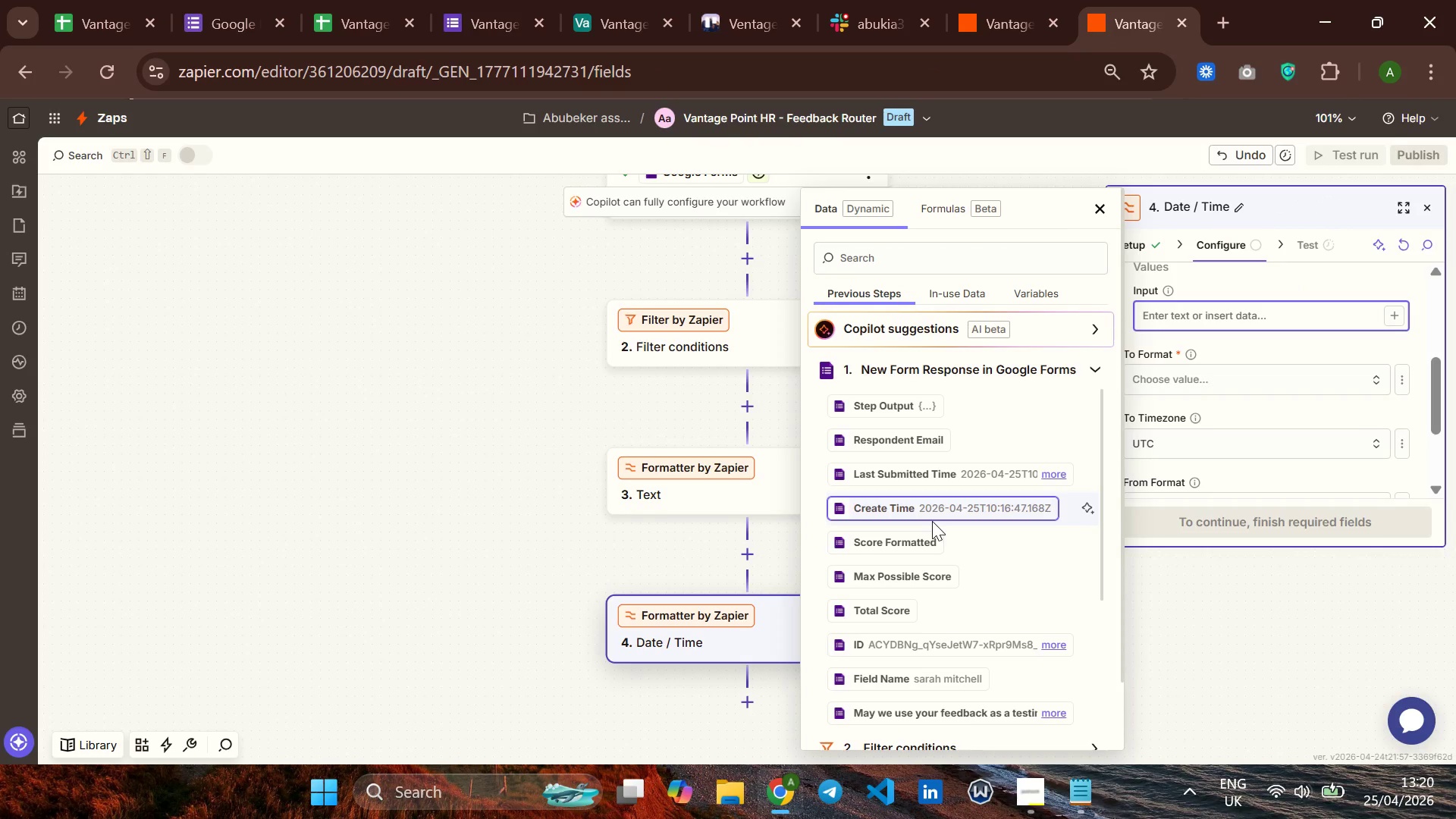 
mouse_move([896, 416])
 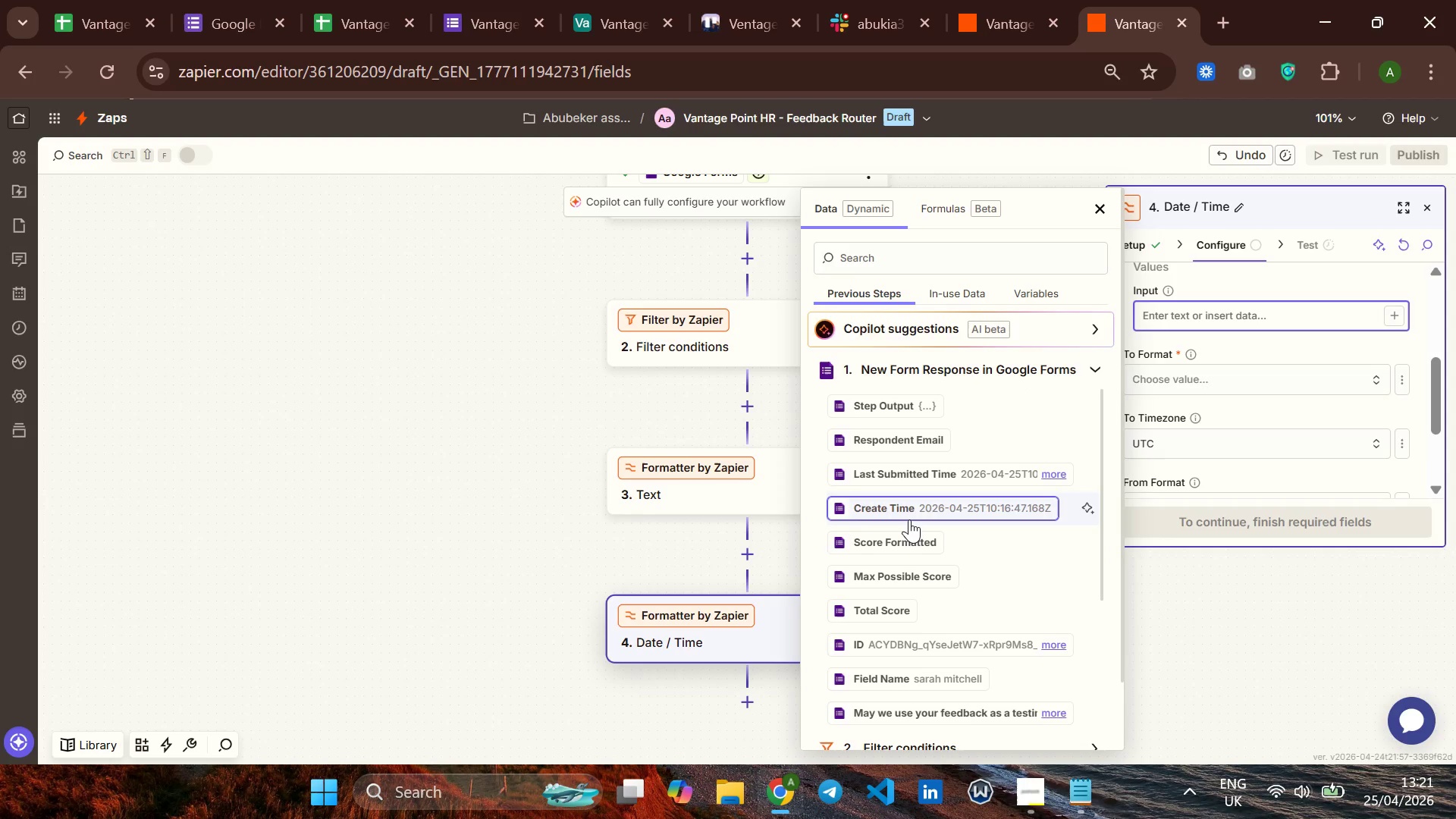 
wait(6.42)
 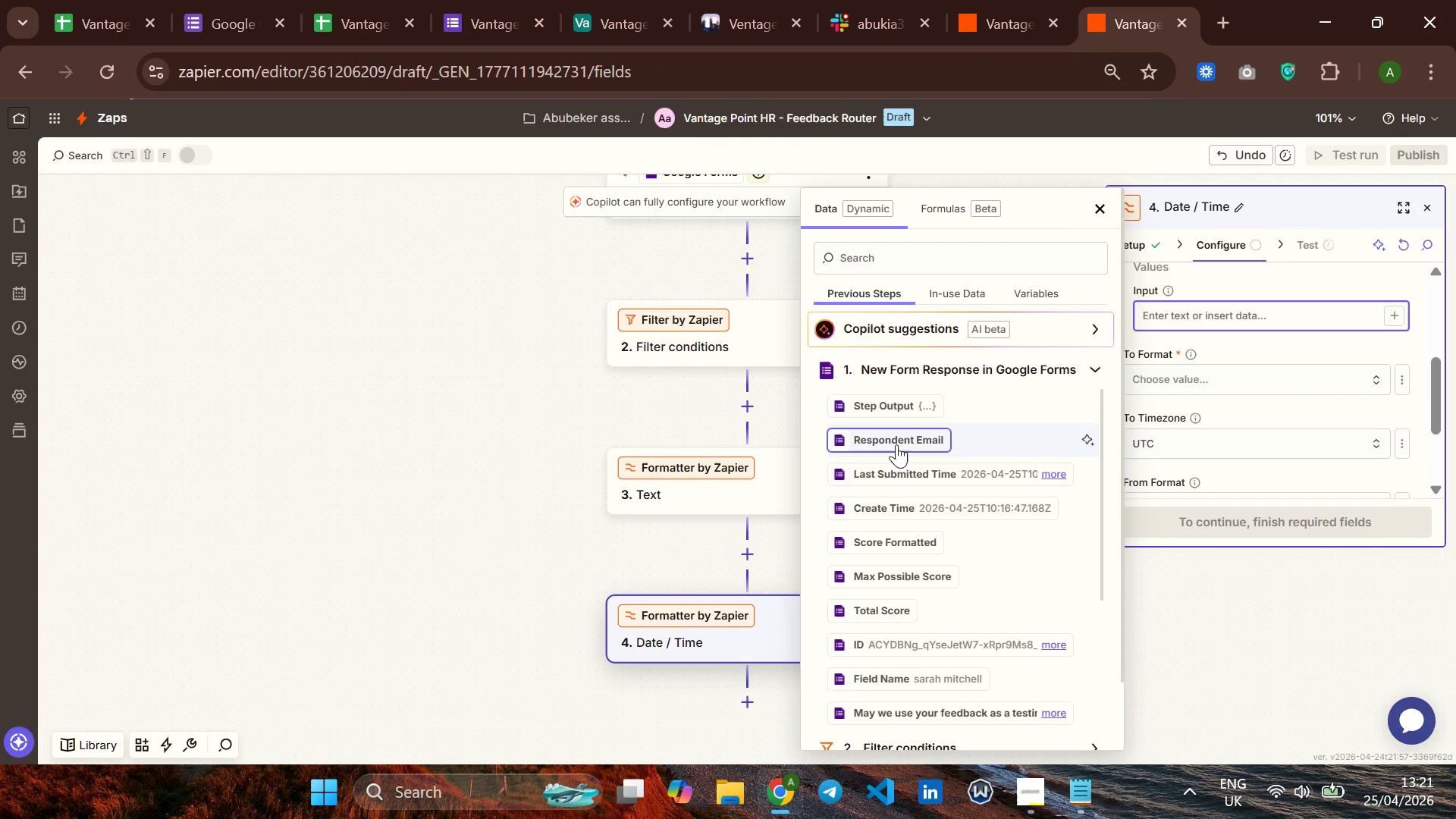 
left_click([337, 20])
 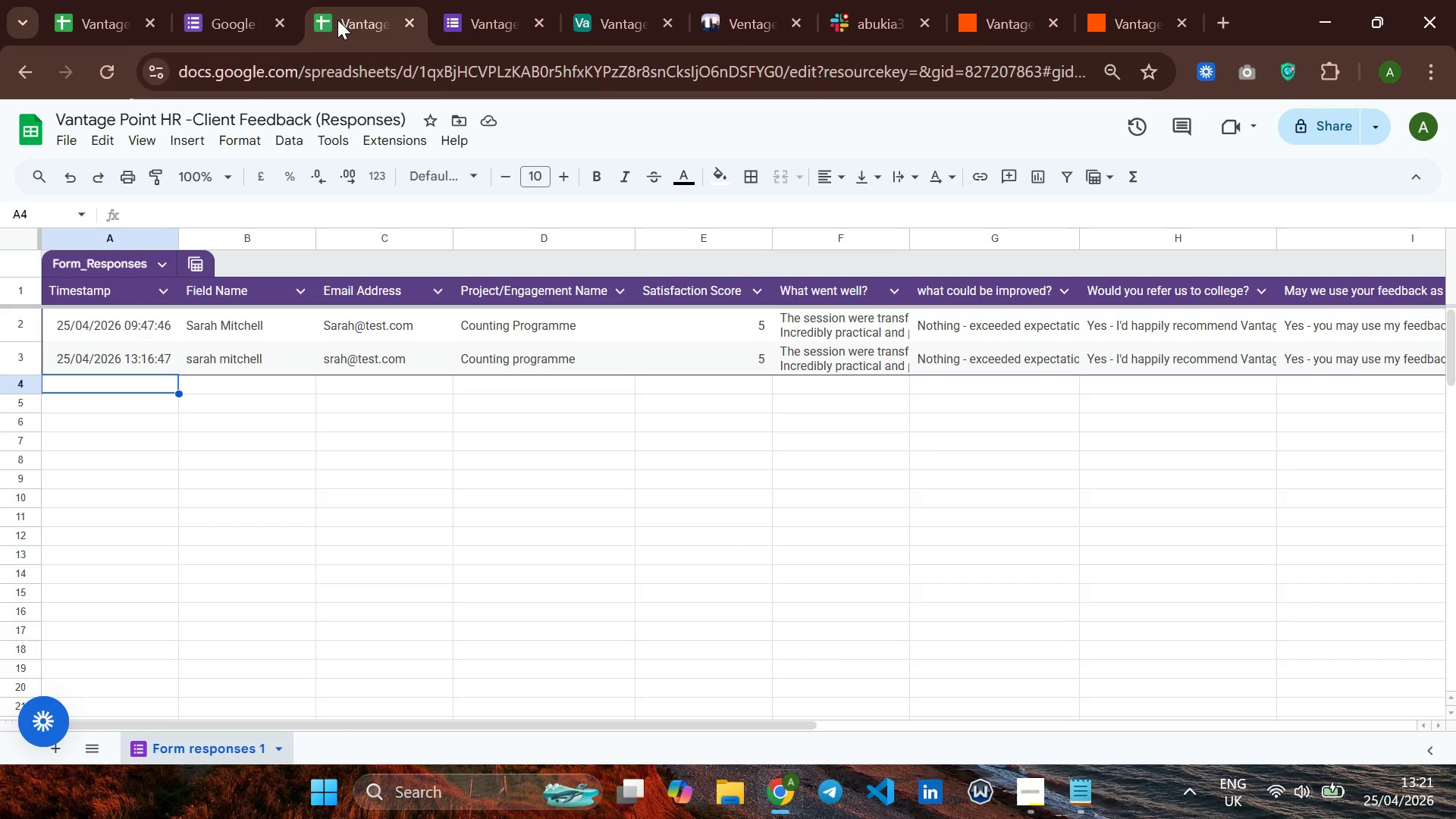 
wait(8.81)
 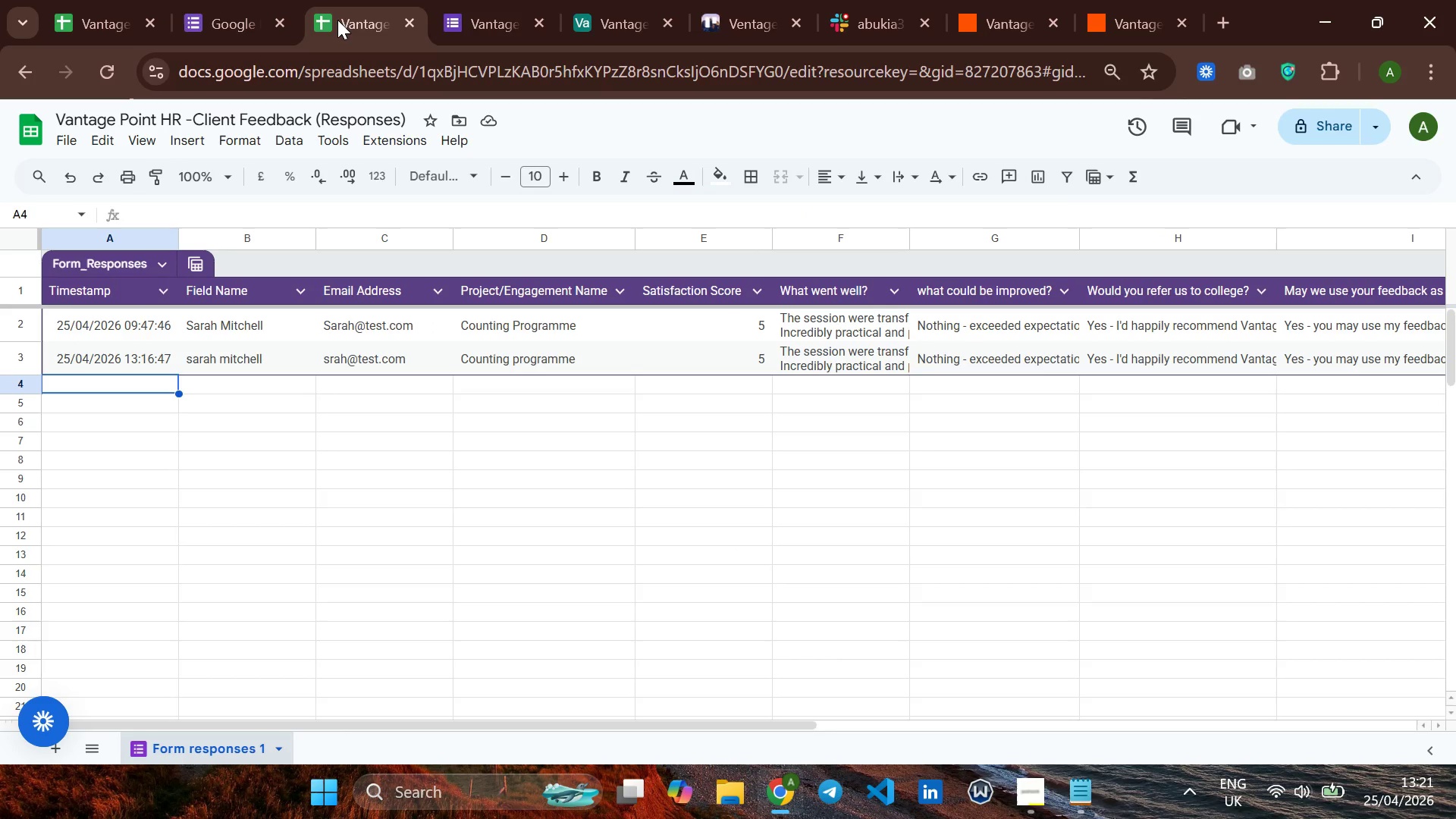 
left_click([1138, 30])
 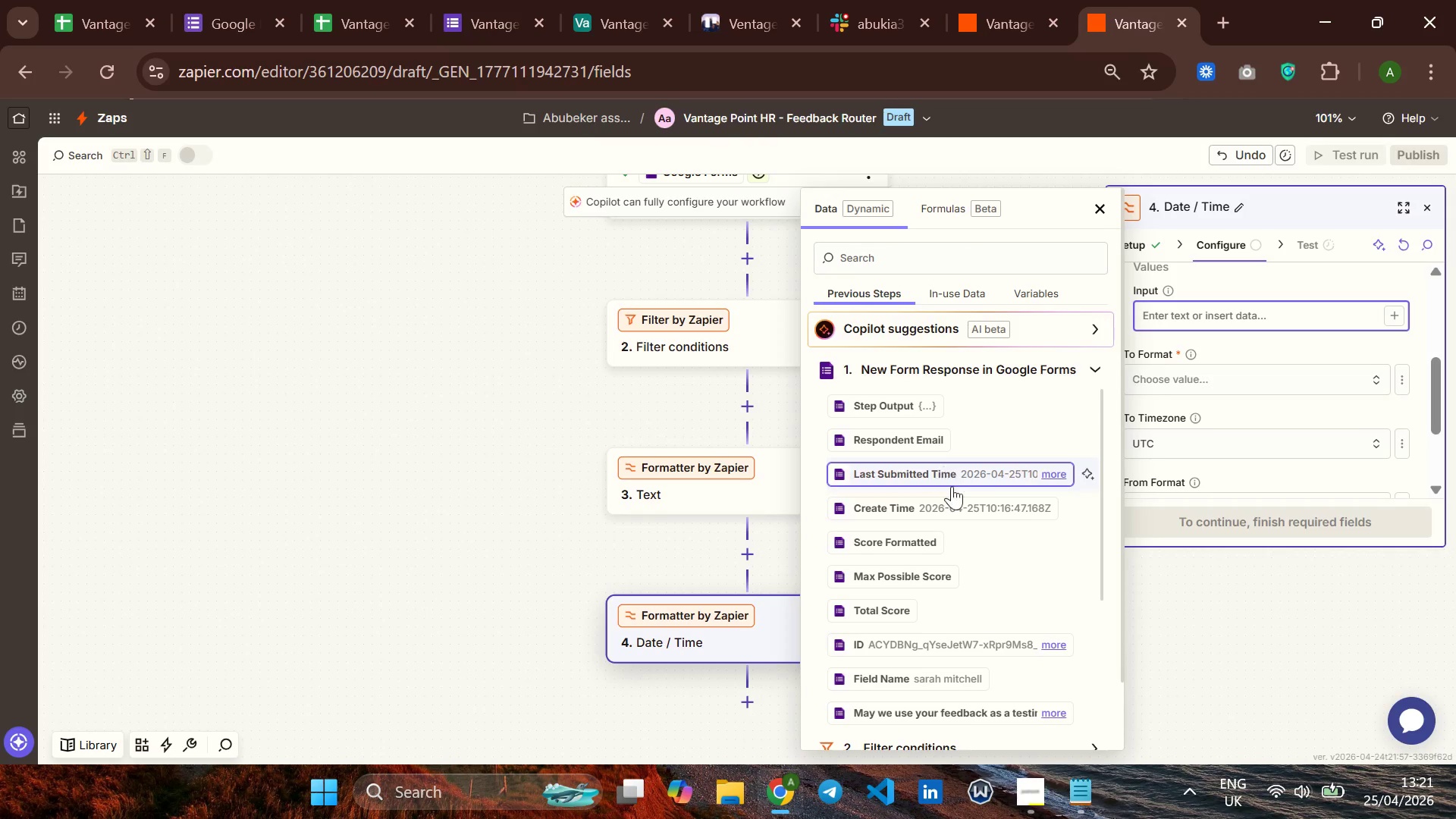 
left_click([956, 501])
 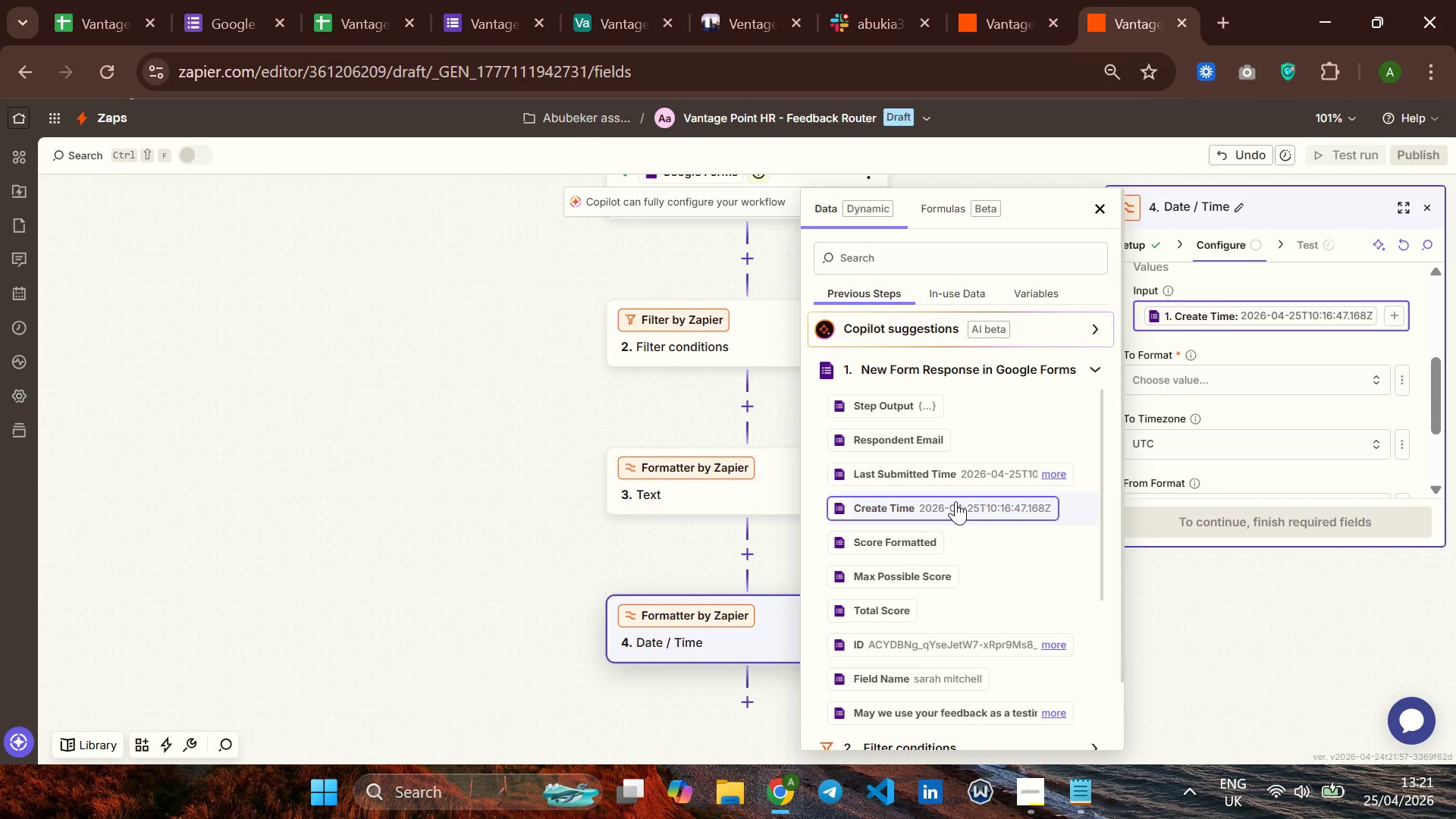 
wait(8.17)
 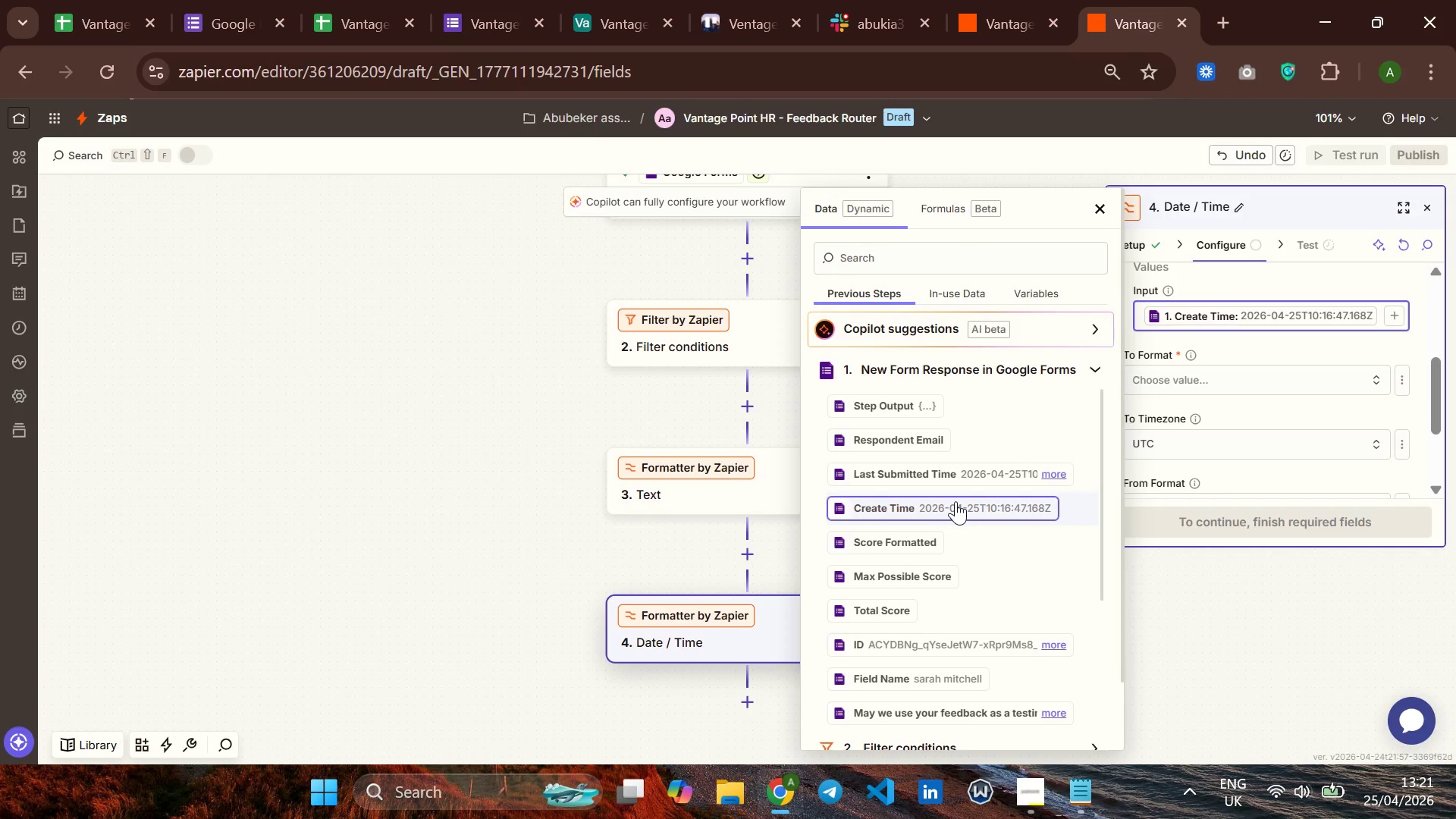 
key(Backspace)
 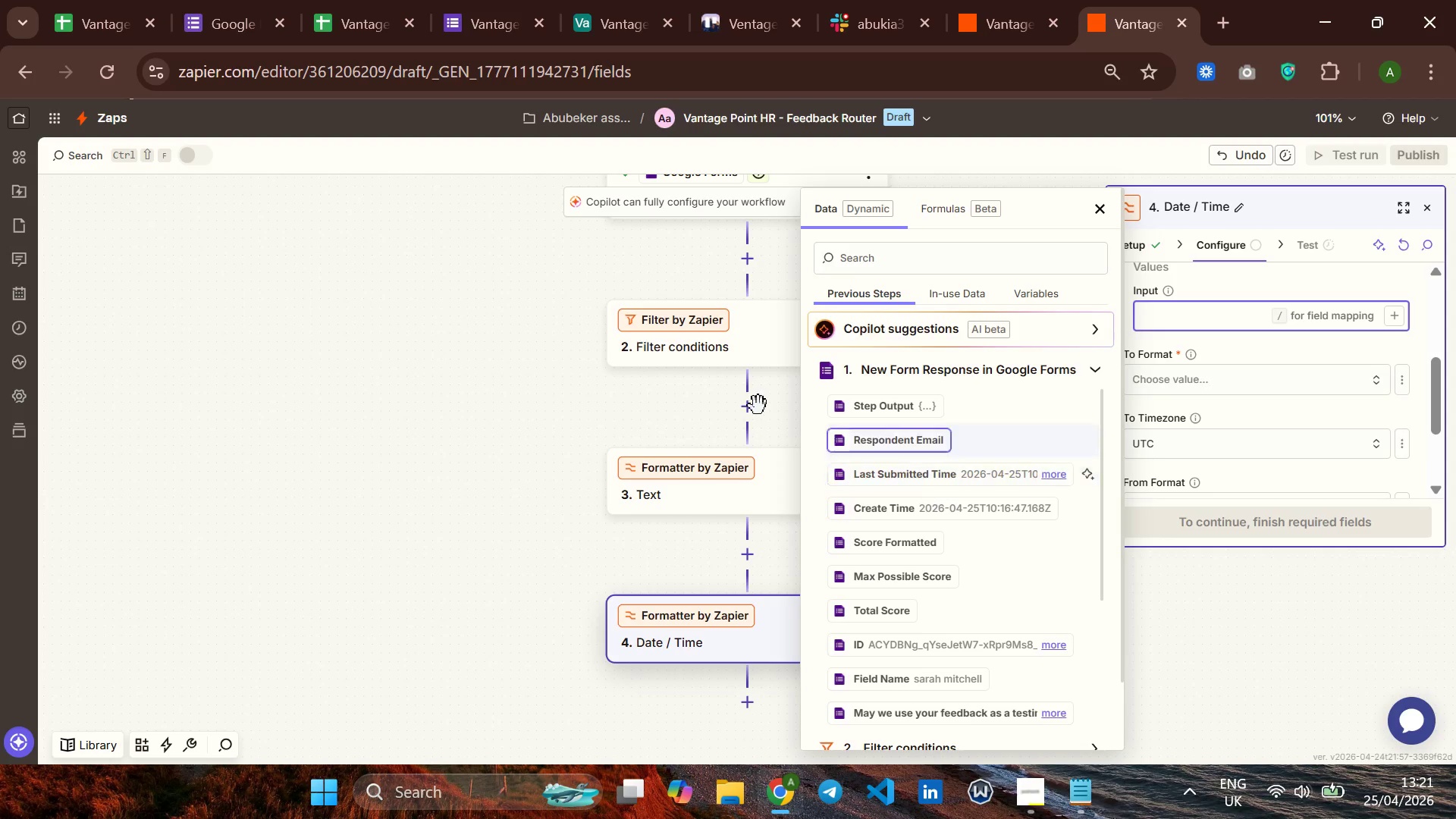 
wait(6.95)
 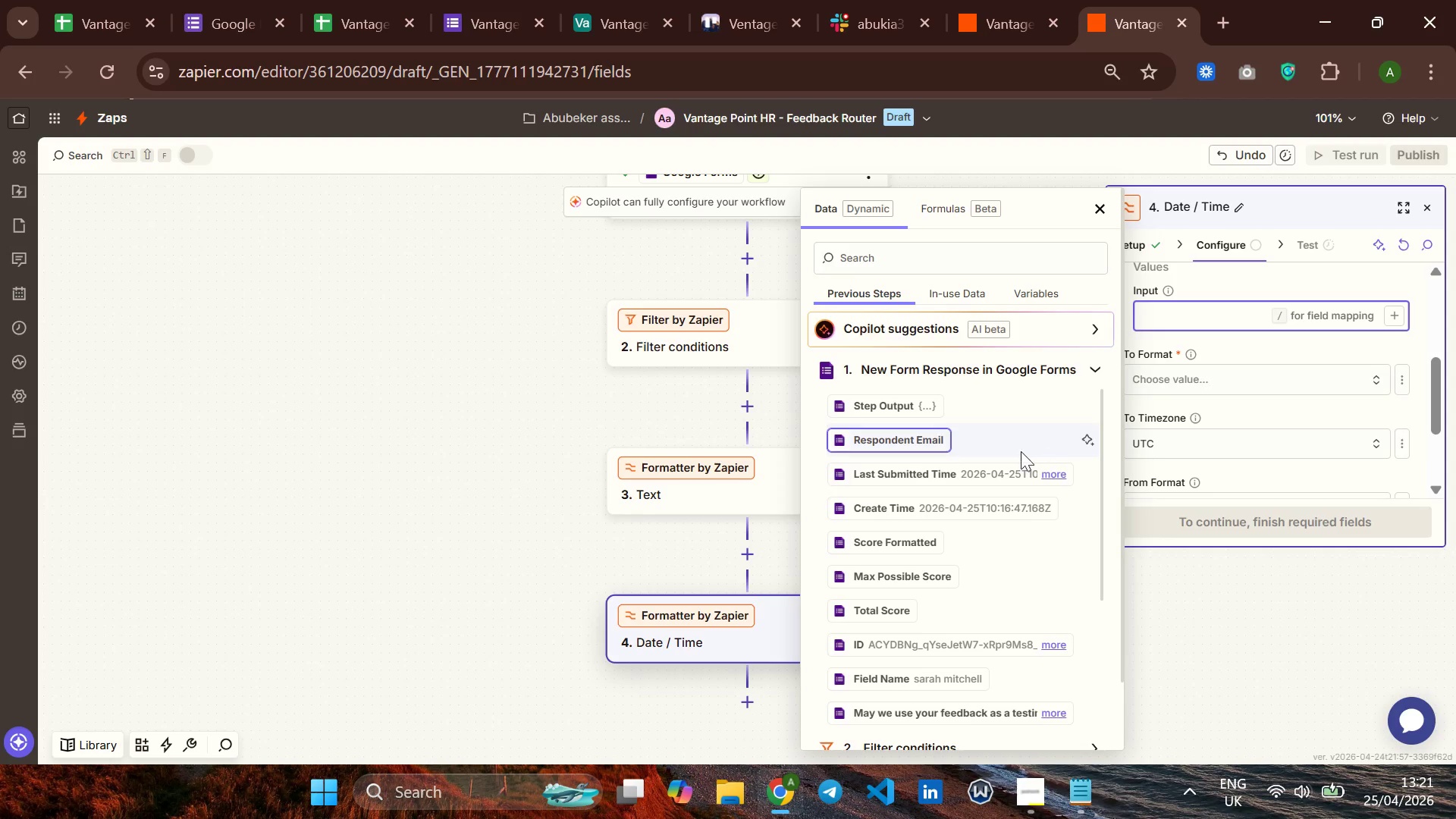 
left_click([361, 21])
 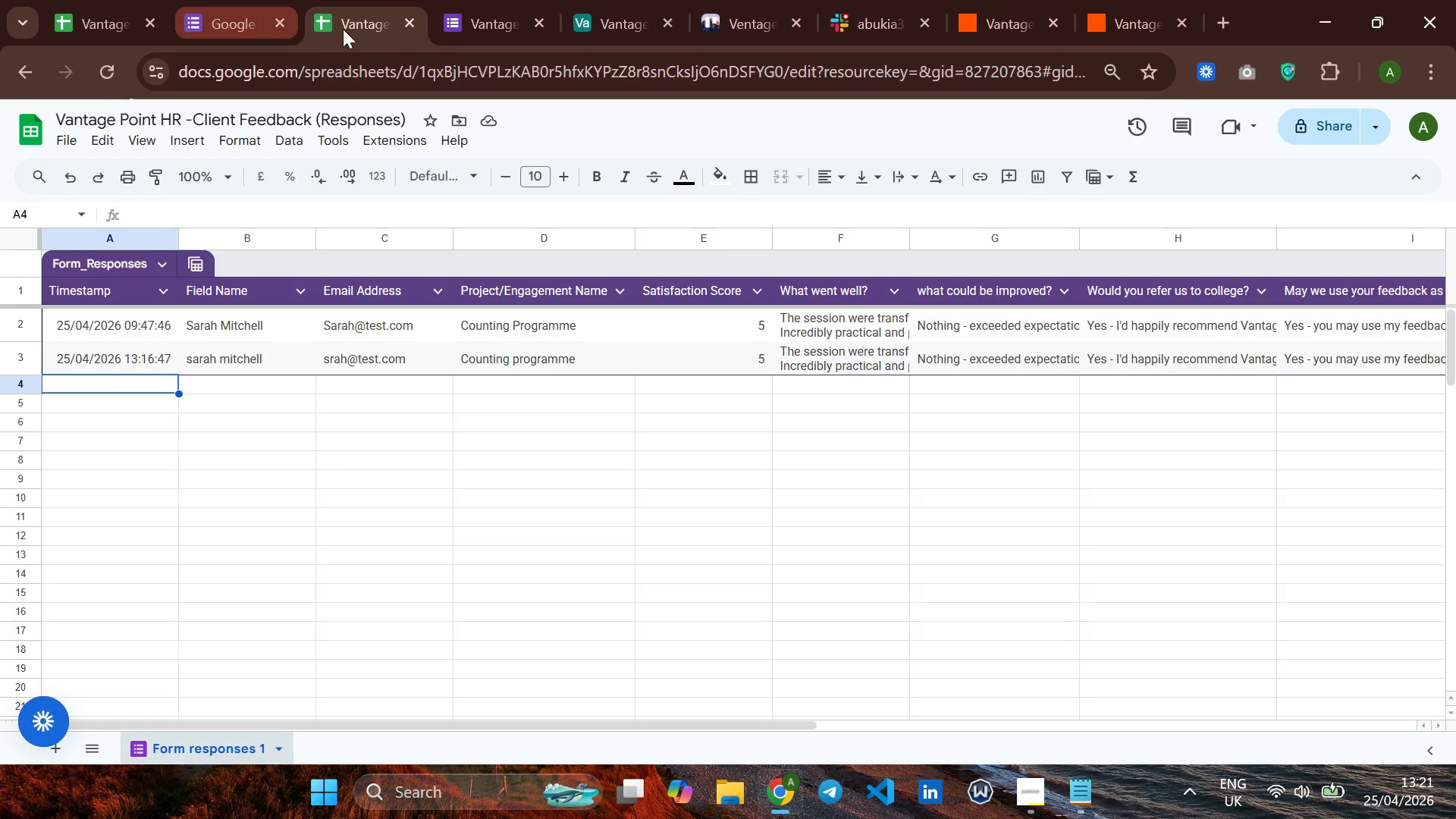 
left_click([1089, 8])
 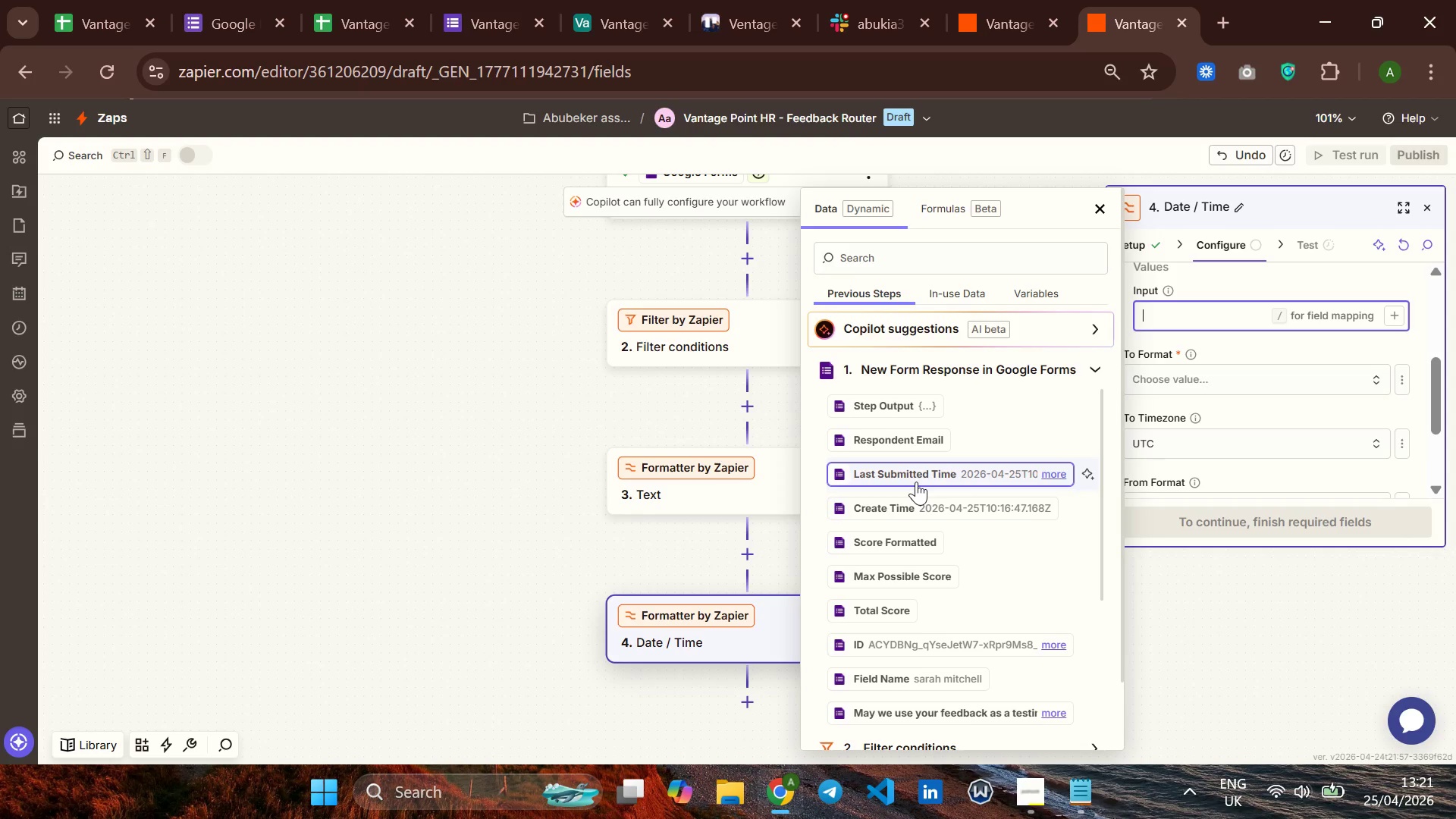 
wait(14.94)
 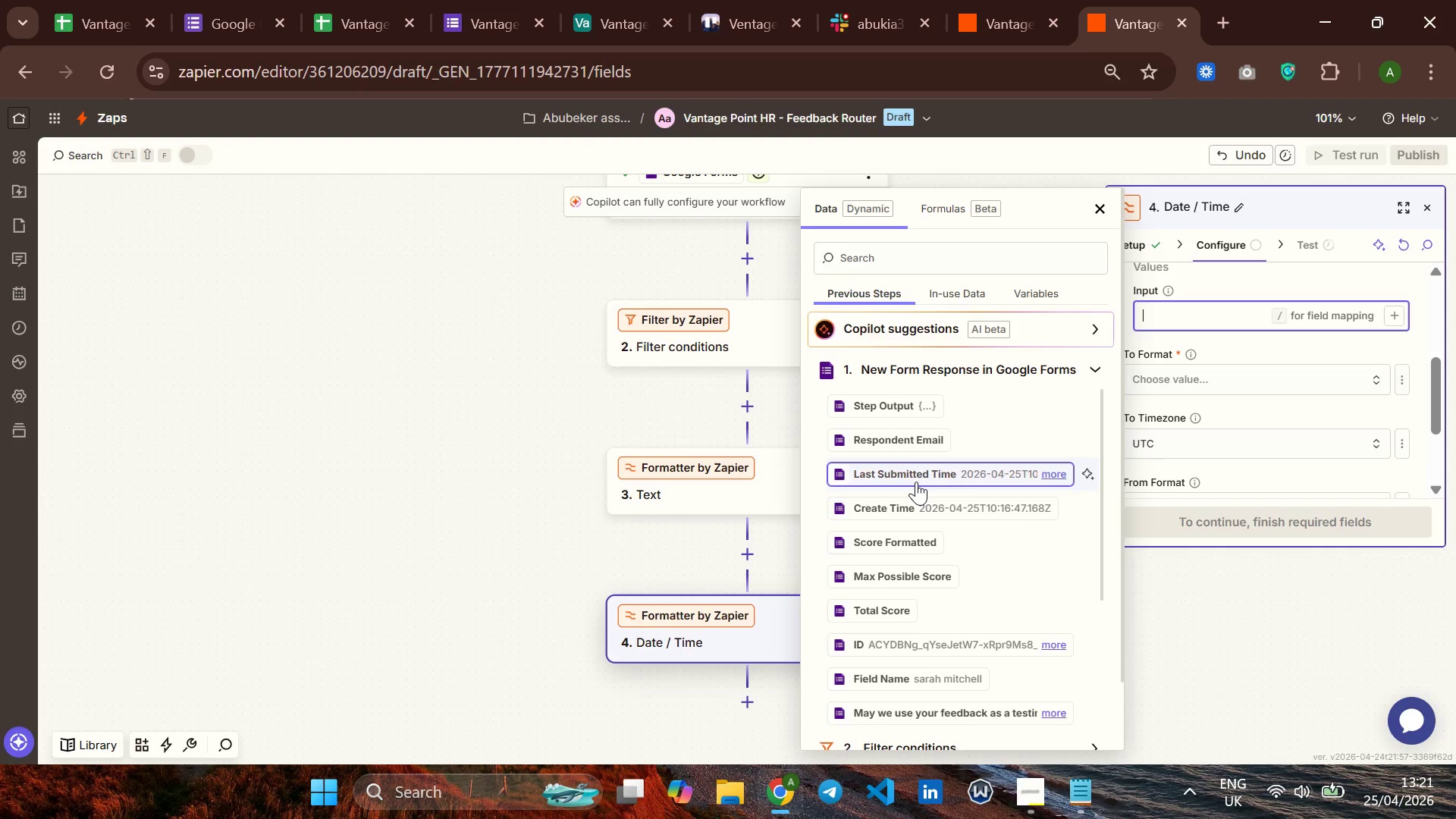 
left_click([908, 506])
 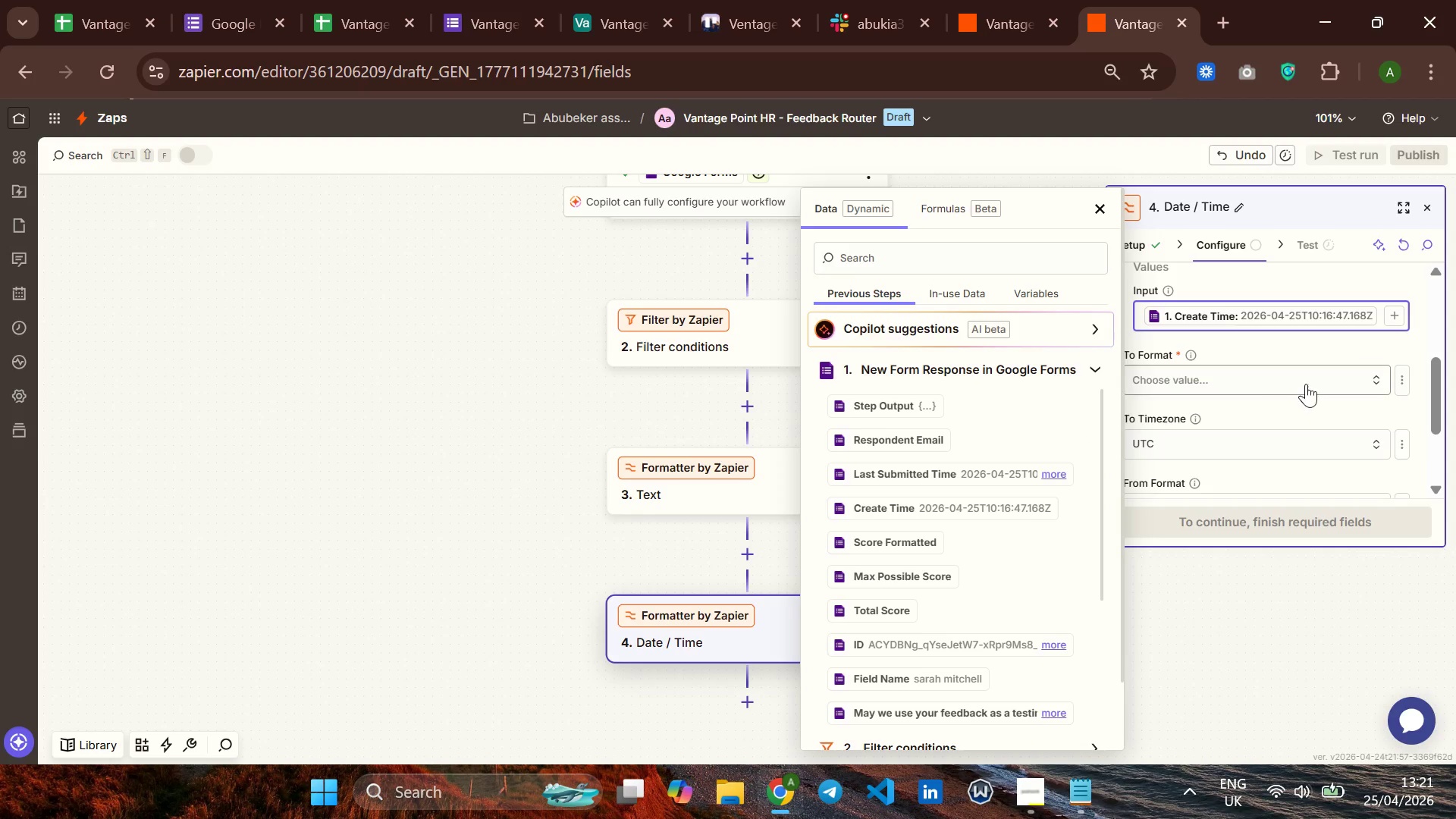 
left_click([1298, 400])
 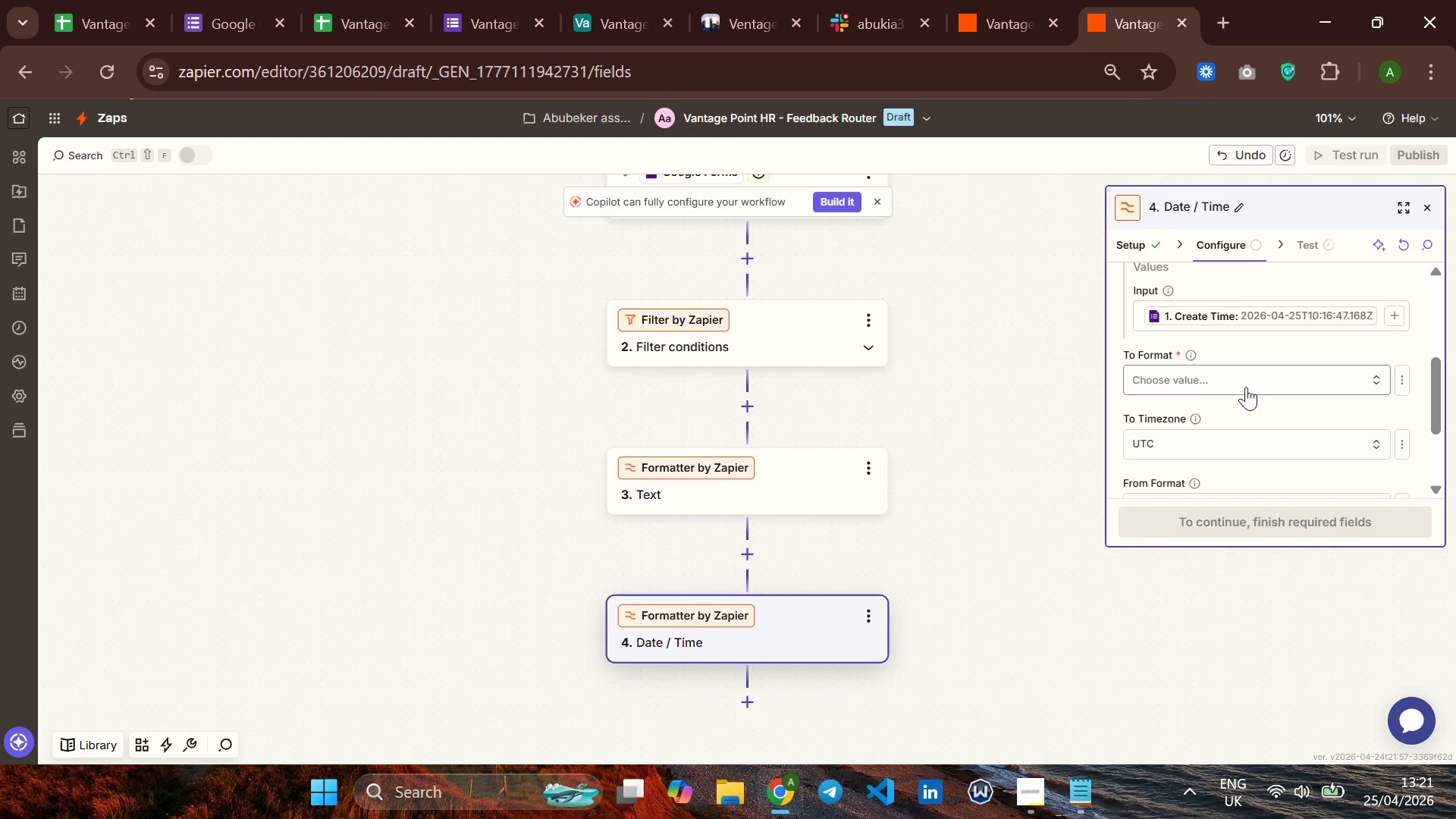 
left_click([1242, 379])
 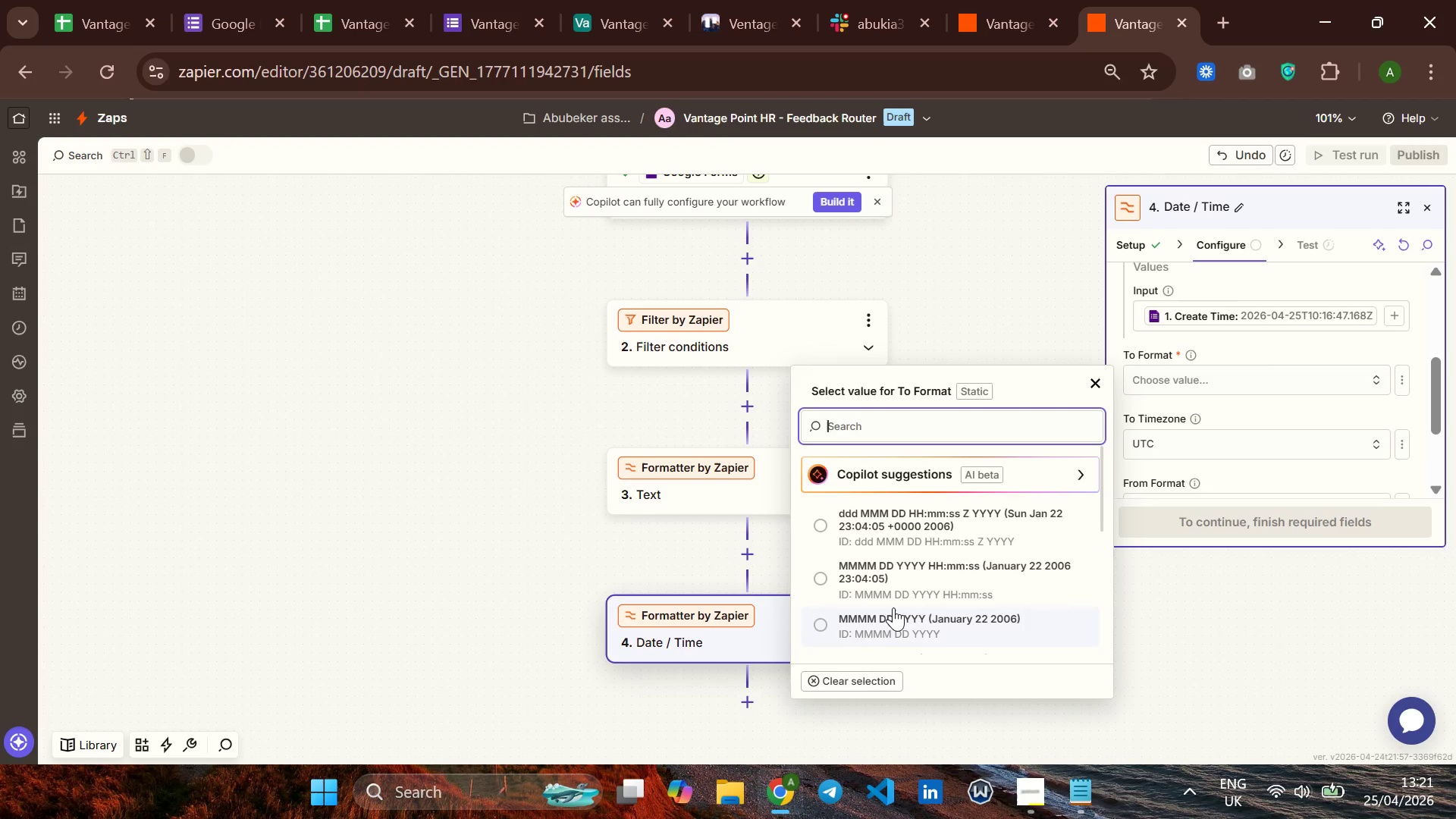 
scroll: coordinate [893, 607], scroll_direction: down, amount: 2.0
 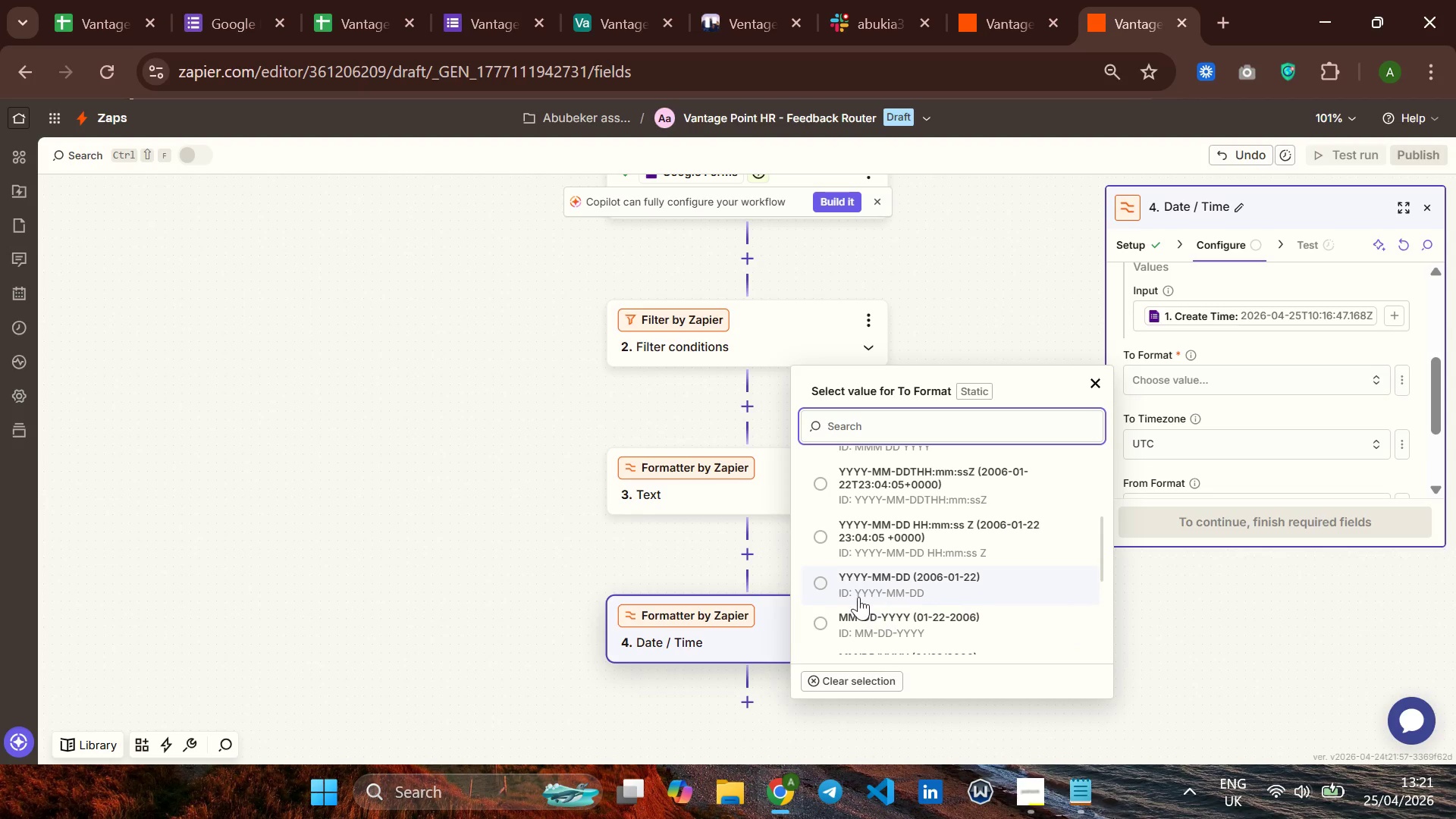 
left_click([824, 584])
 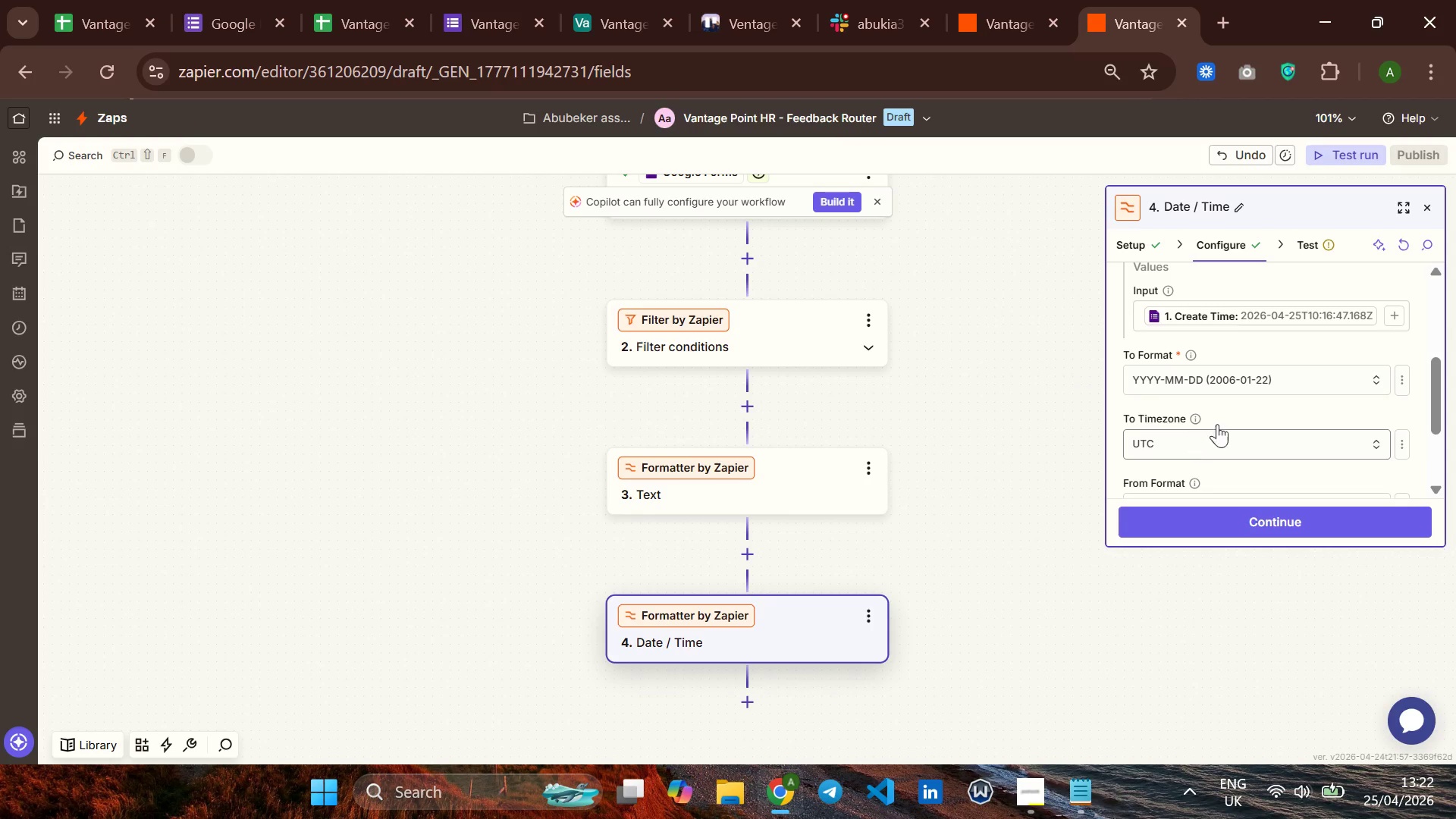 
scroll: coordinate [1223, 422], scroll_direction: down, amount: 1.0
 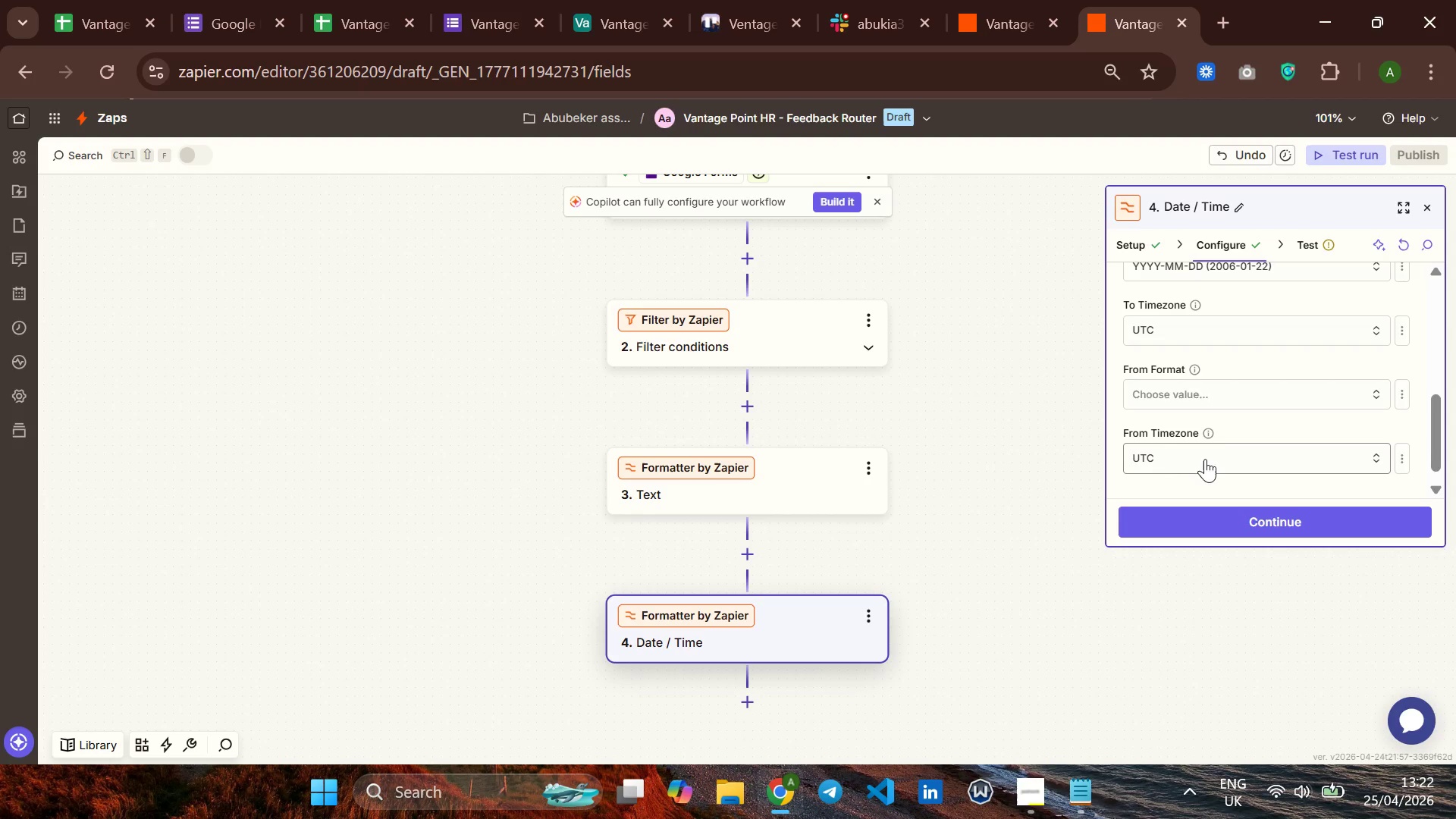 
wait(12.2)
 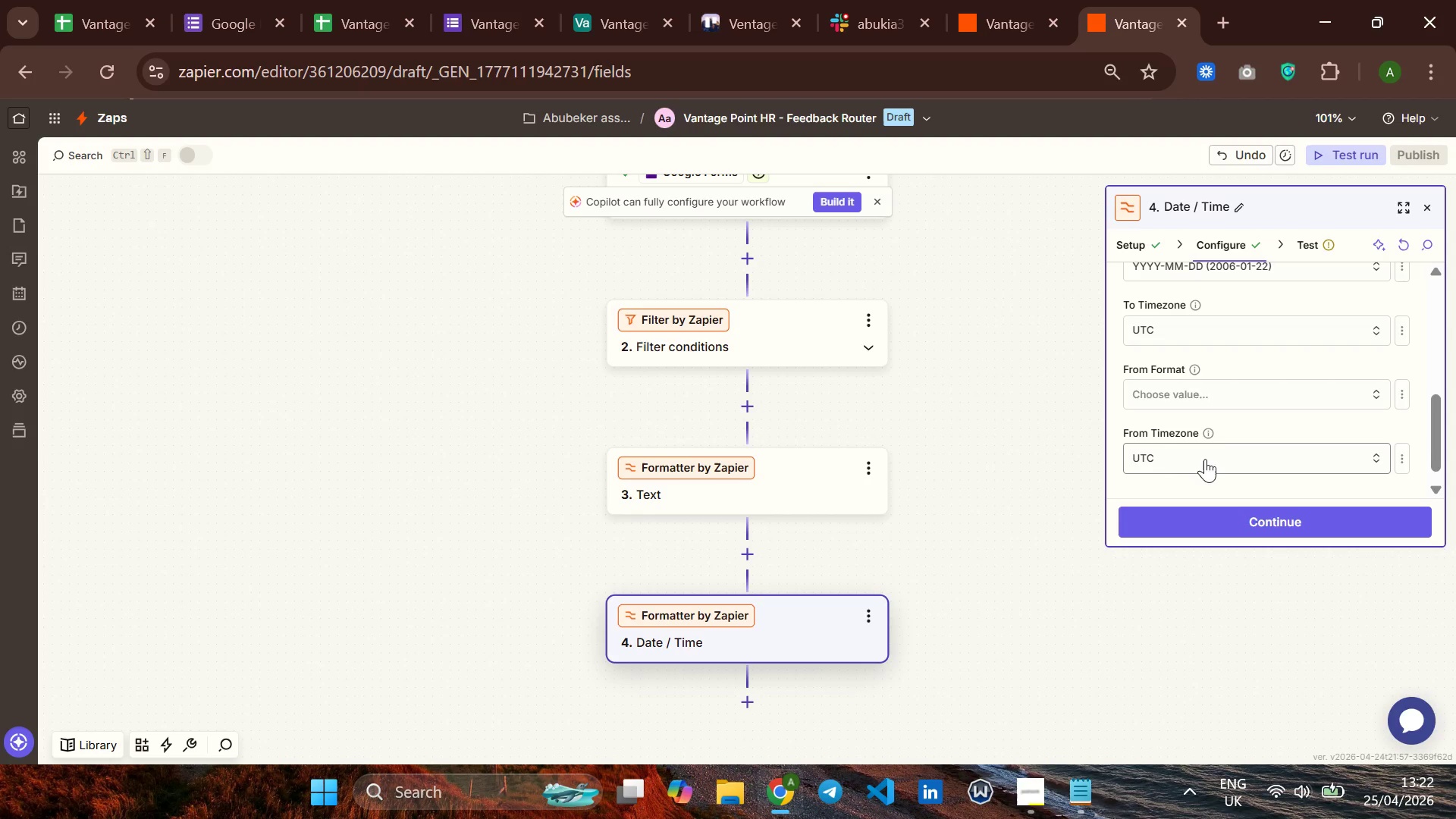 
scroll: coordinate [1247, 376], scroll_direction: up, amount: 1.0
 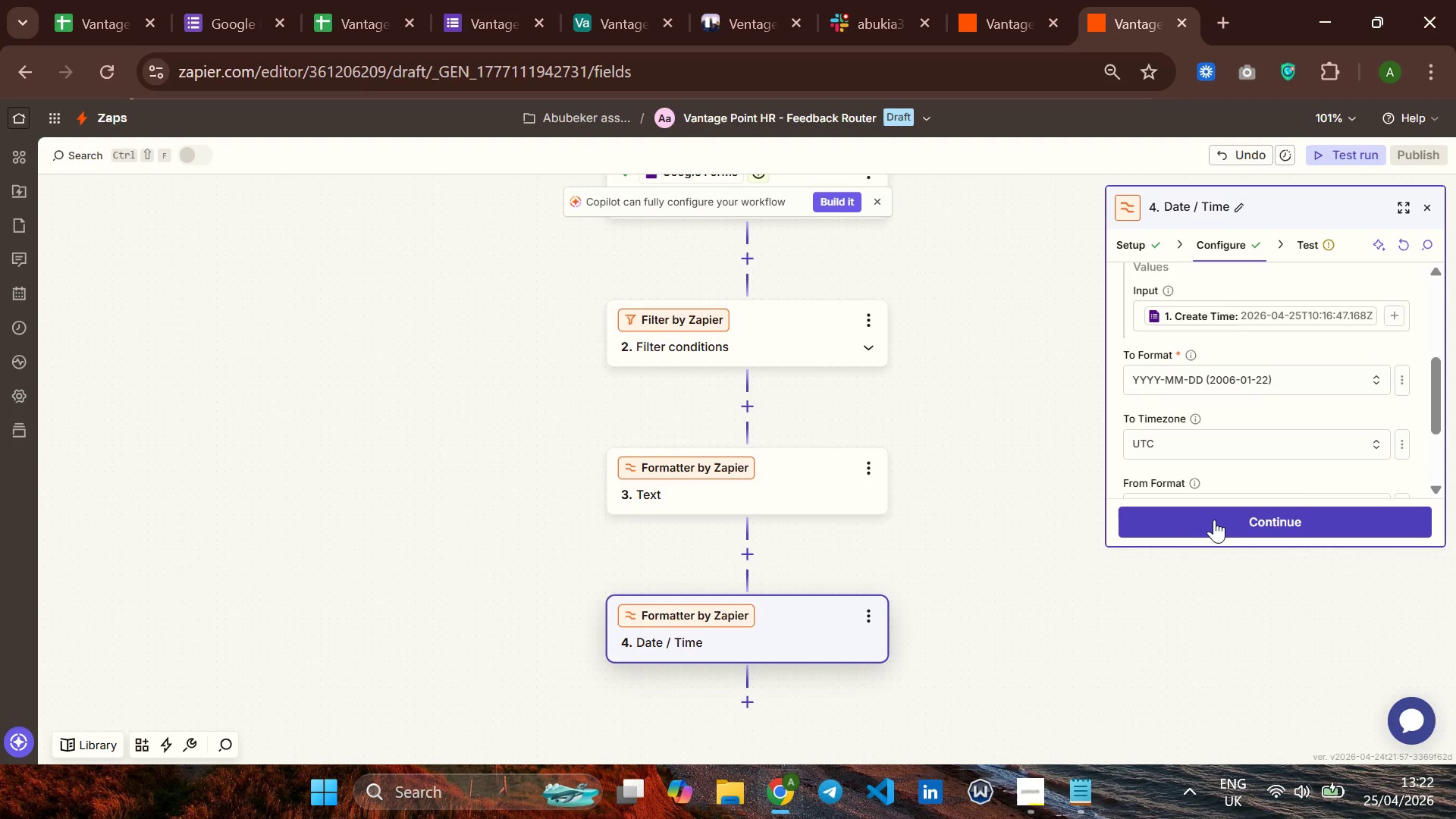 
left_click([1214, 519])
 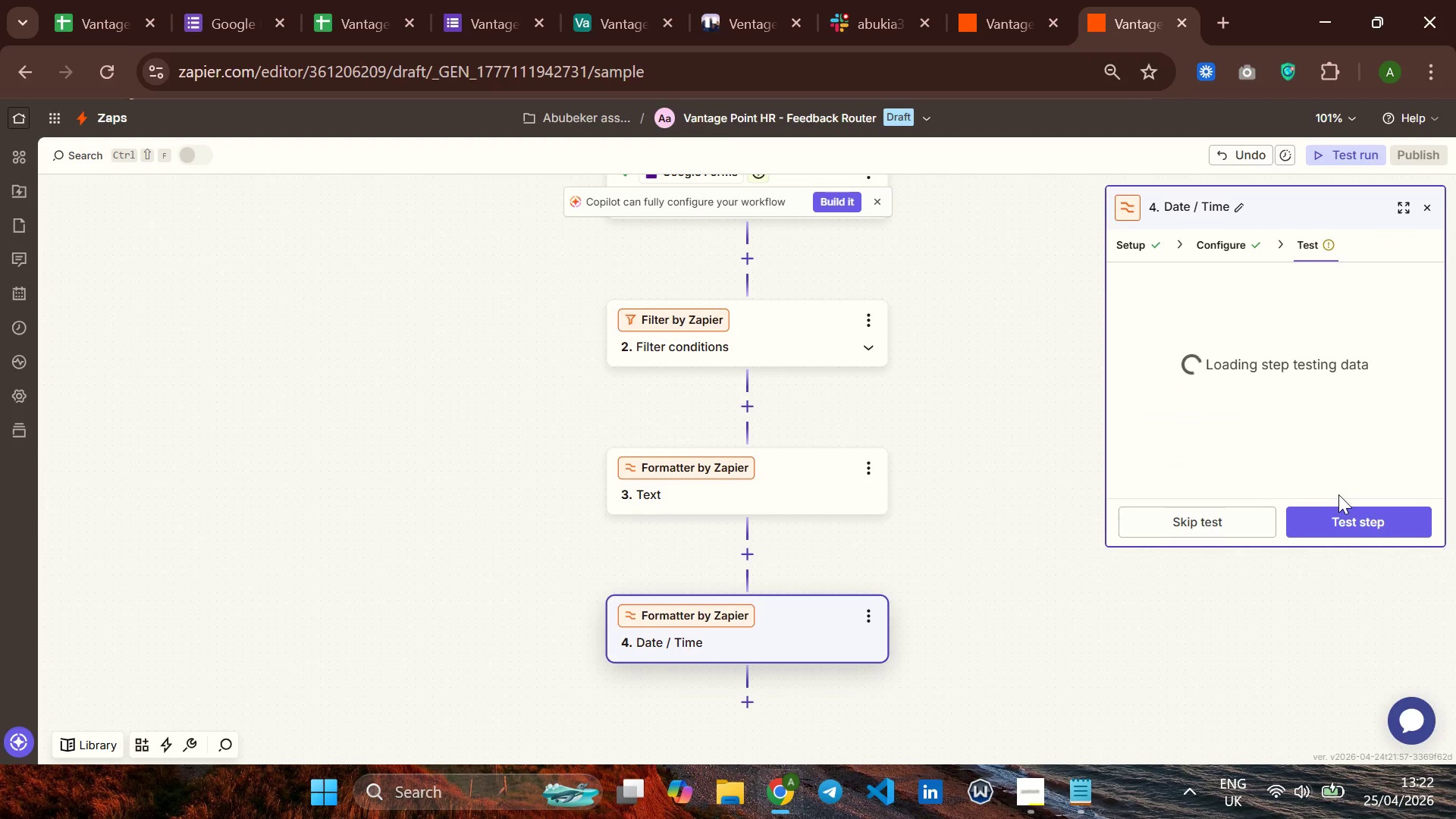 
left_click([1344, 519])
 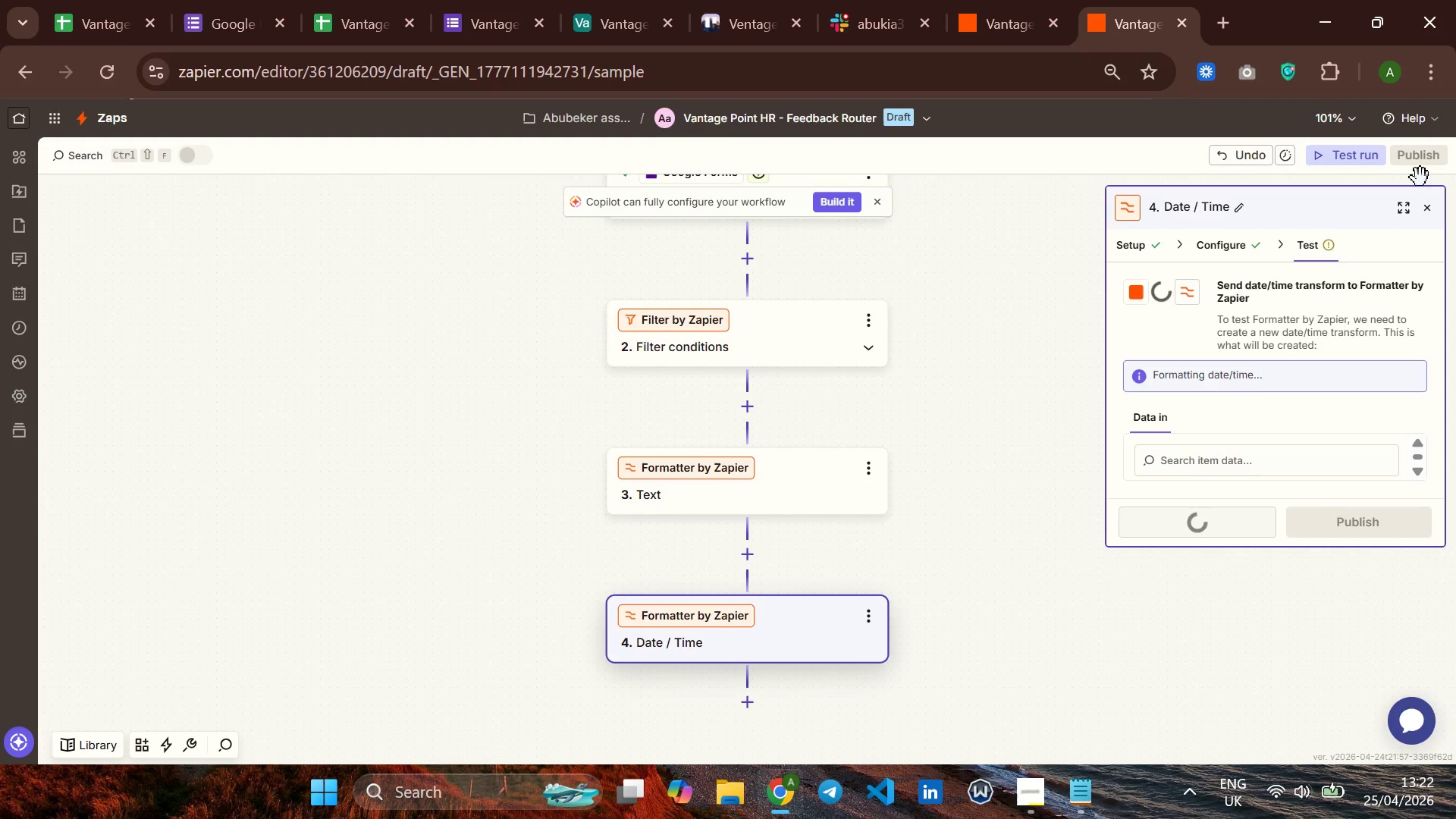 
left_click([1406, 208])
 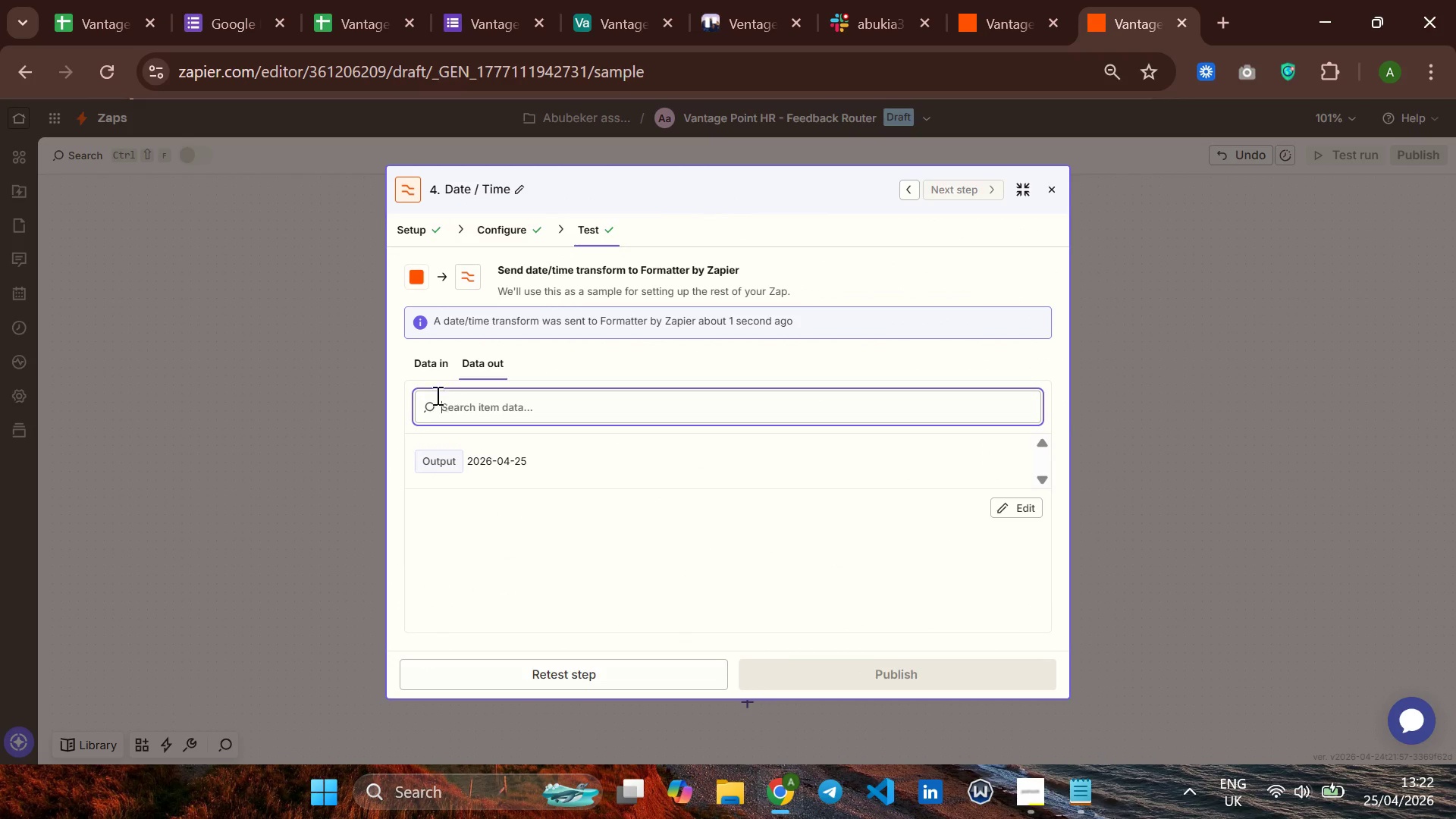 
left_click([420, 361])
 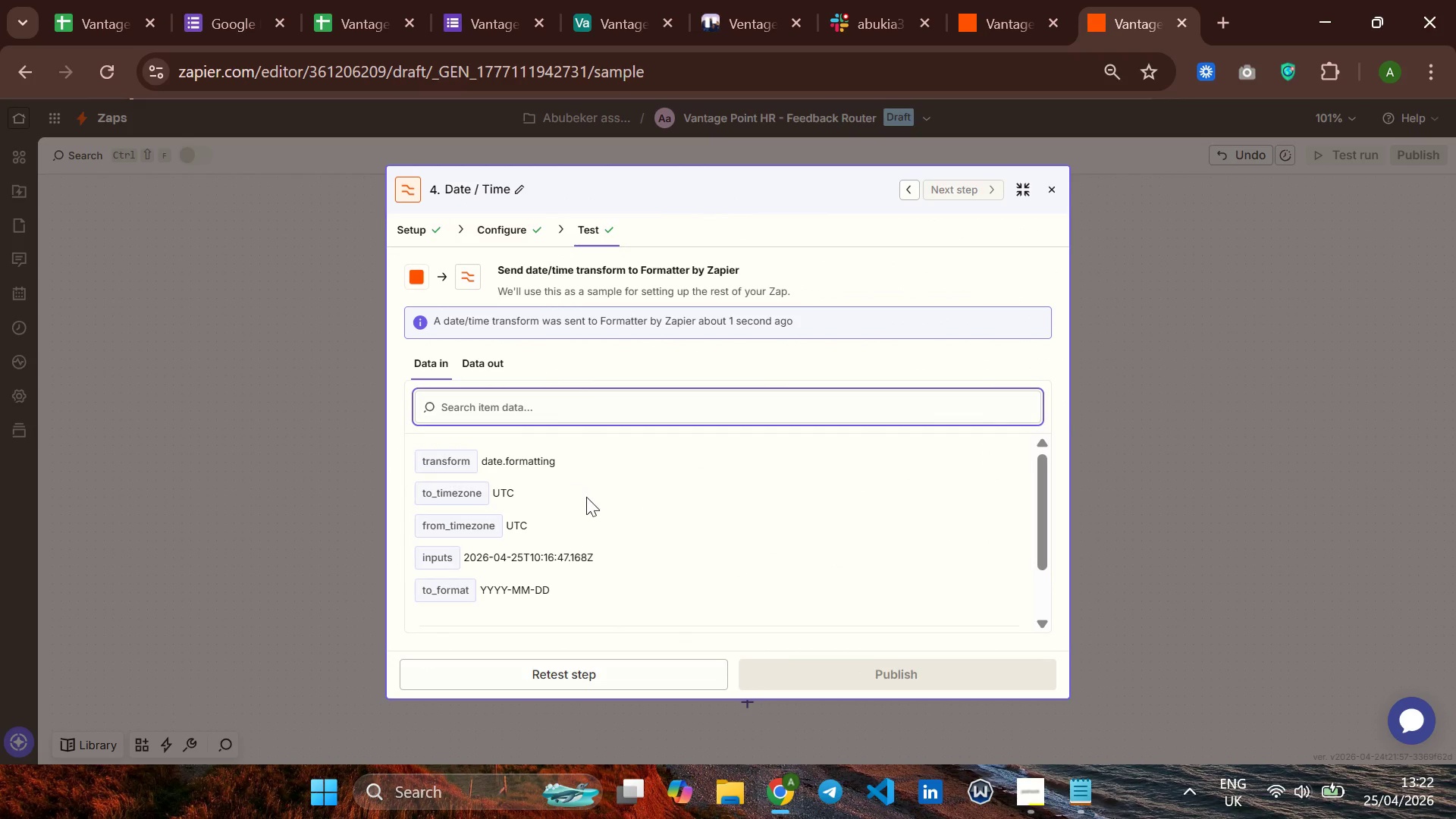 
scroll: coordinate [585, 496], scroll_direction: down, amount: 6.0
 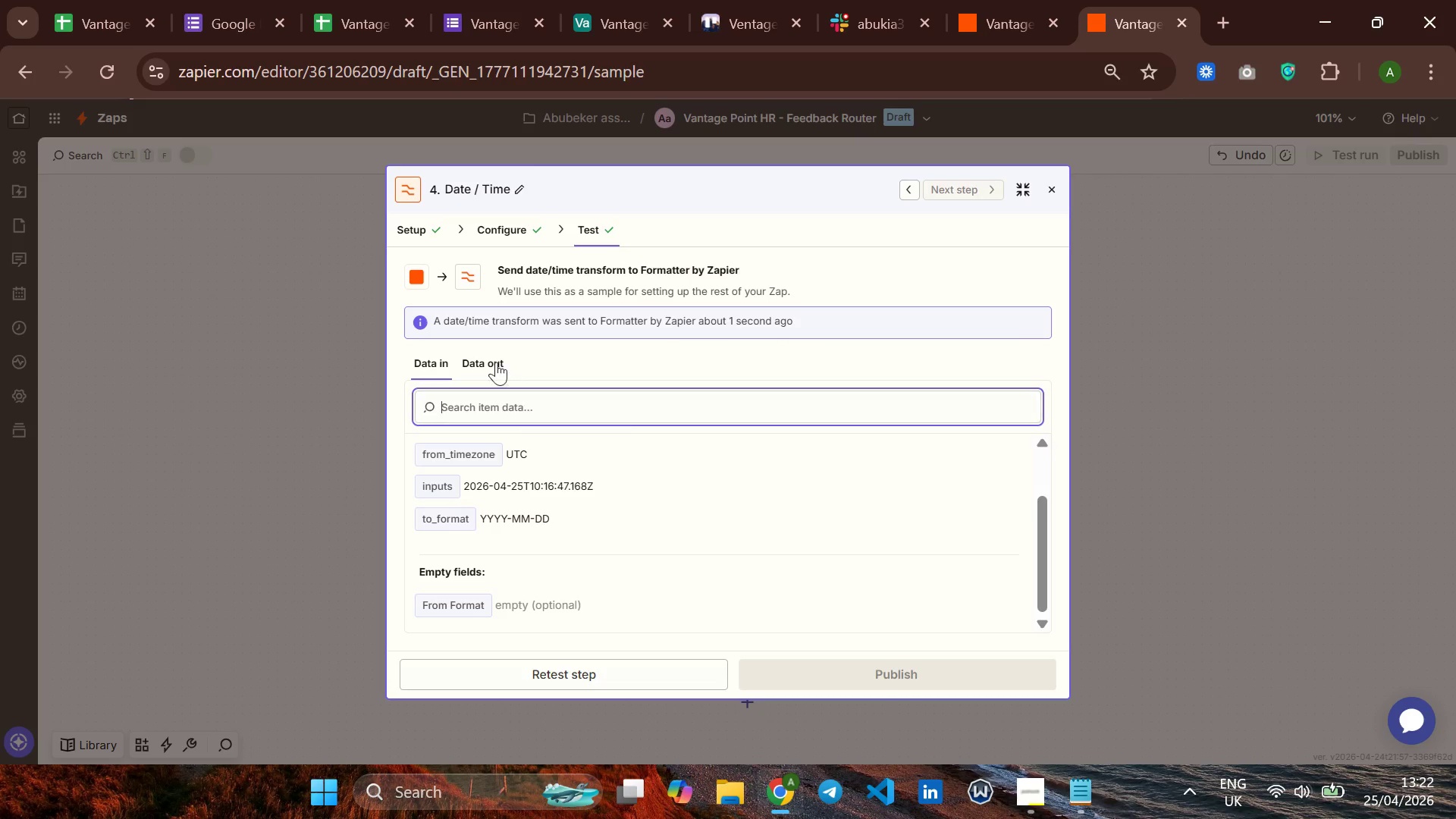 
left_click([494, 358])
 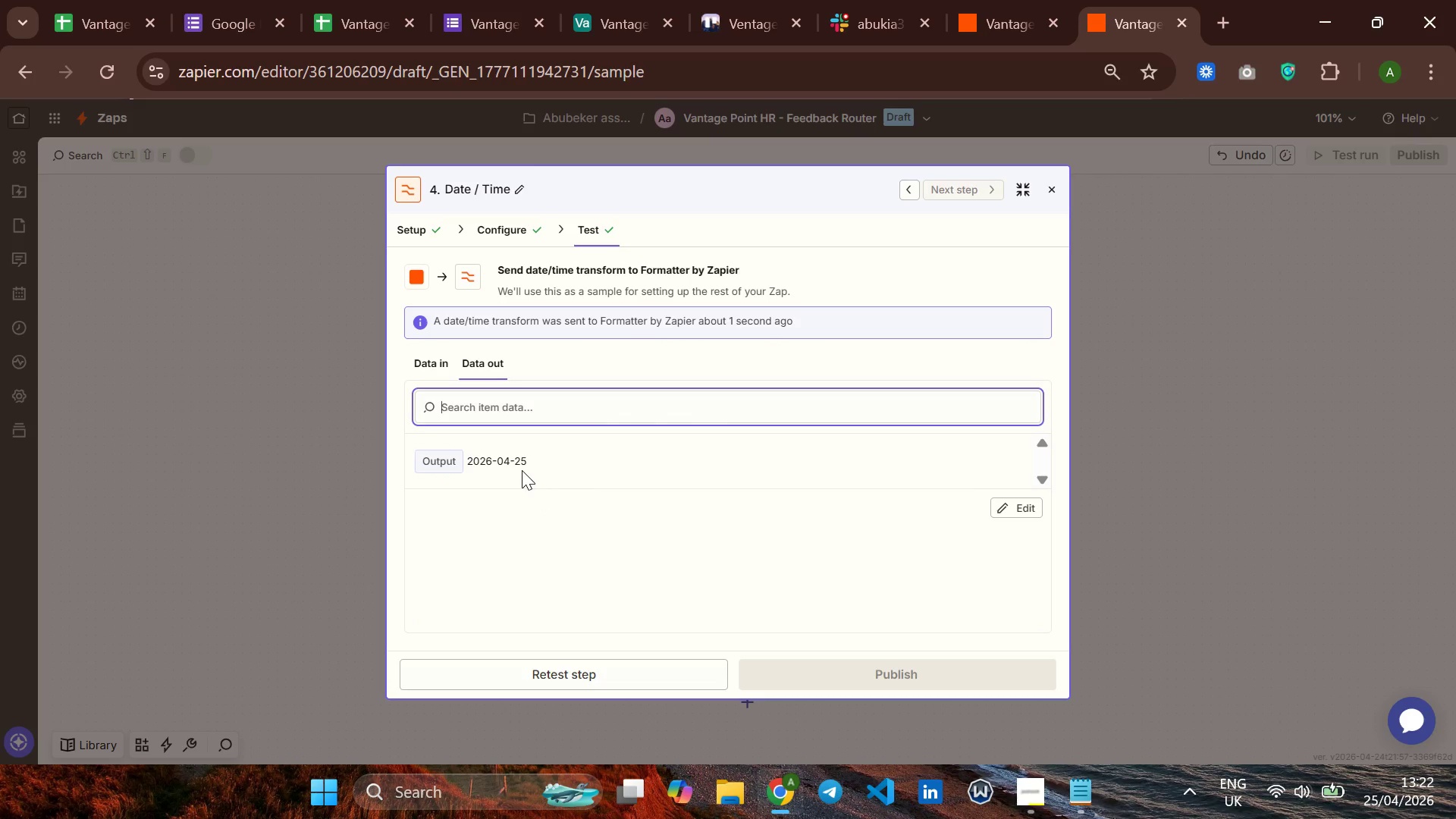 
wait(12.48)
 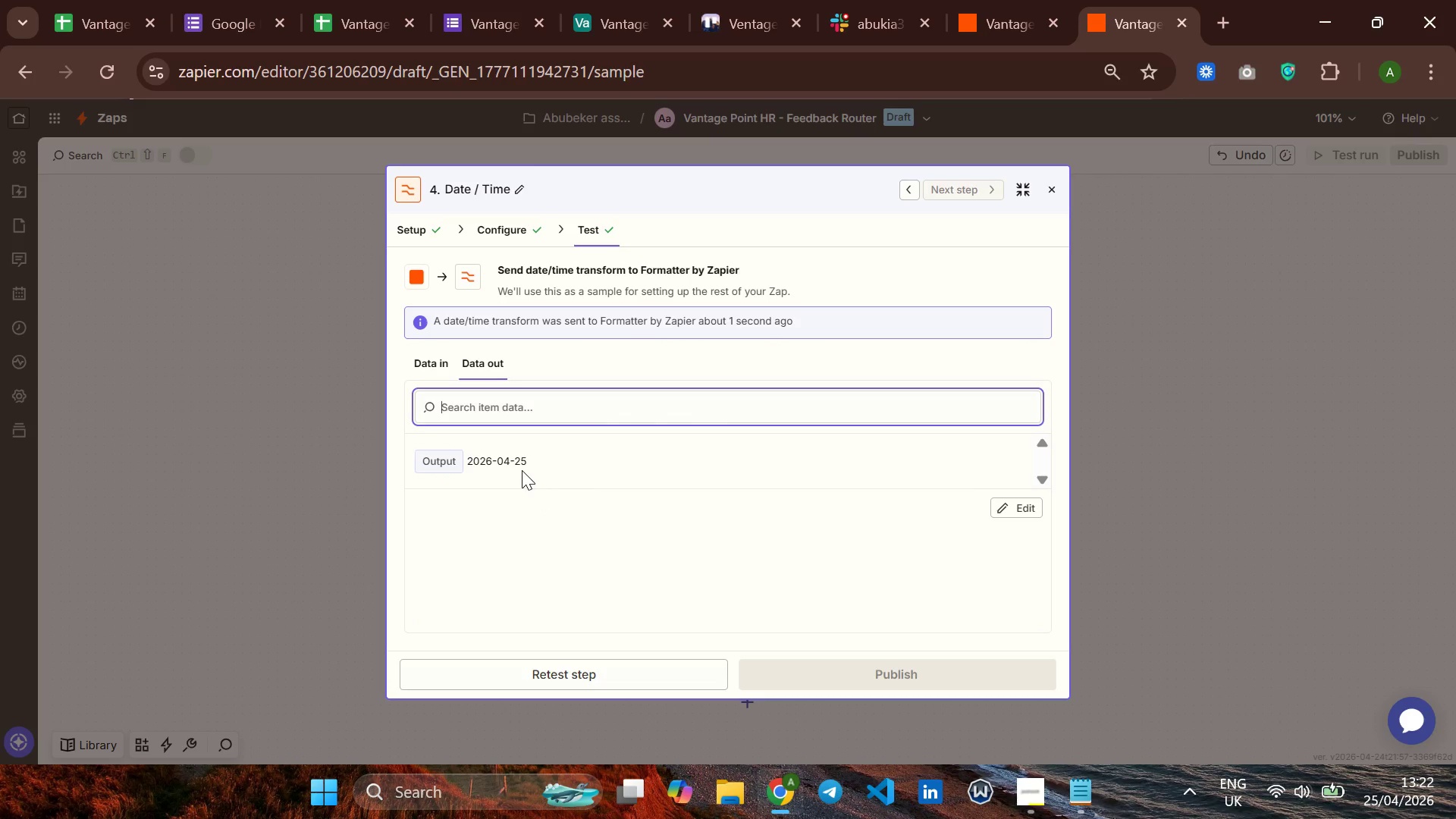 
left_click([1018, 190])
 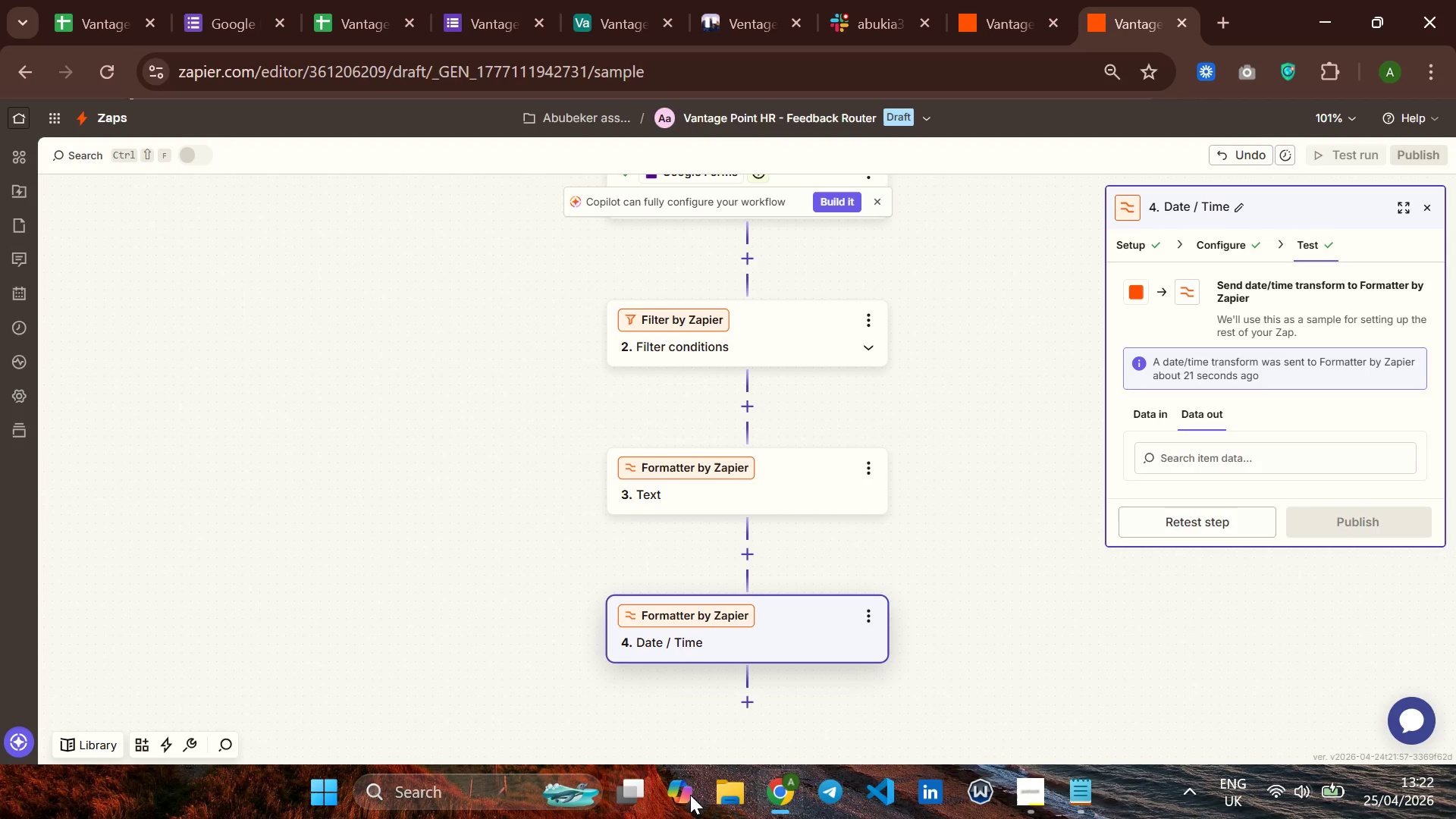 
wait(5.48)
 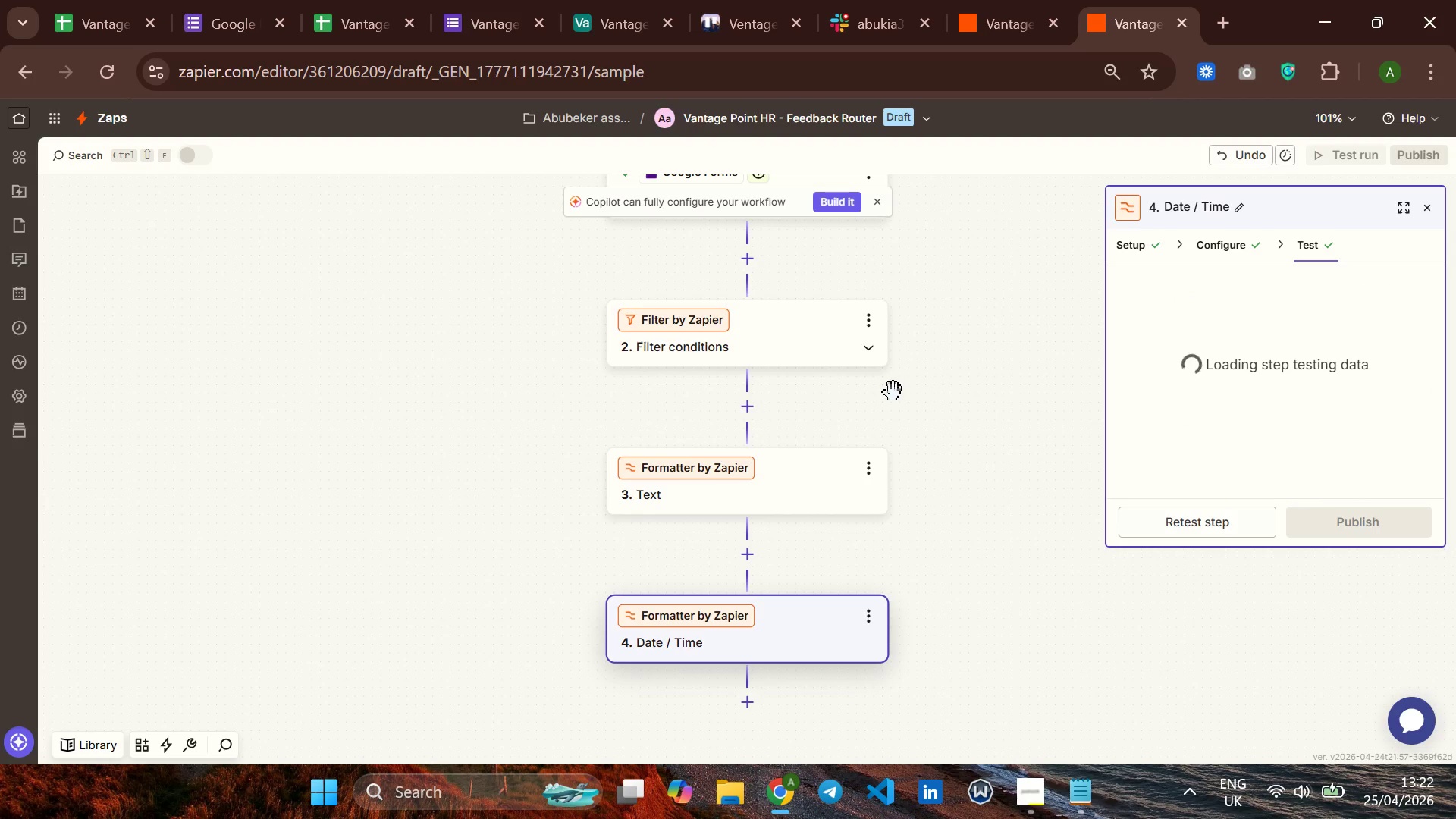 
left_click([745, 703])
 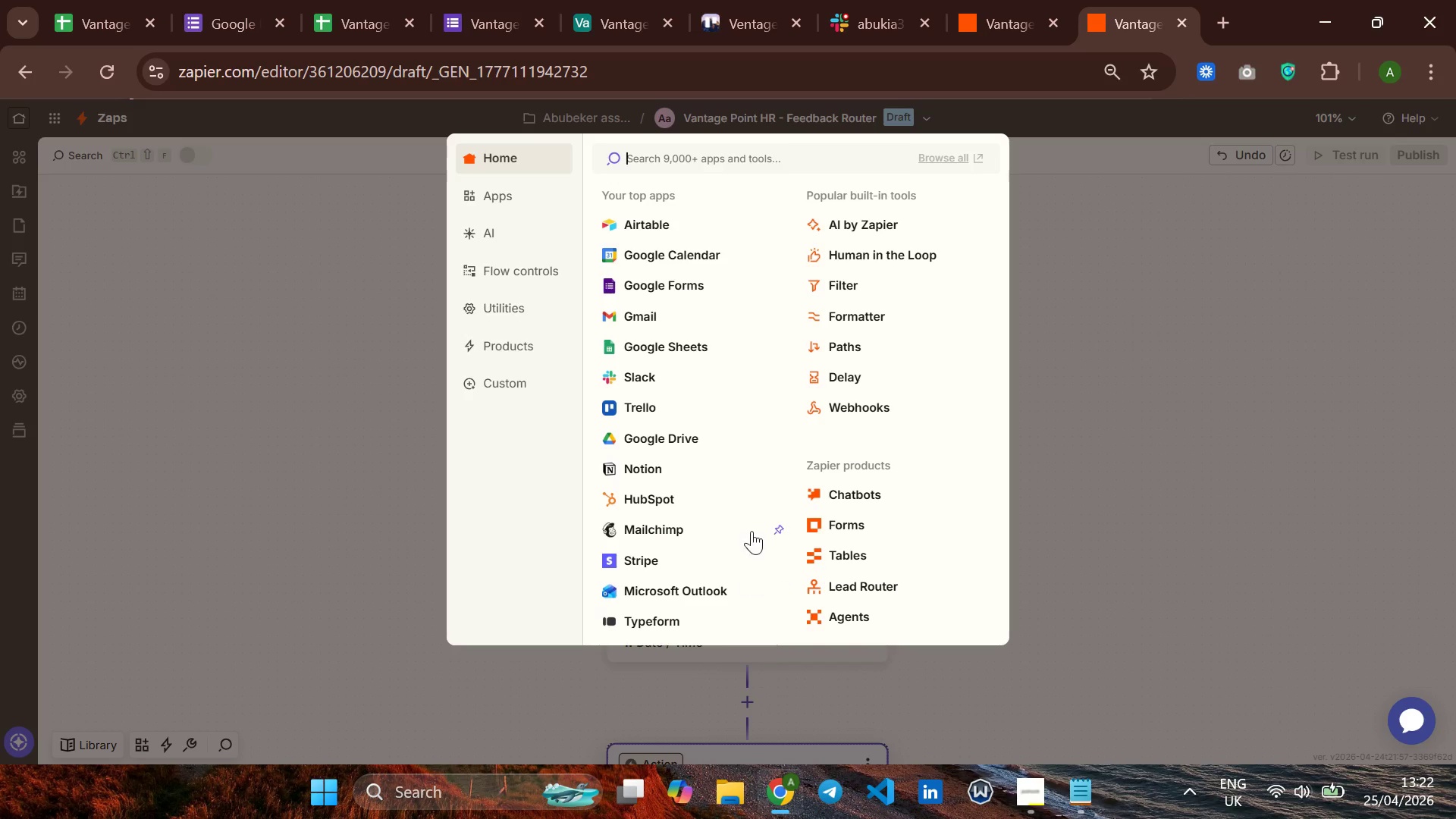 
mouse_move([852, 367])
 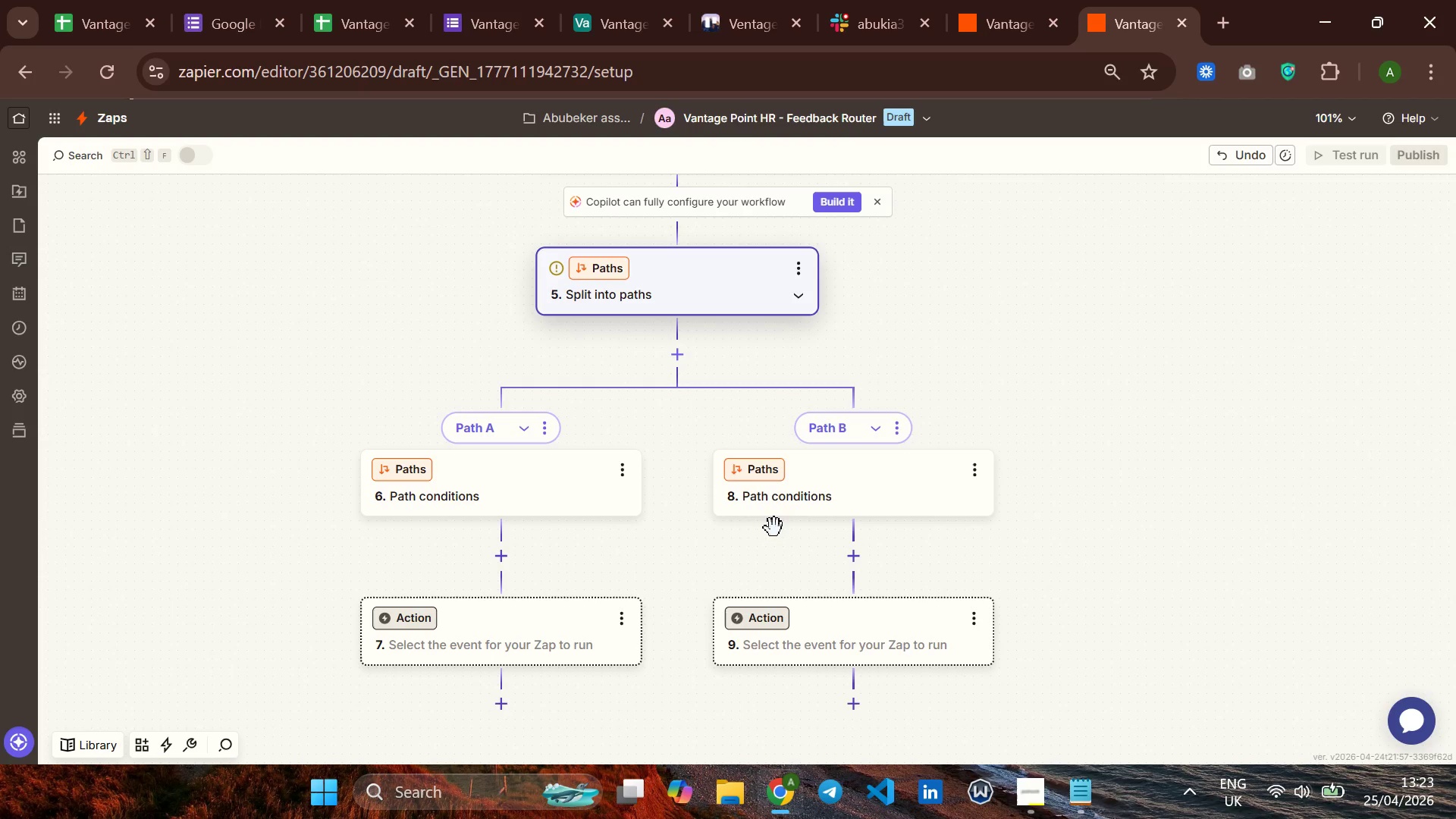 
wait(26.93)
 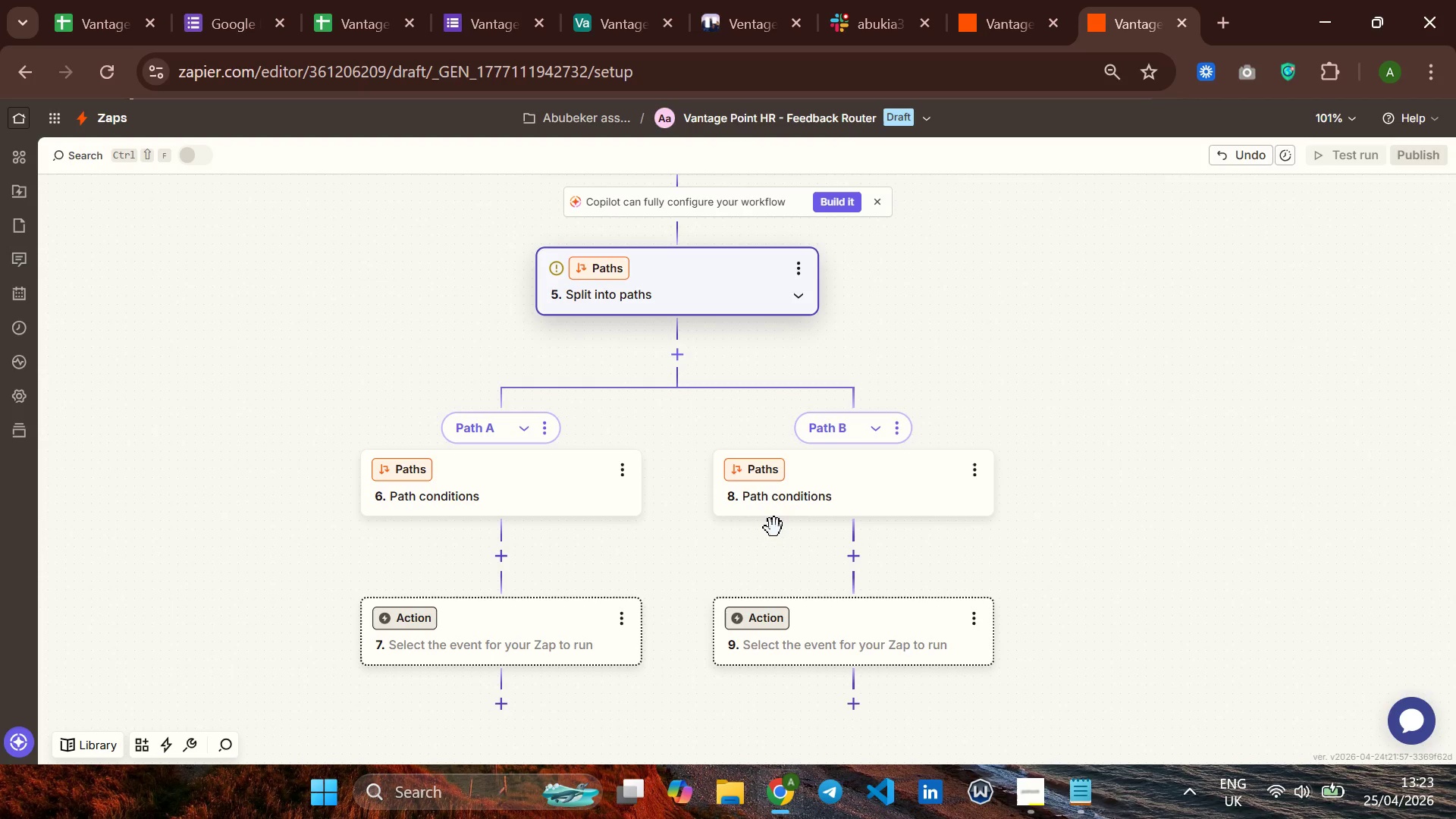 
left_click([542, 428])
 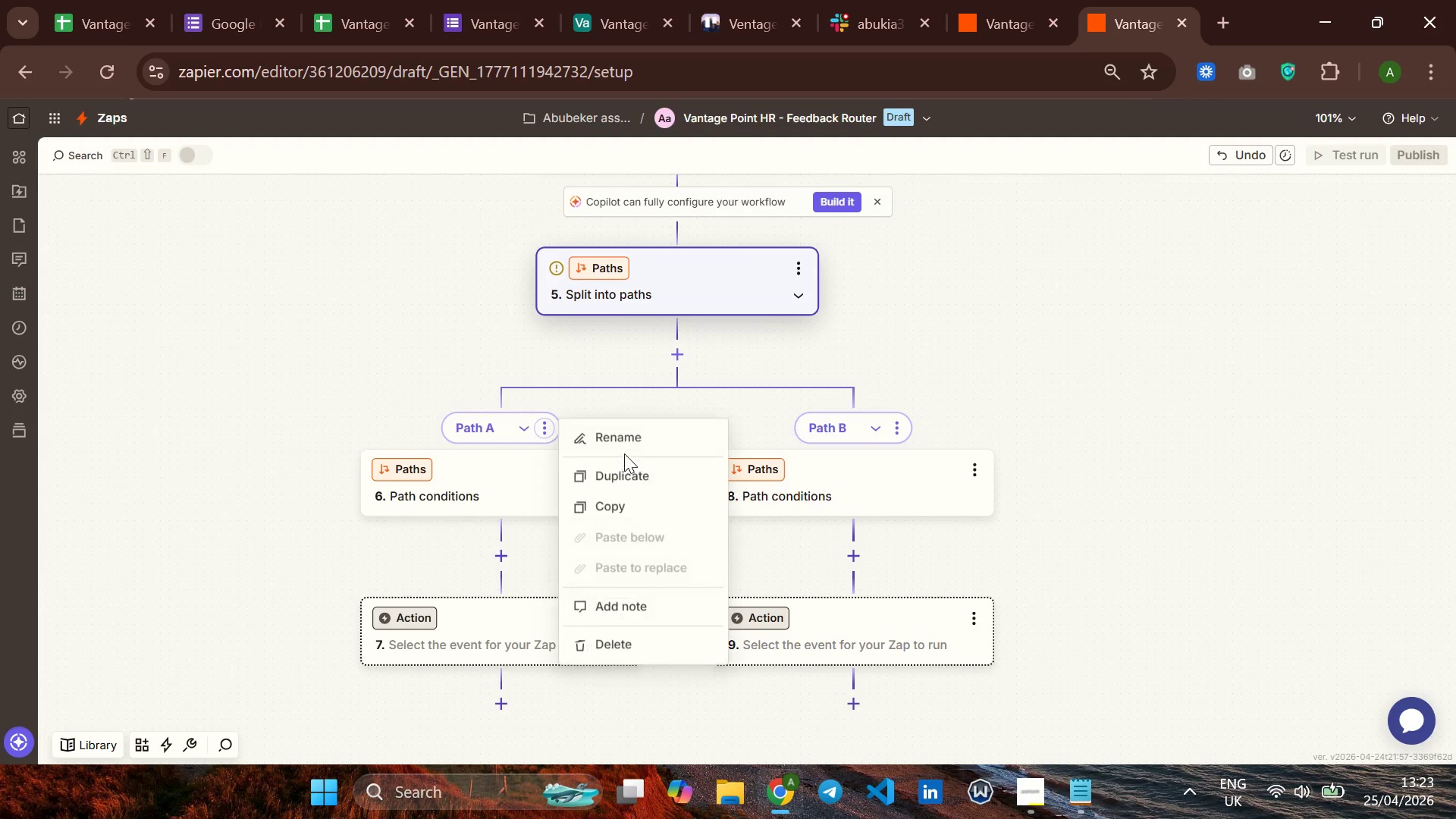 
left_click([628, 443])
 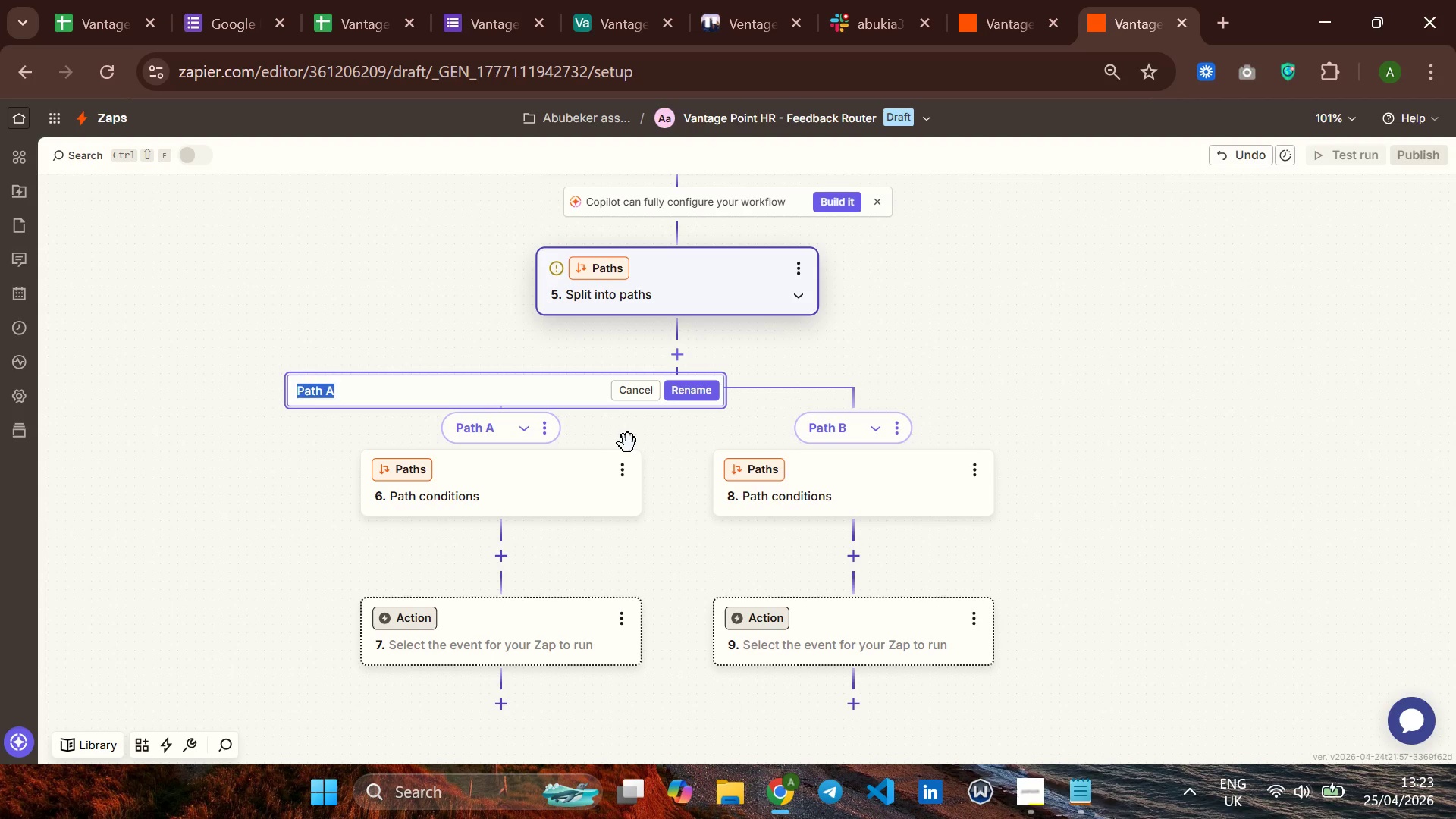 
type(Promor)
key(Backspace)
type(ter ())
 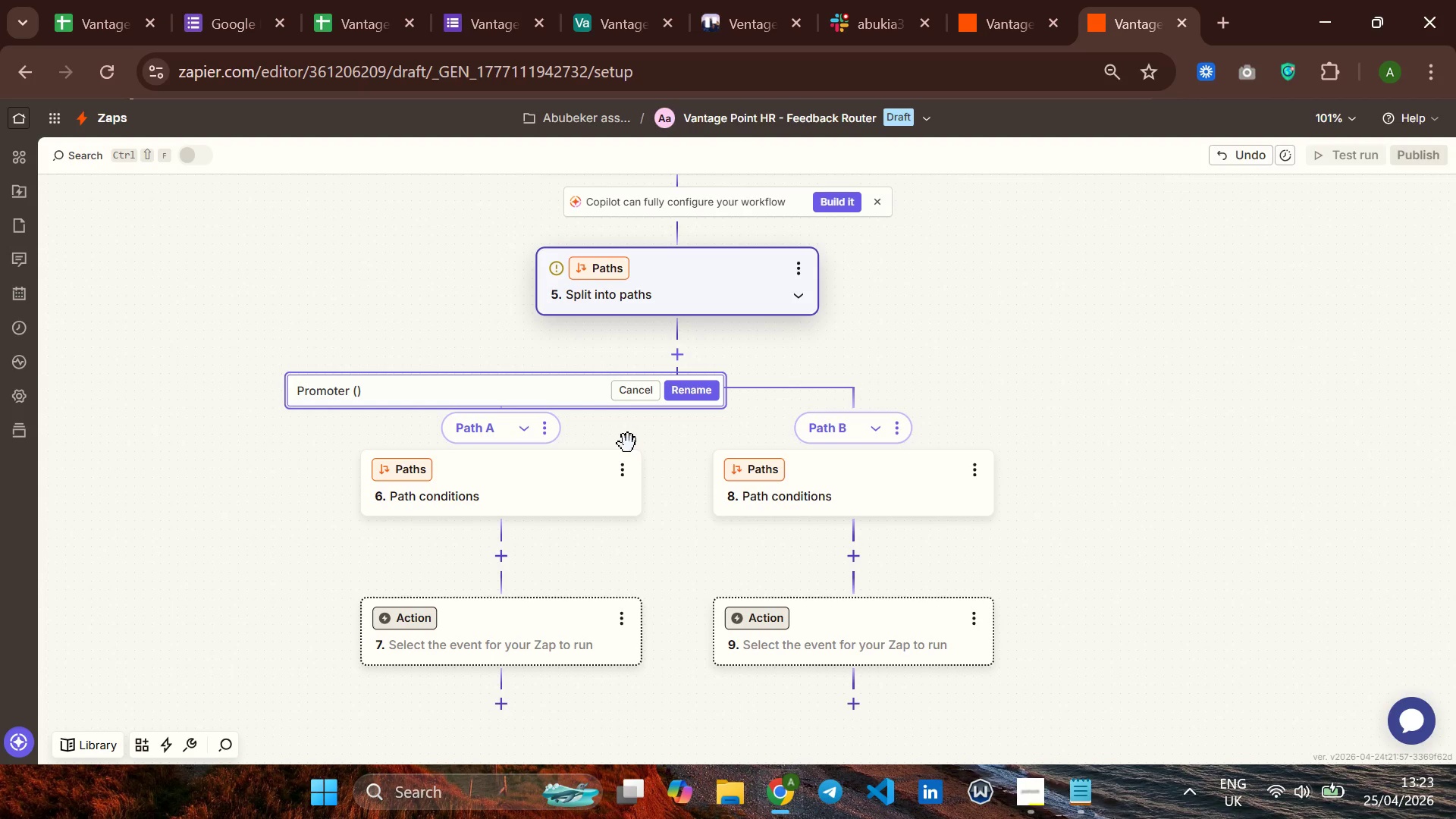 
key(ArrowLeft)
 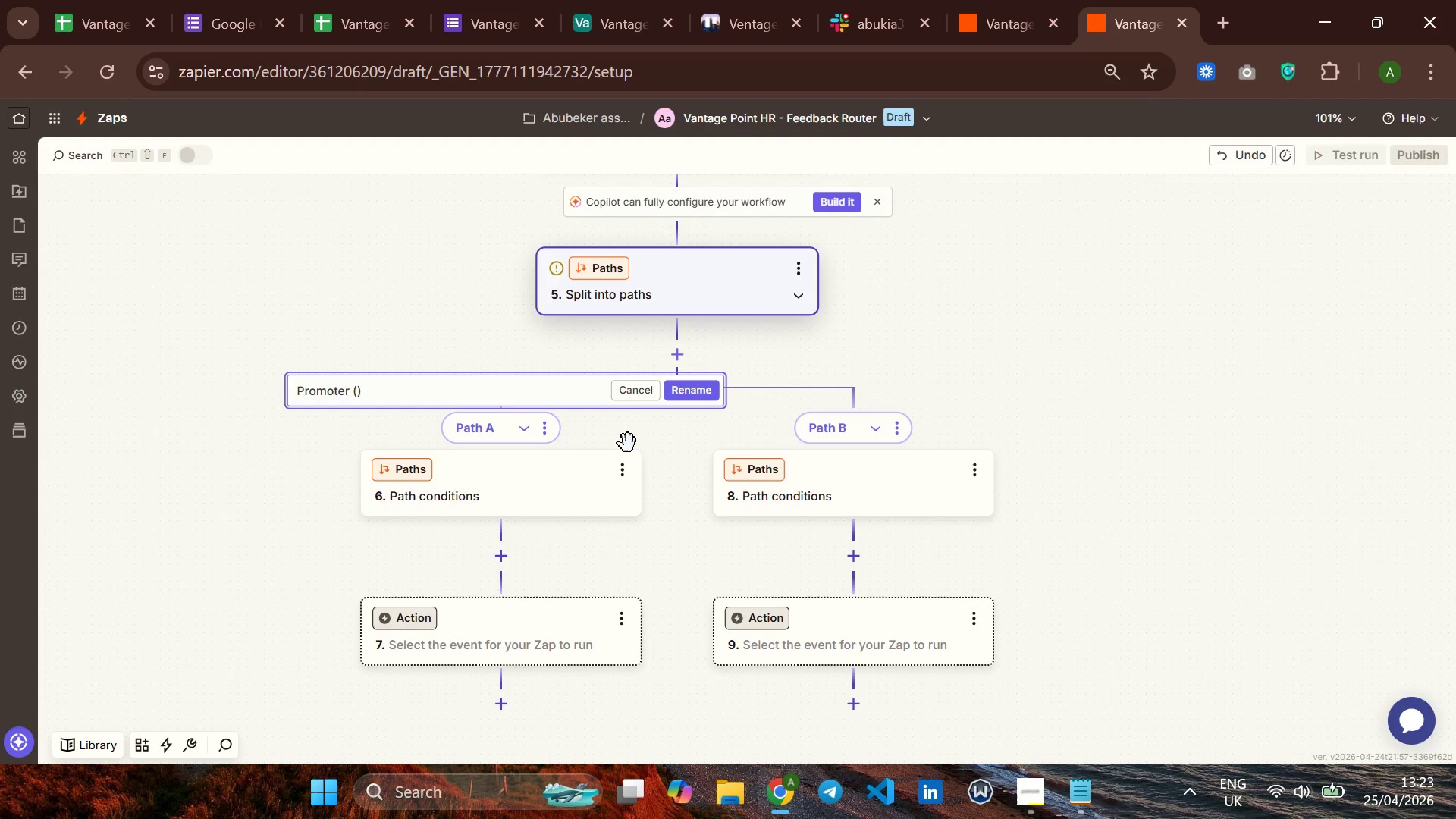 
type(Score 4 ro5 )
key(Backspace)
key(Backspace)
type( )
key(Backspace)
key(Backspace)
type(or 5 )
key(Backspace)
key(Backspace)
key(Backspace)
key(Backspace)
key(Backspace)
key(Backspace)
type(or 5)
 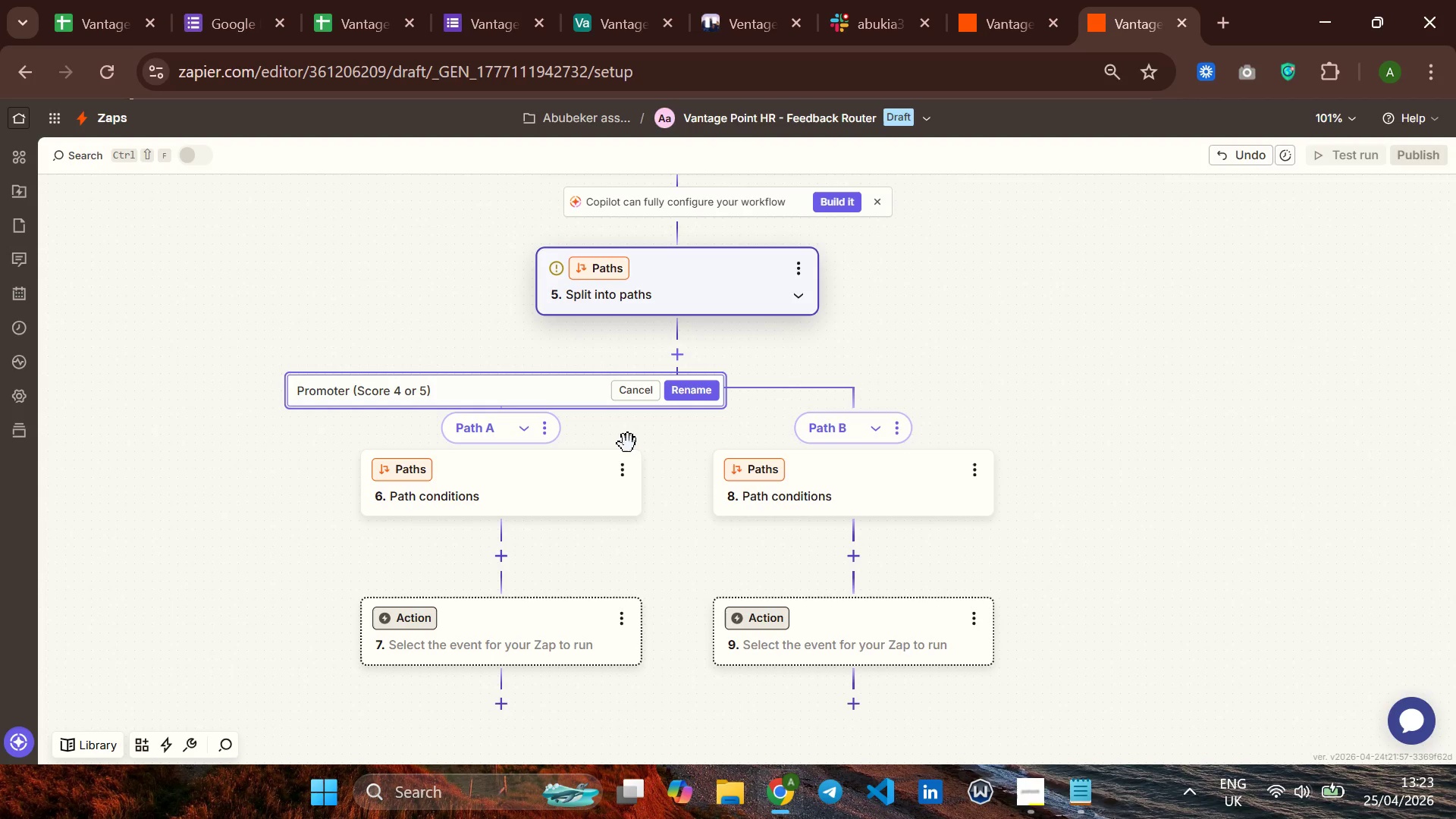 
key(ArrowRight)
 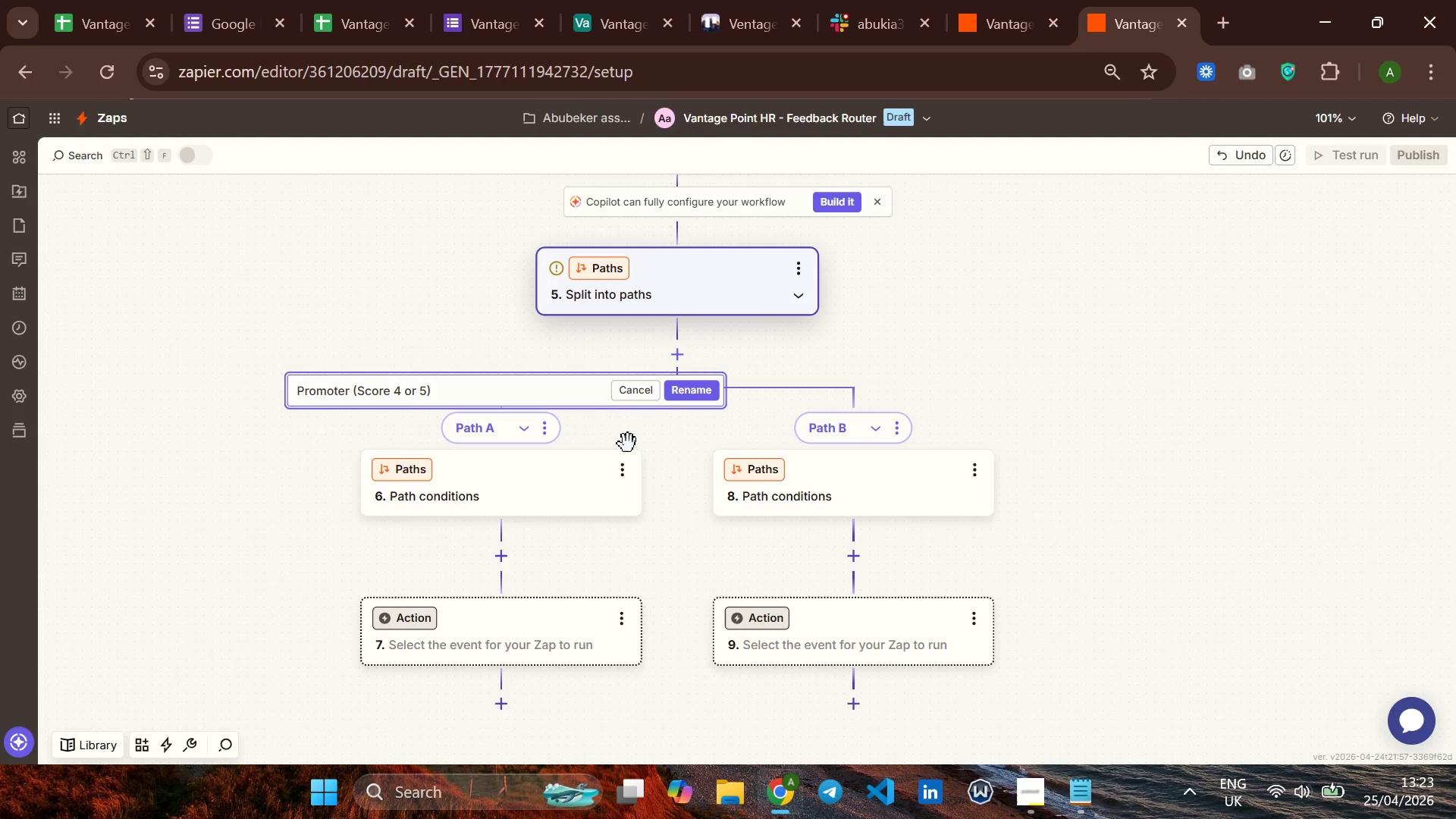 
key(Enter)
 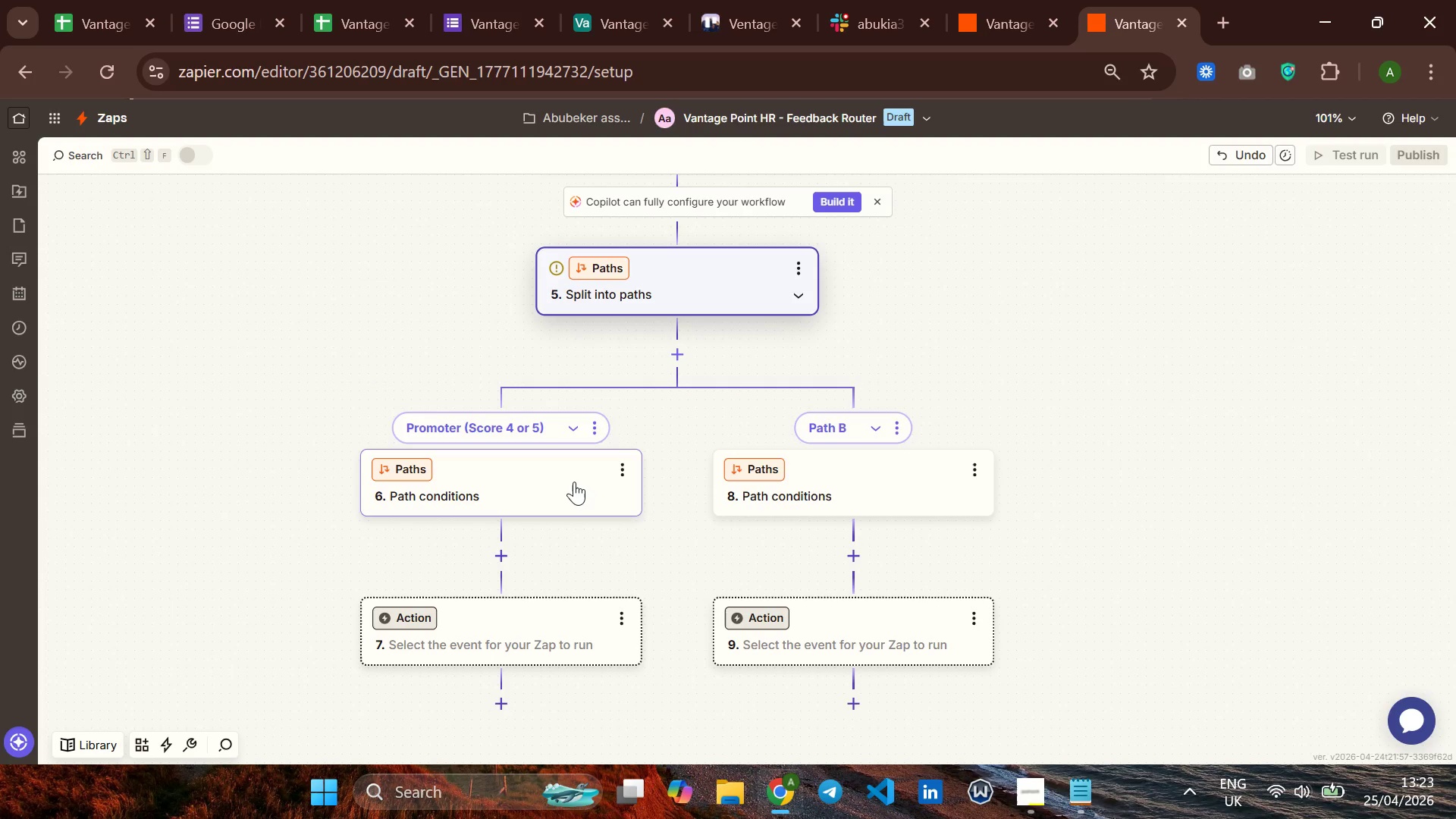 
left_click([571, 482])
 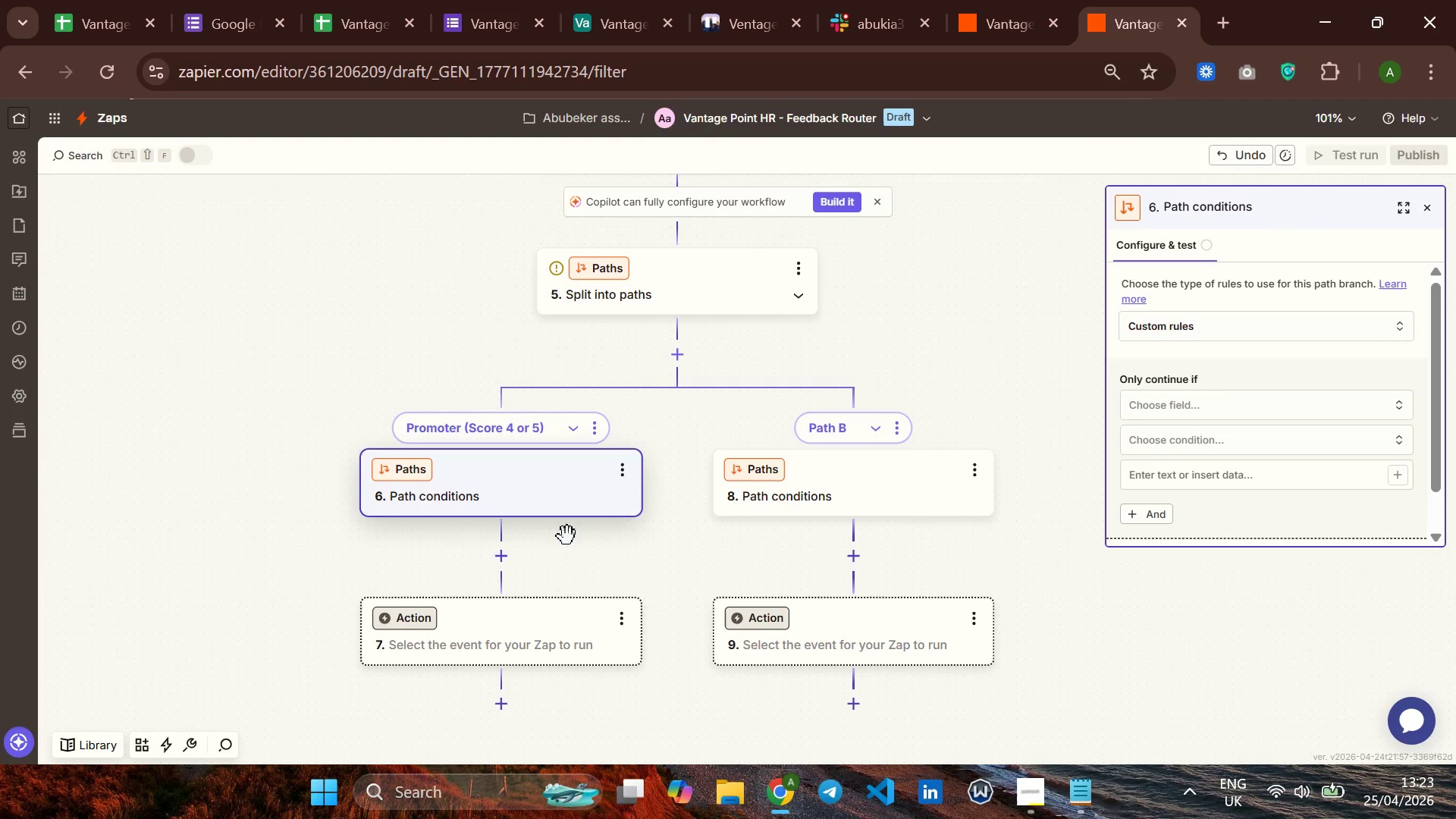 
left_click([1142, 403])
 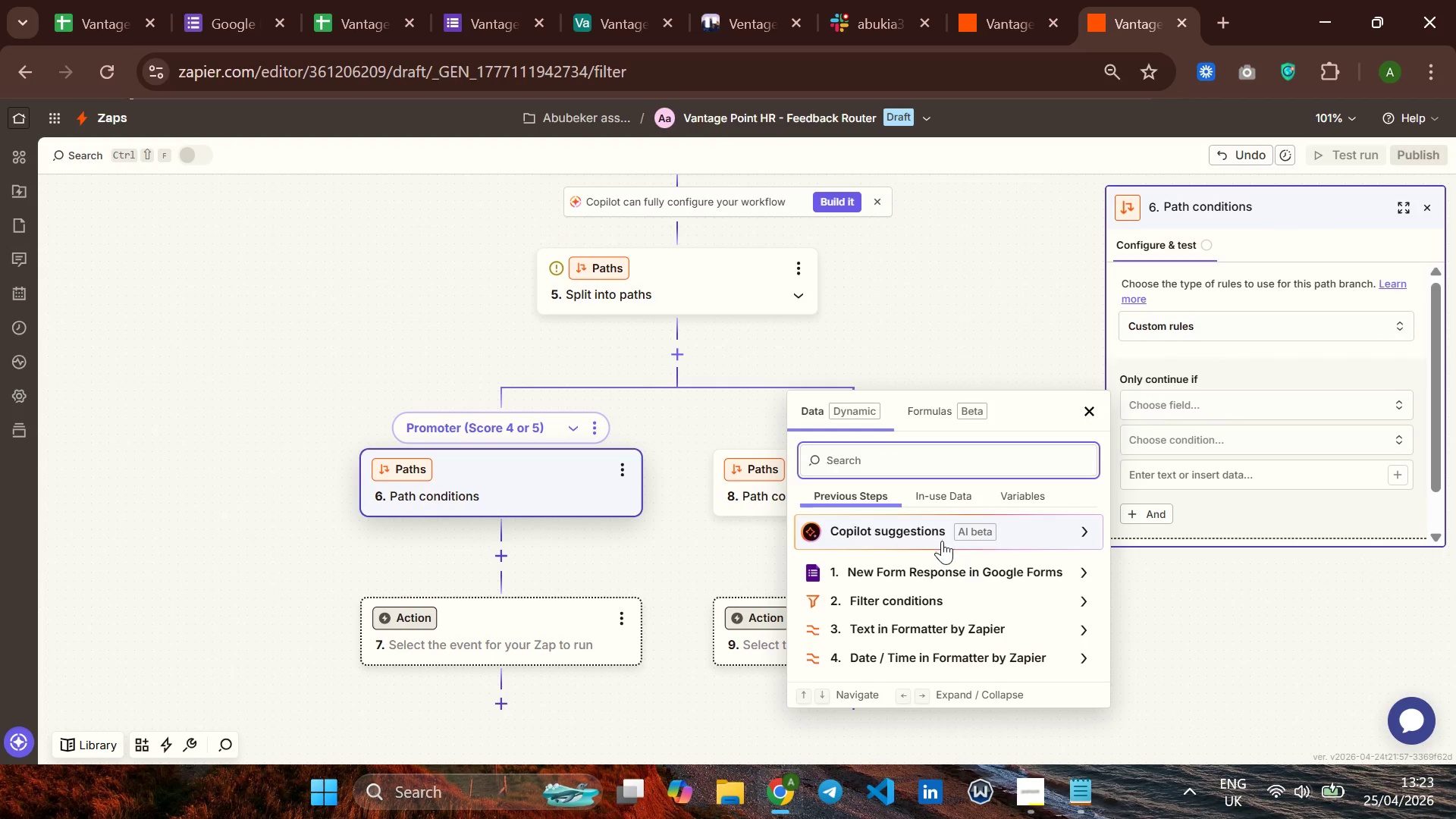 
left_click([935, 566])
 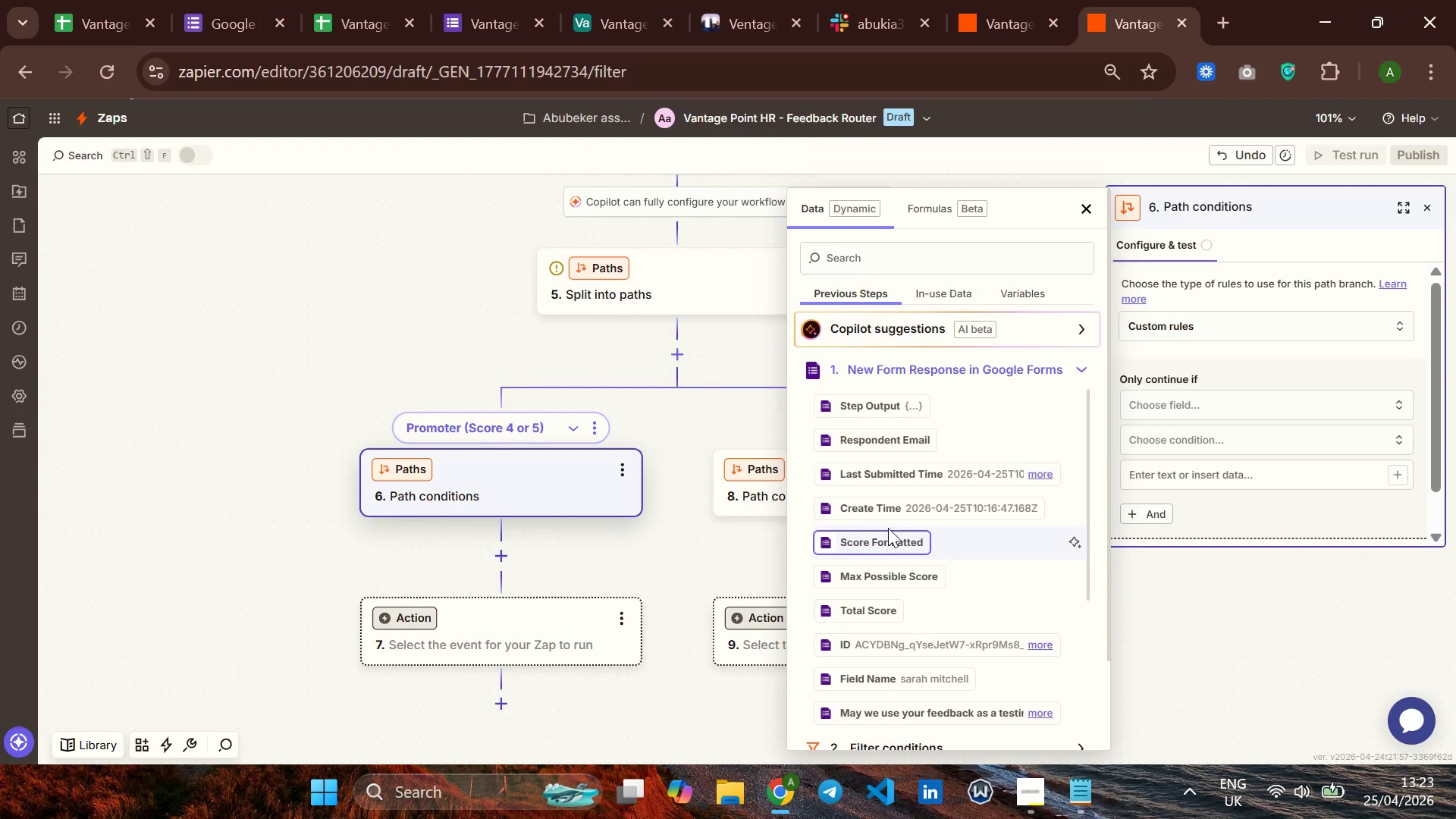 
scroll: coordinate [888, 531], scroll_direction: down, amount: 3.0
 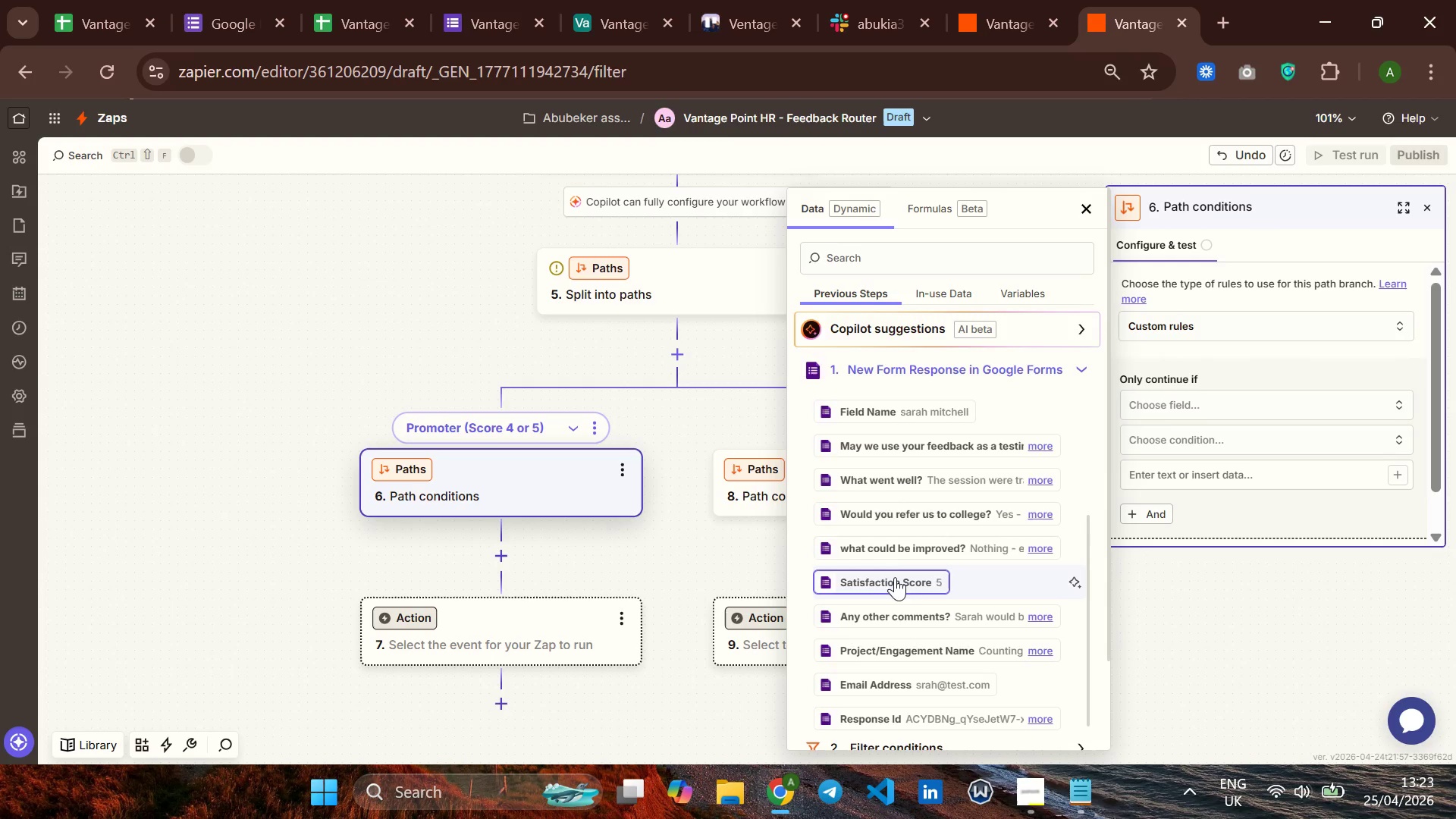 
left_click([895, 577])
 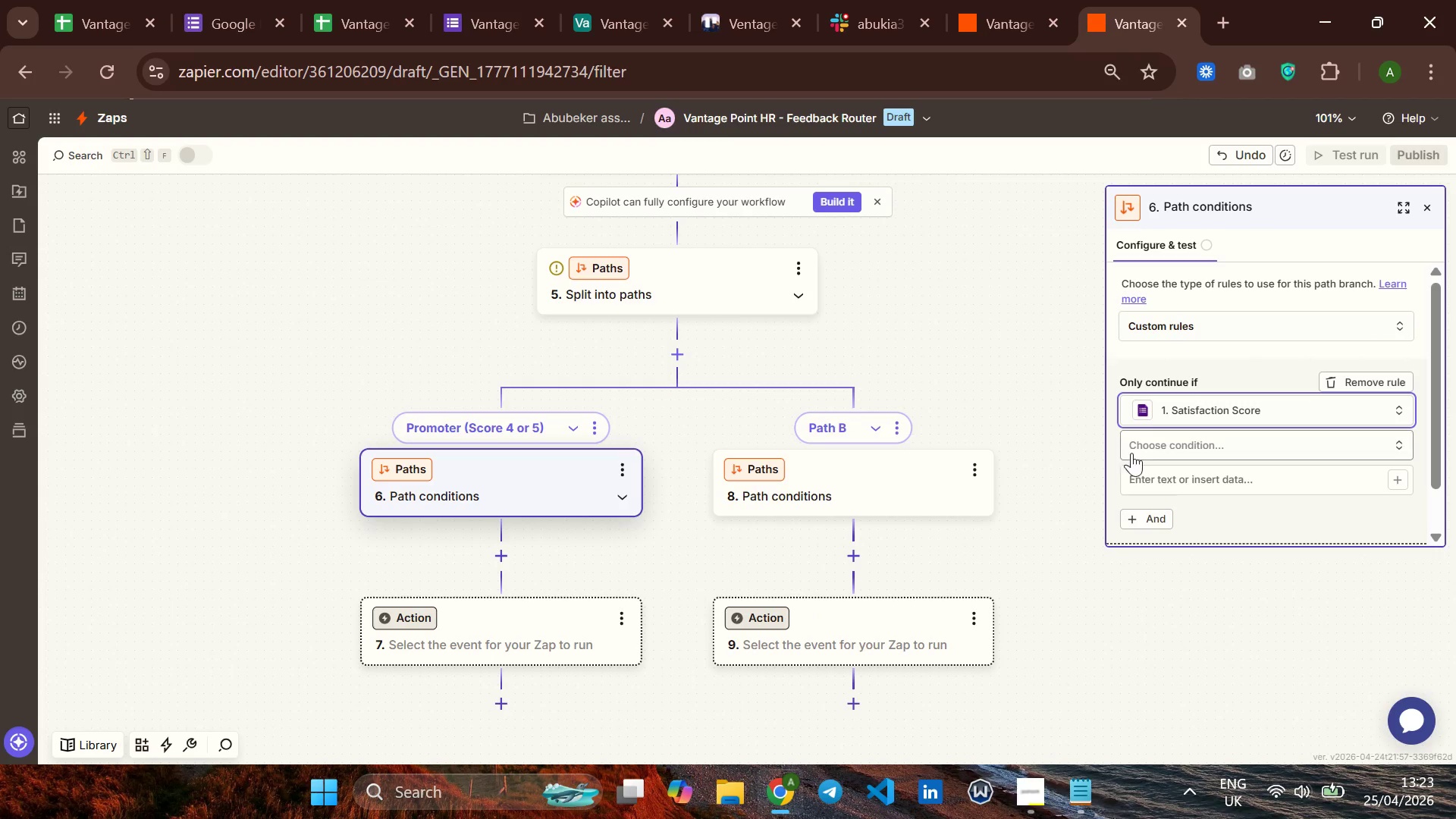 
left_click([1138, 450])
 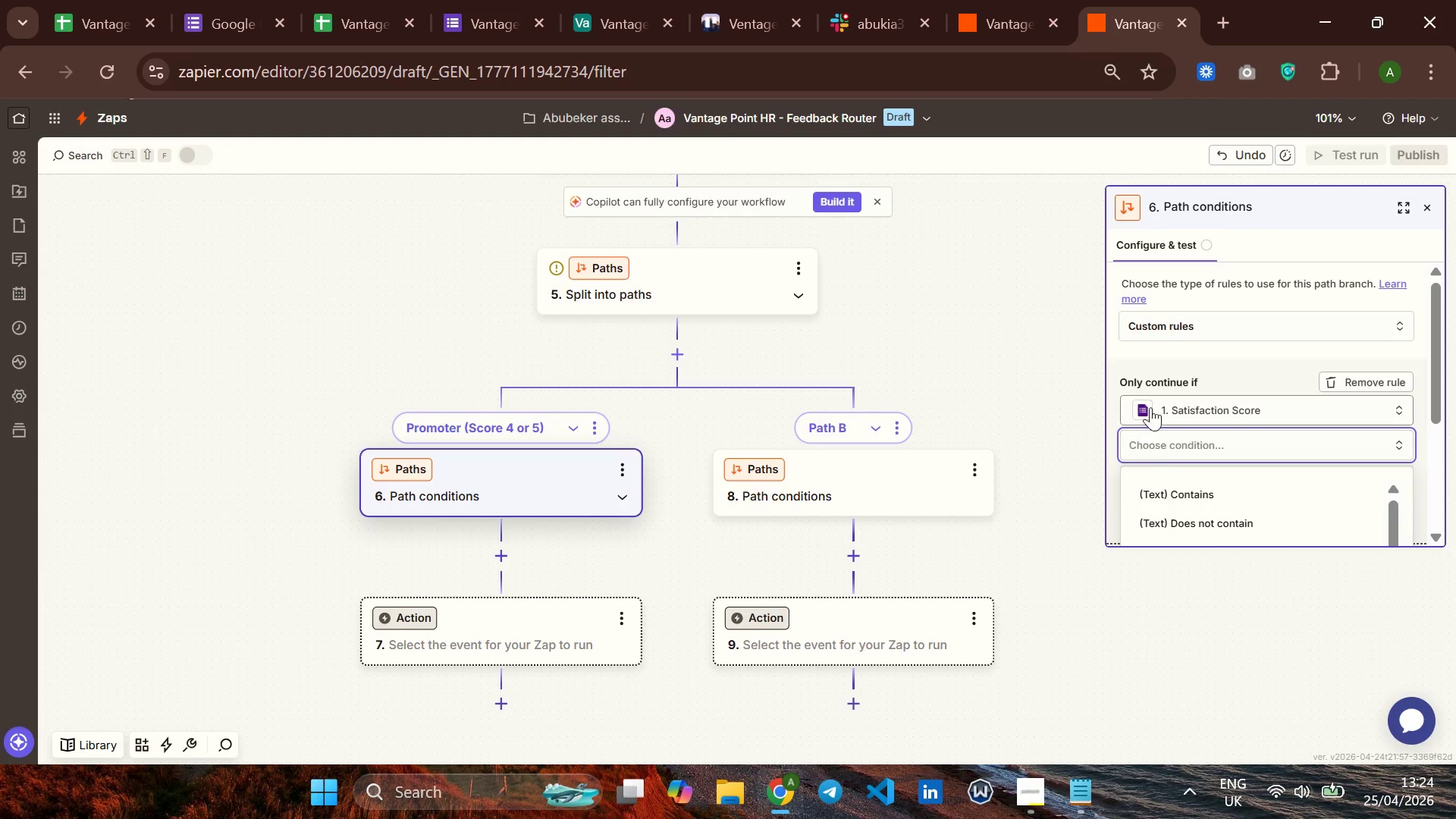 
scroll: coordinate [1168, 377], scroll_direction: down, amount: 2.0
 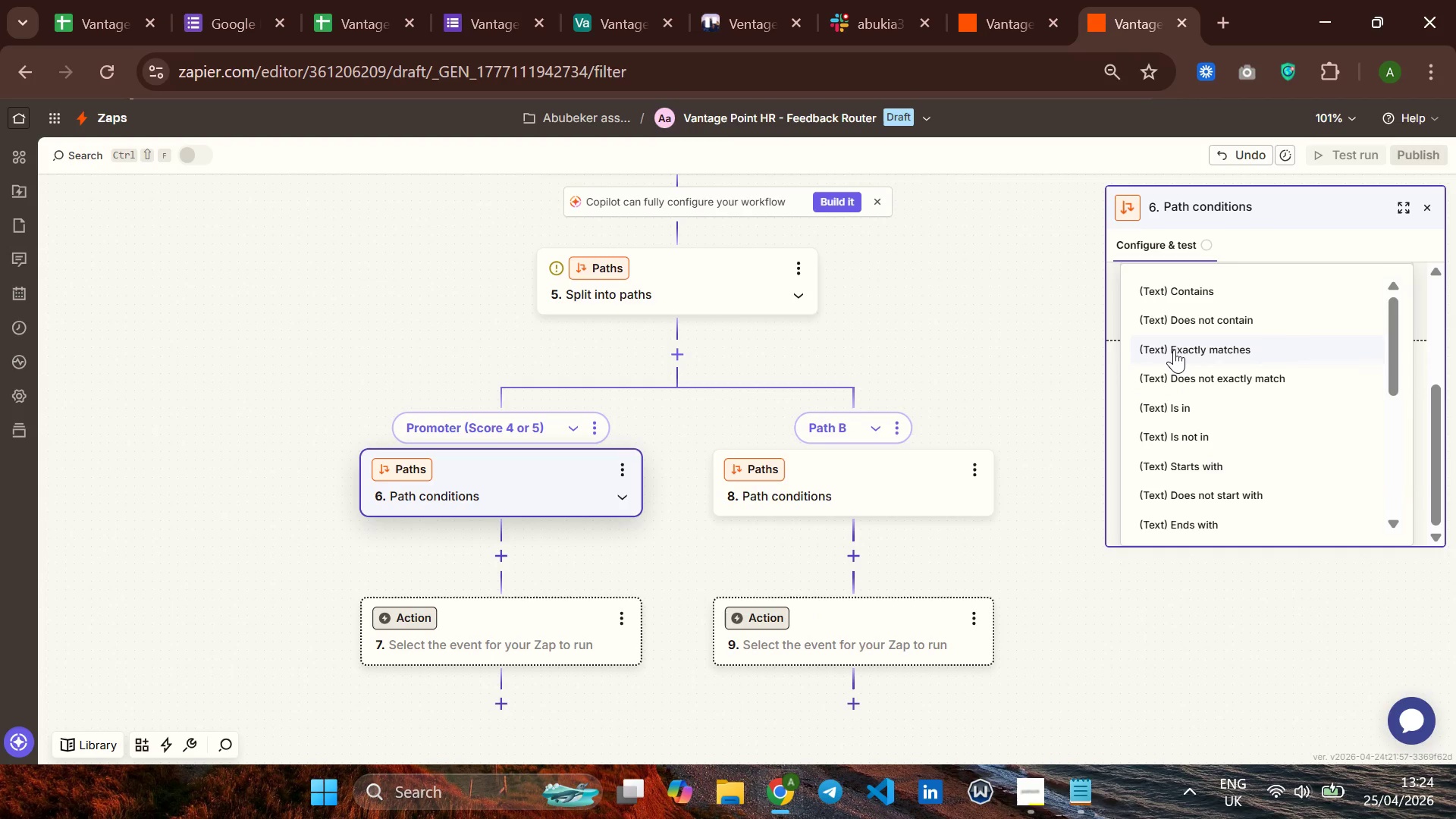 
wait(5.55)
 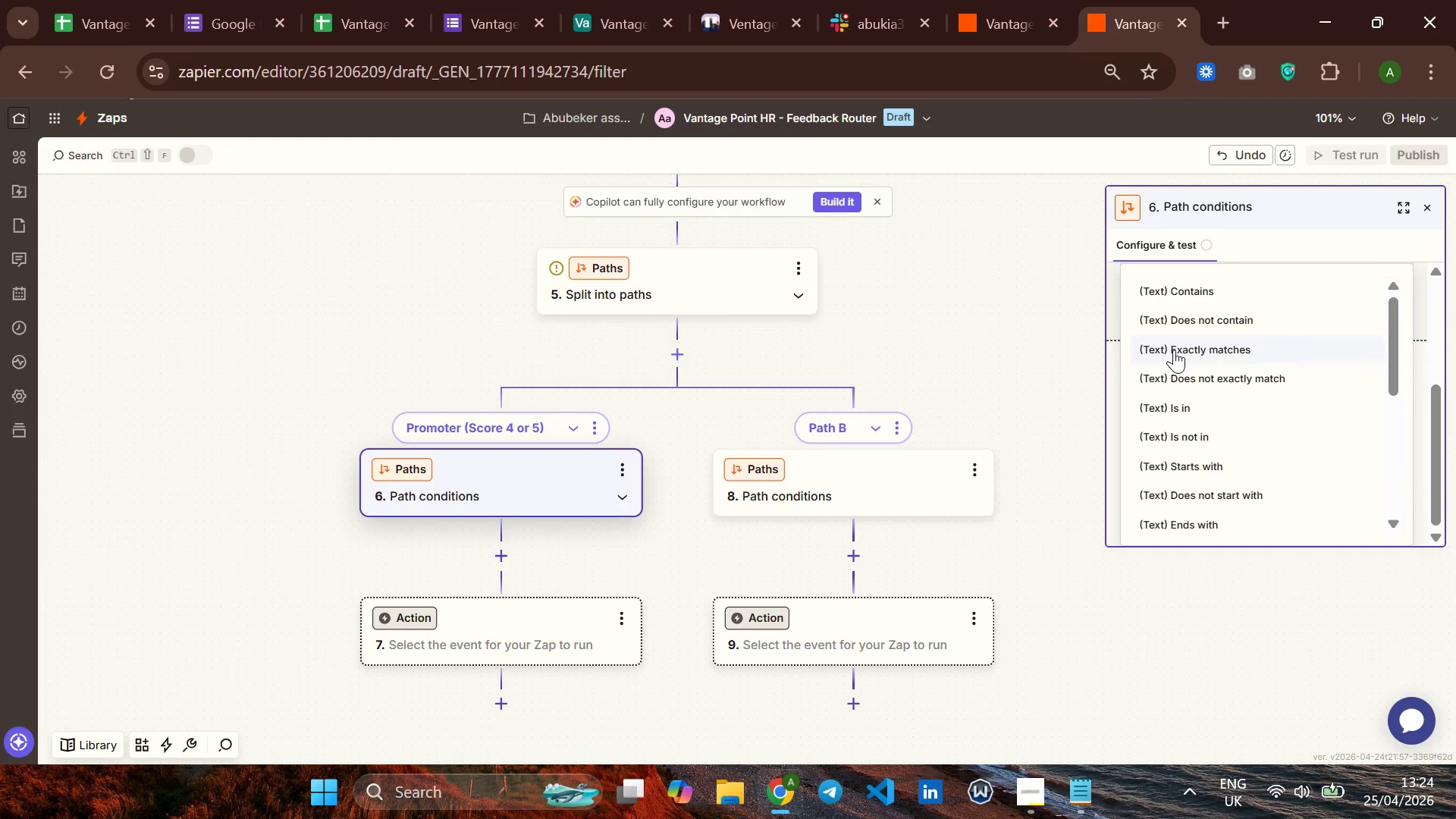 
scroll: coordinate [1169, 447], scroll_direction: down, amount: 6.0
 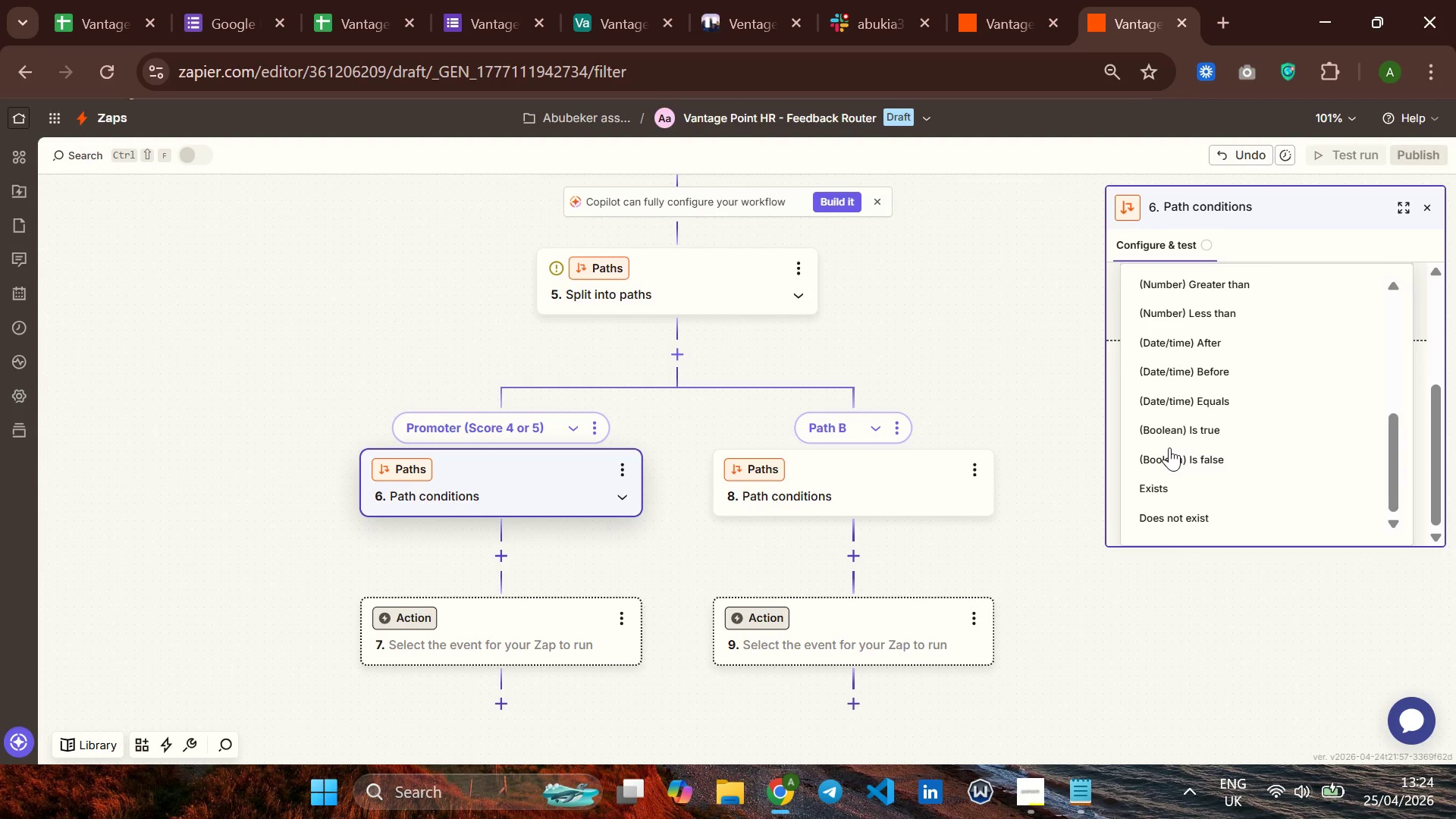 
scroll: coordinate [1169, 447], scroll_direction: up, amount: 2.0
 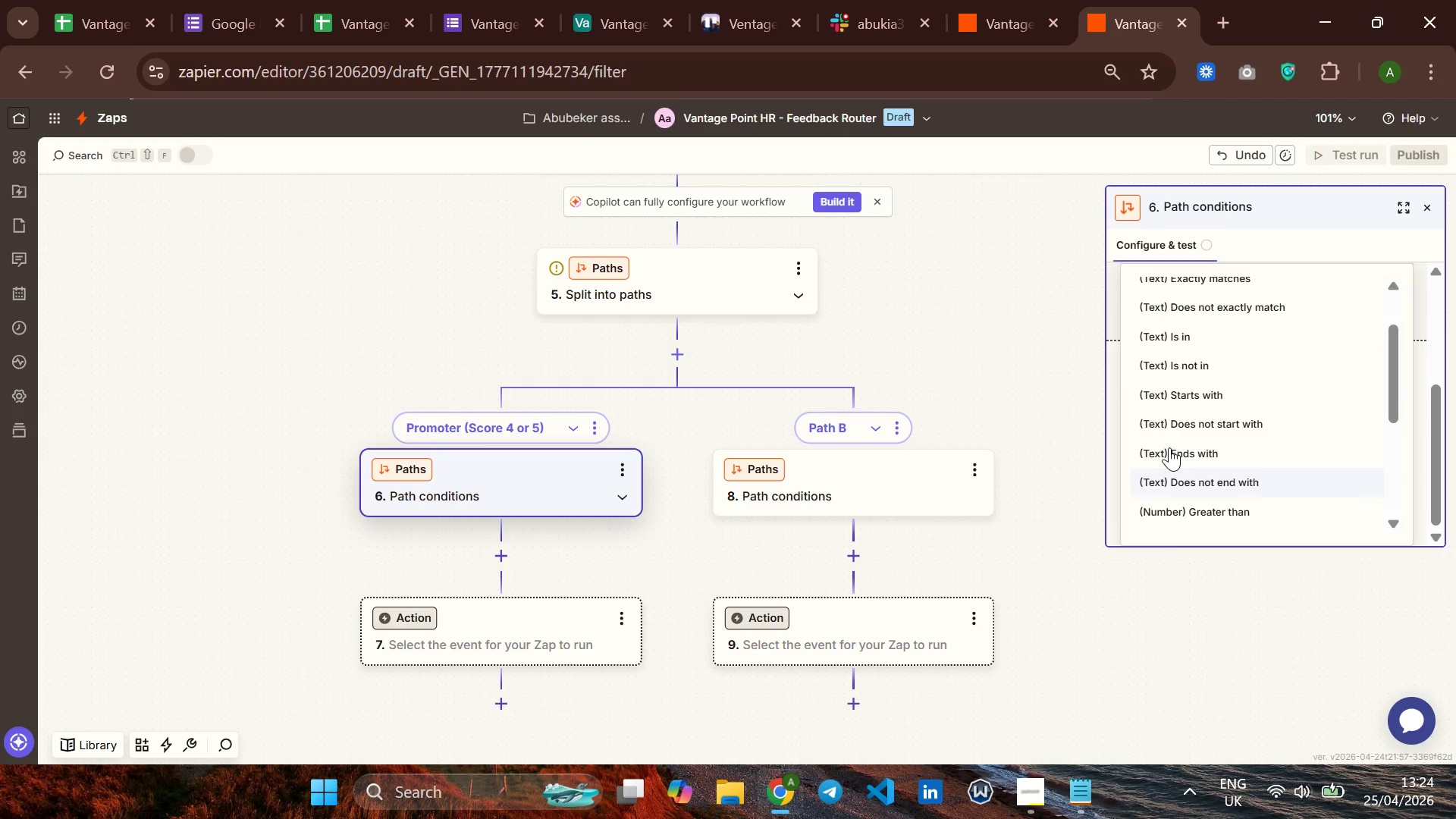 
wait(6.43)
 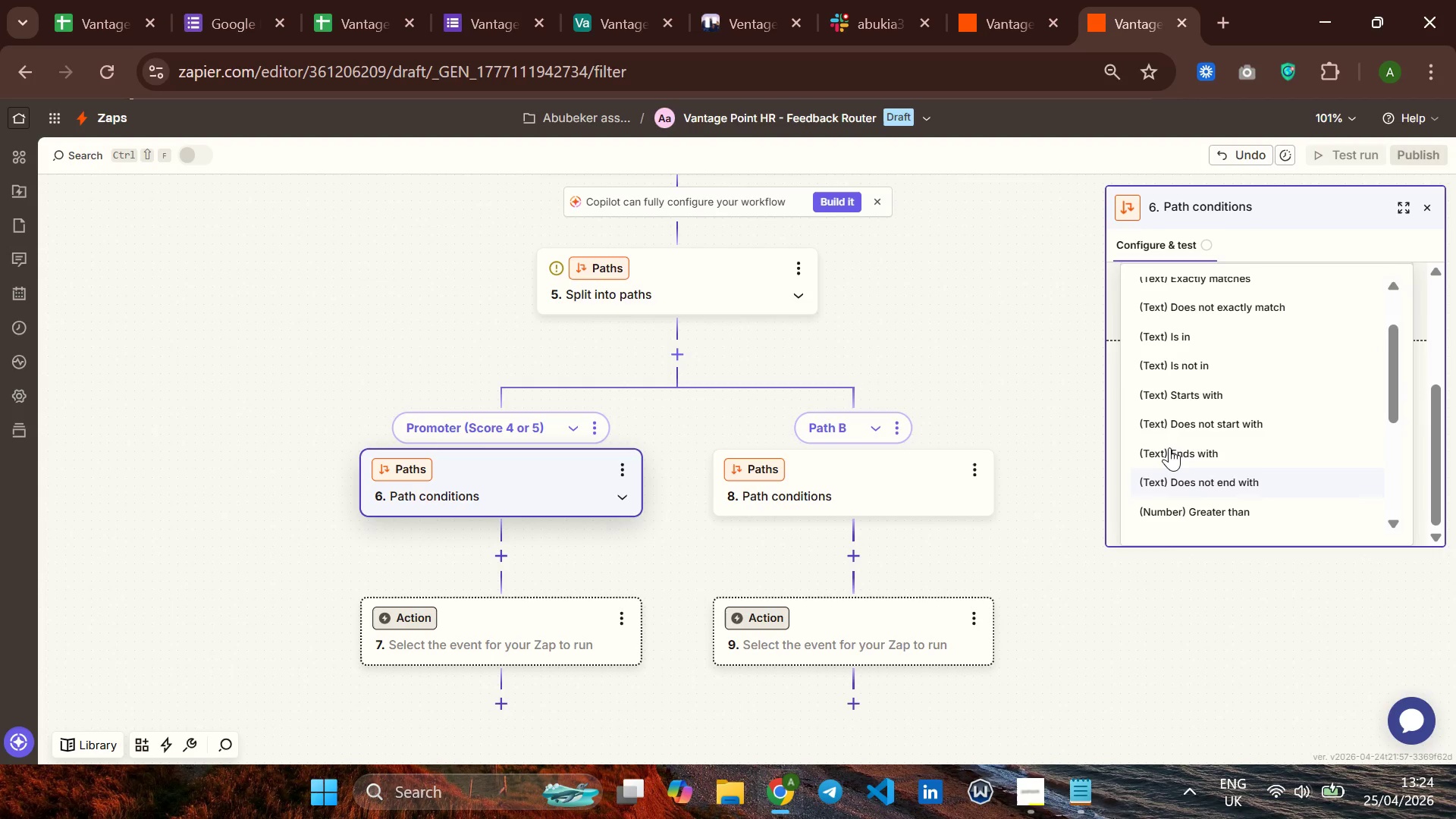 
scroll: coordinate [1191, 447], scroll_direction: down, amount: 3.0
 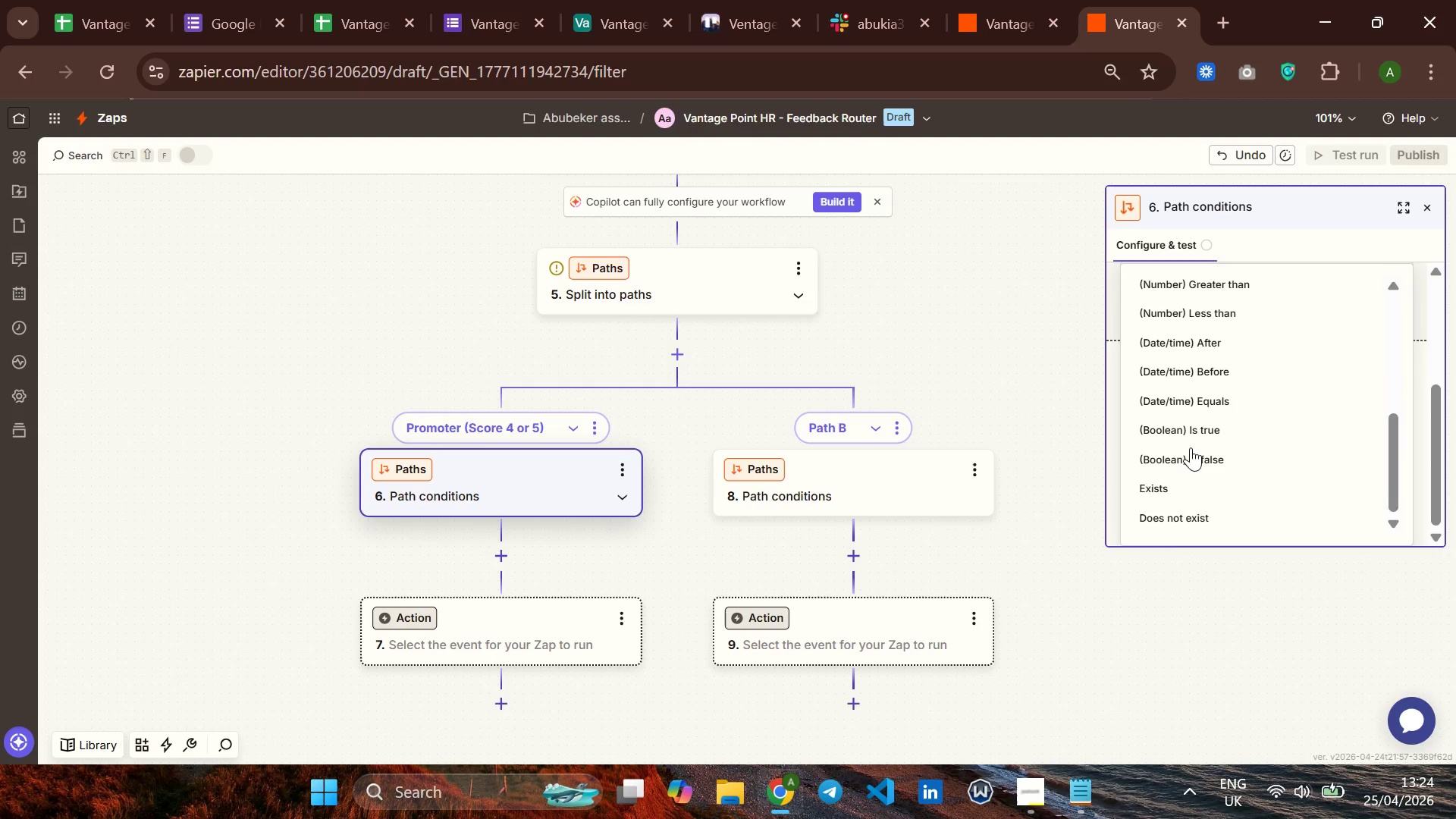 
scroll: coordinate [1191, 447], scroll_direction: up, amount: 1.0
 